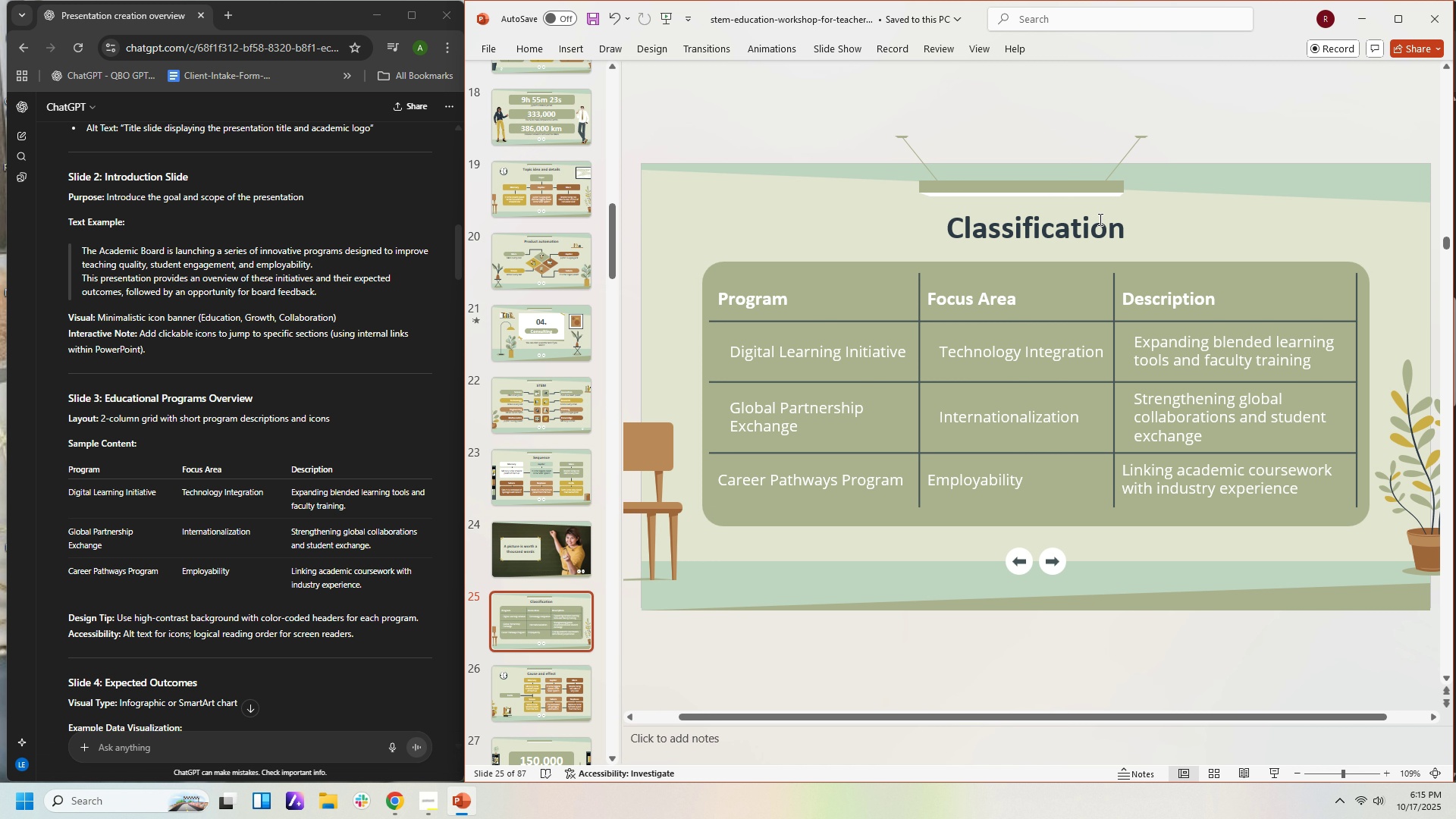 
left_click([1121, 284])
 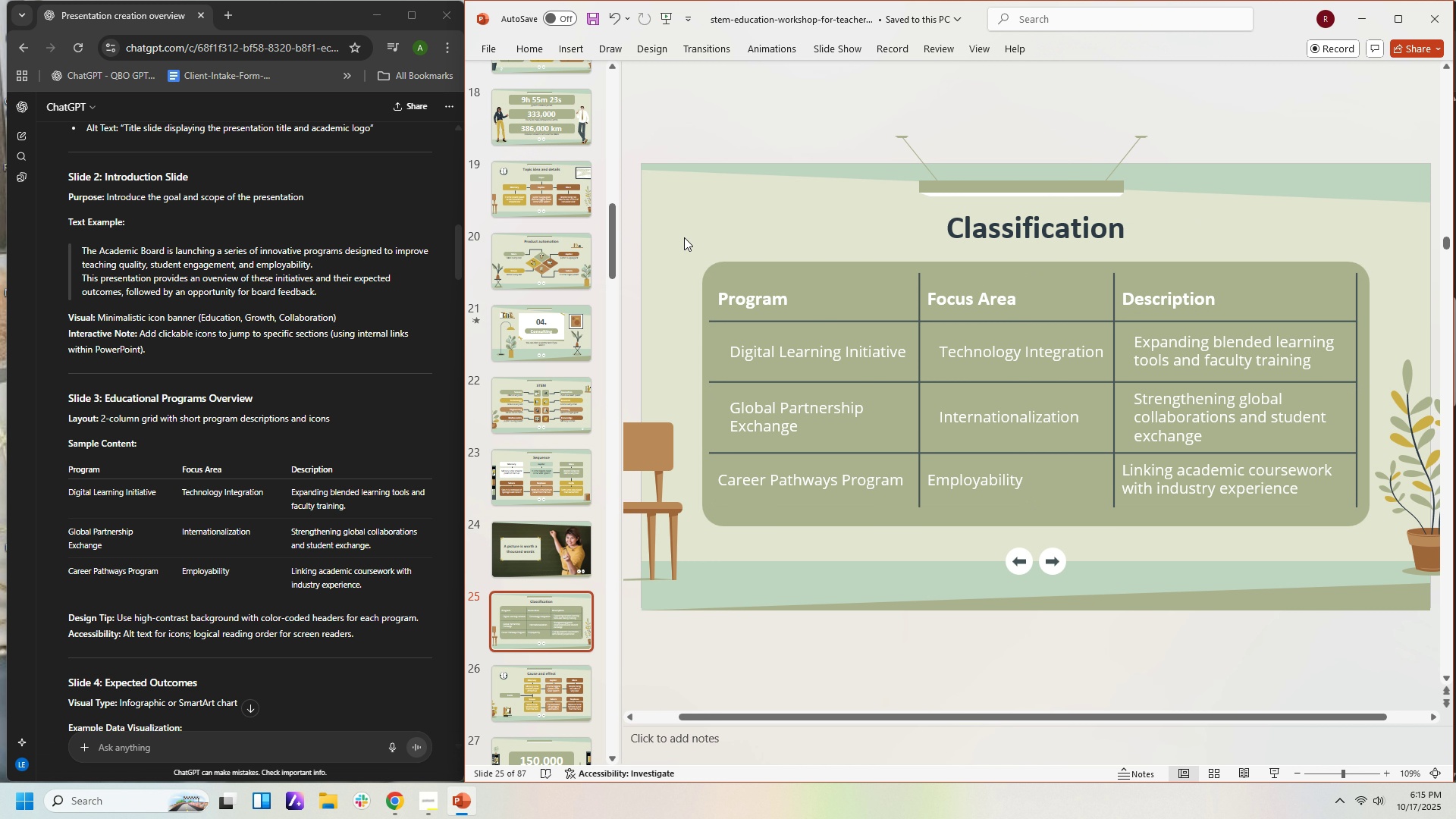 
left_click([684, 237])
 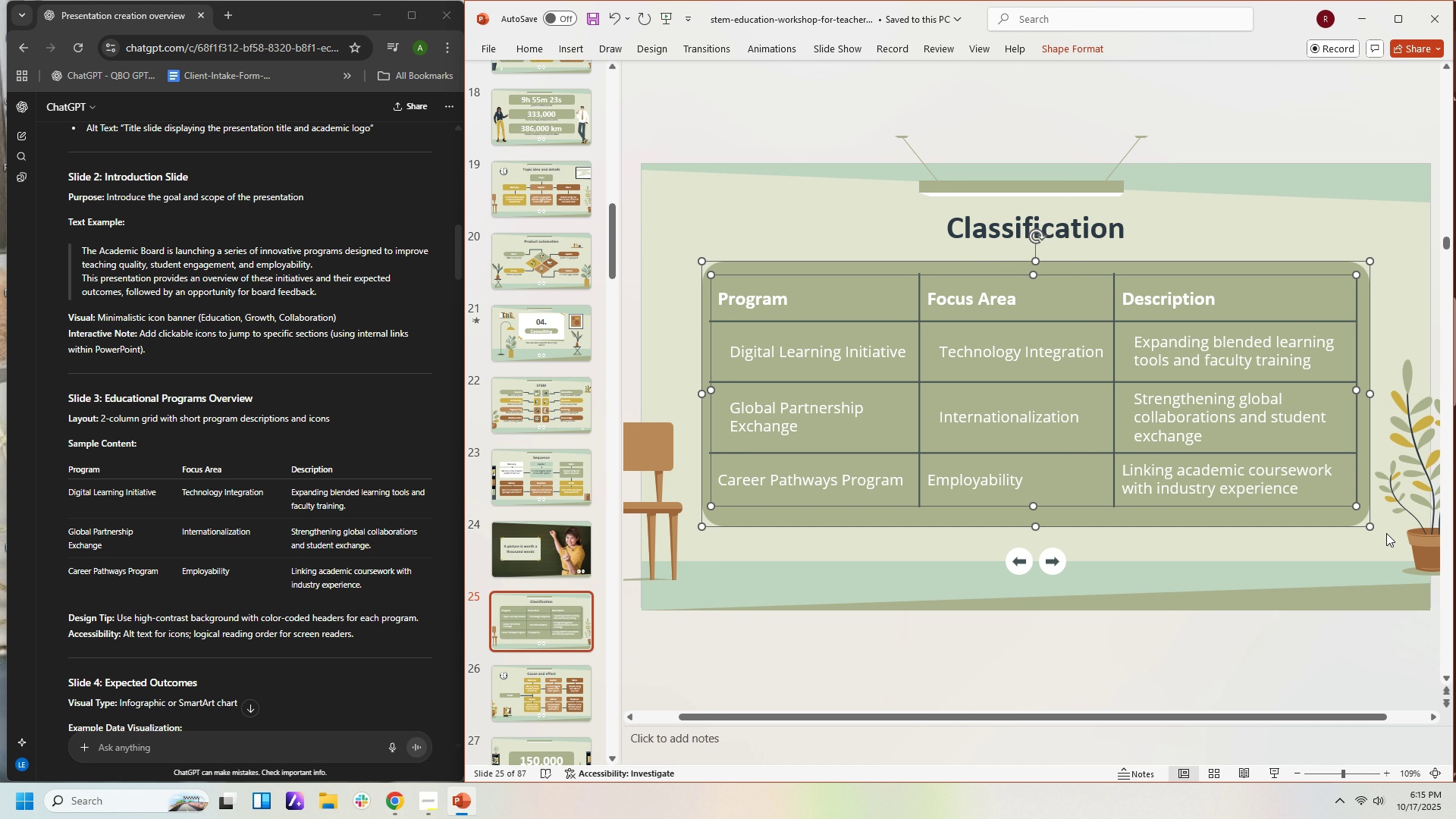 
key(Control+X)
 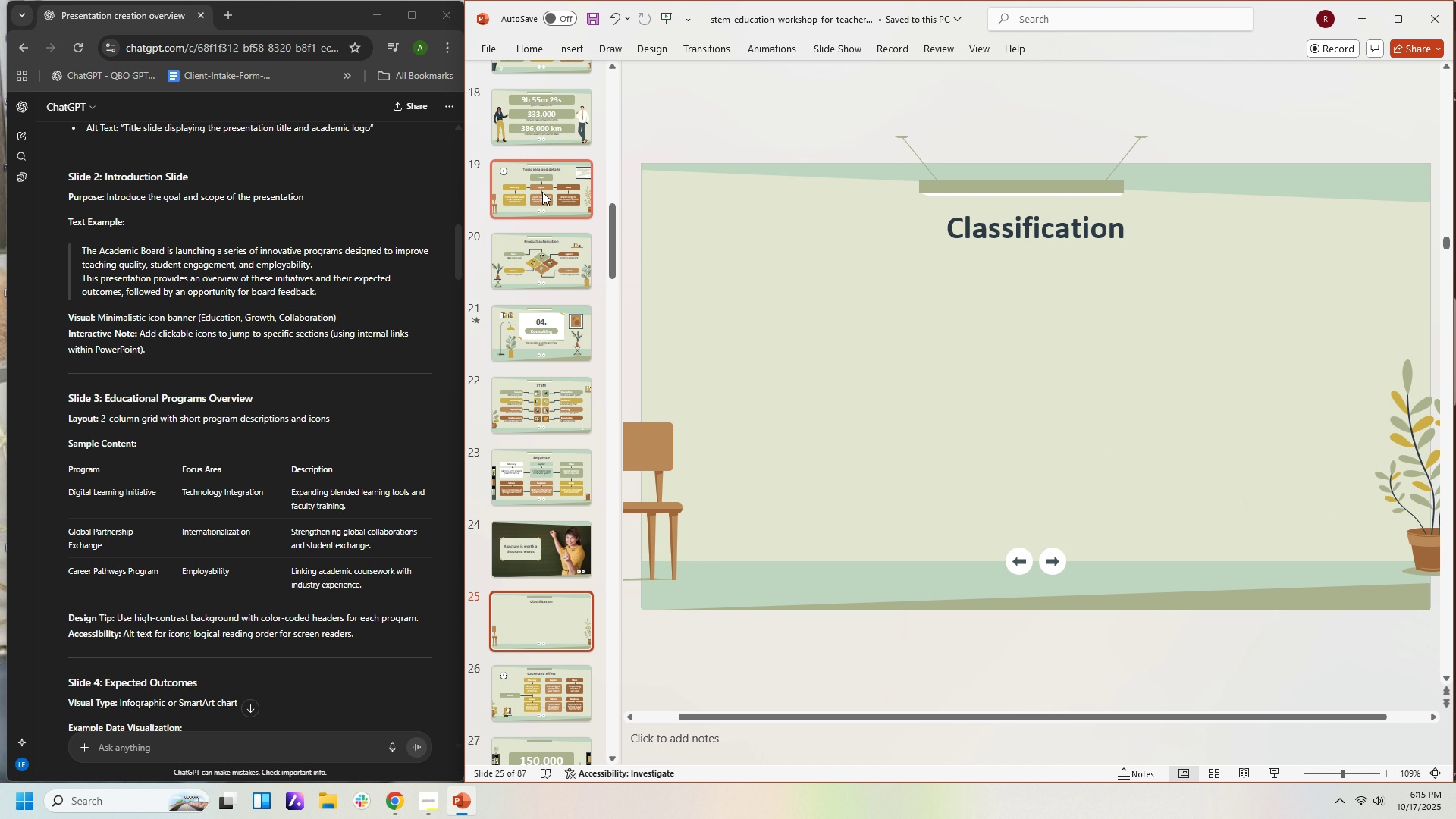 
scroll: coordinate [566, 163], scroll_direction: up, amount: 19.0
 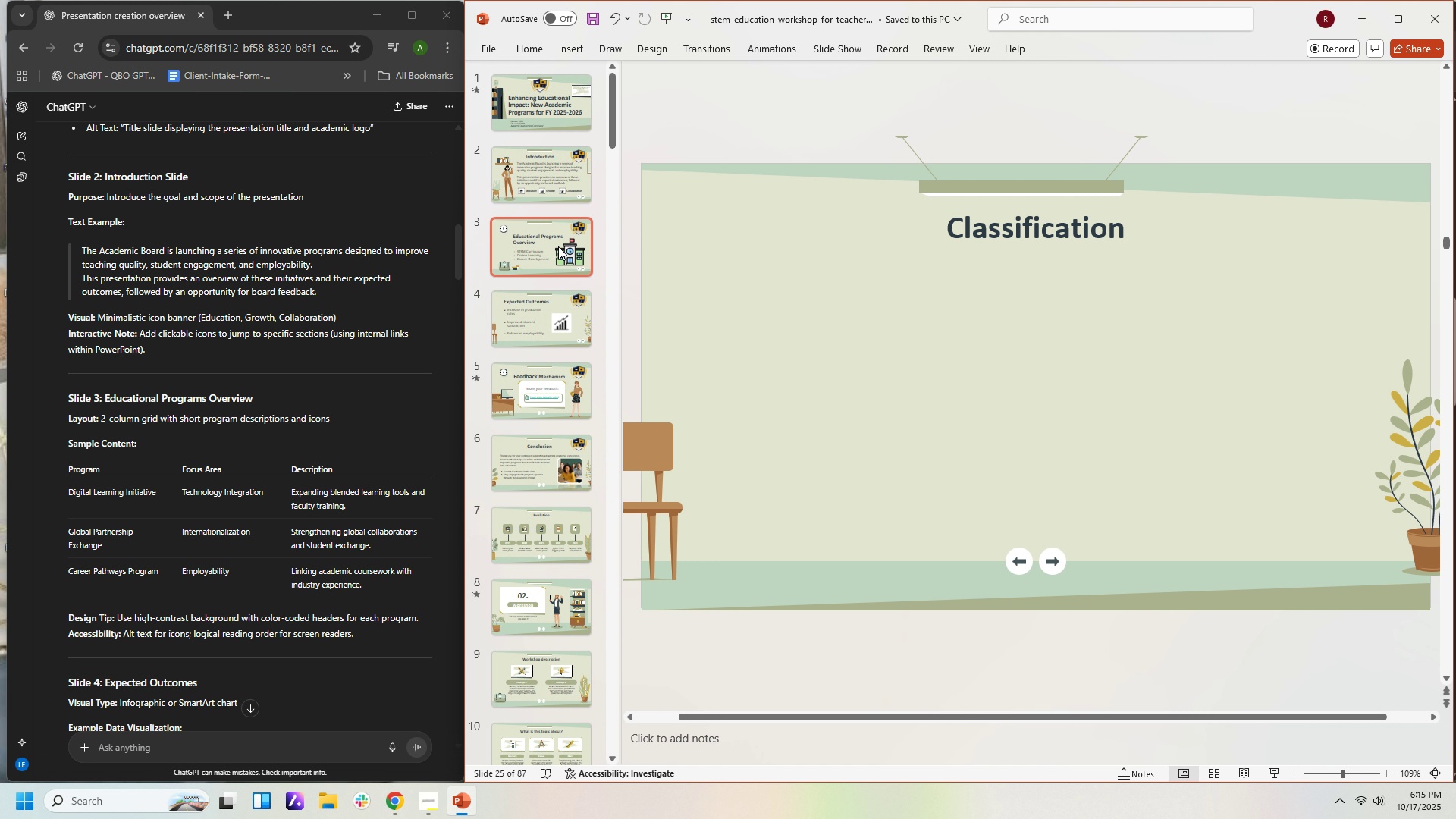 
left_click([542, 247])
 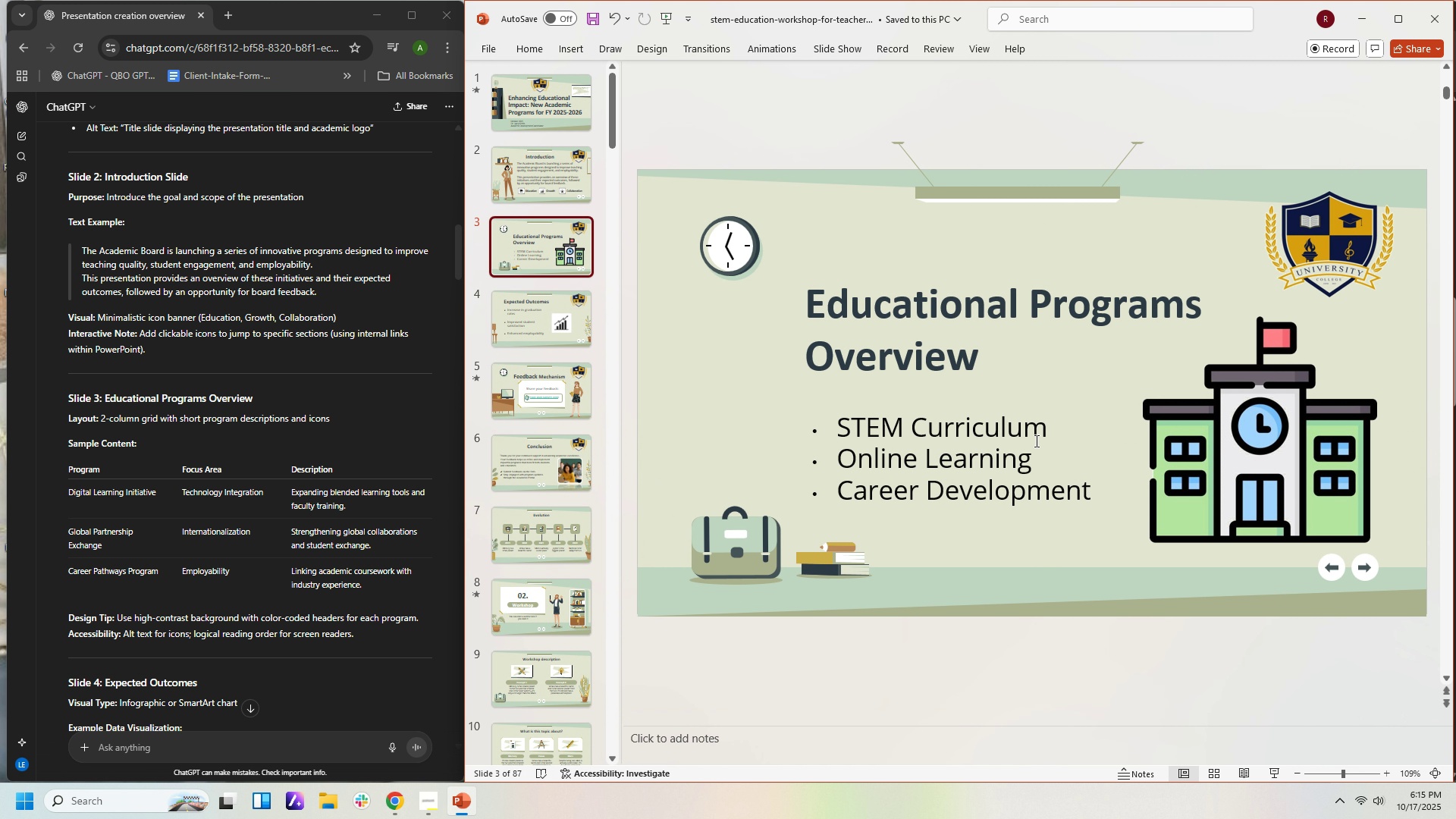 
left_click([1029, 441])
 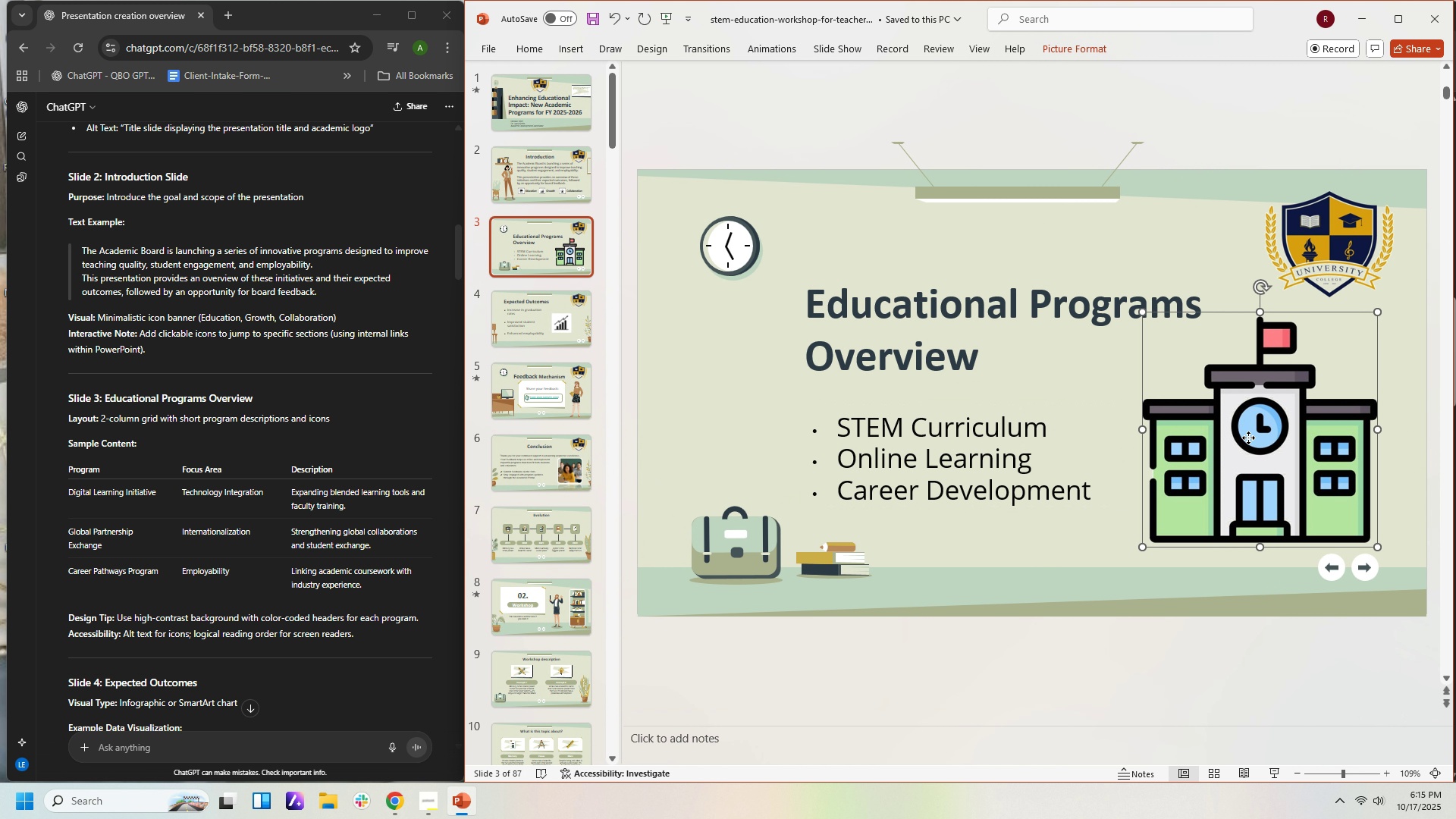 
left_click([1248, 438])
 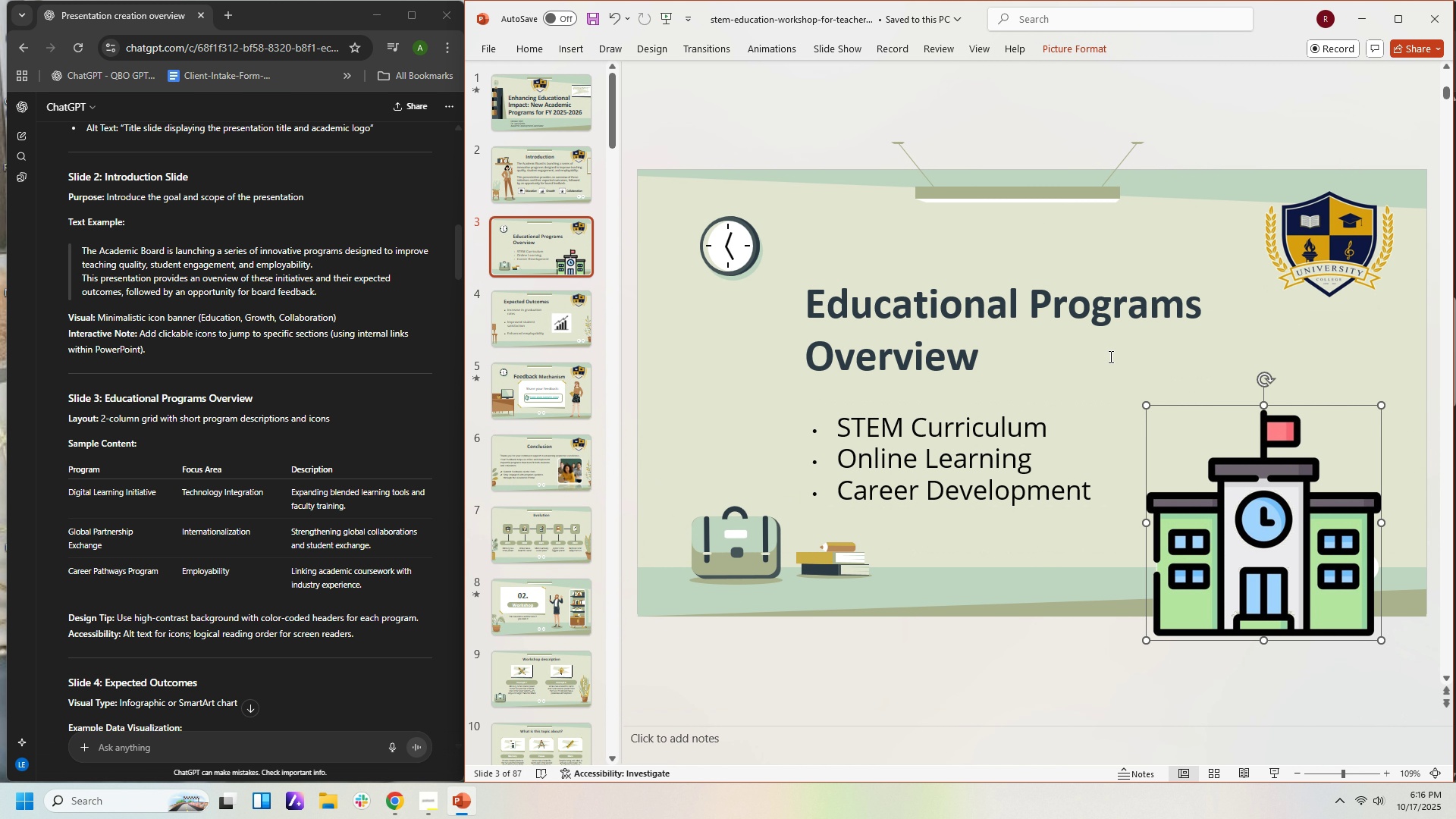 
left_click([1015, 422])
 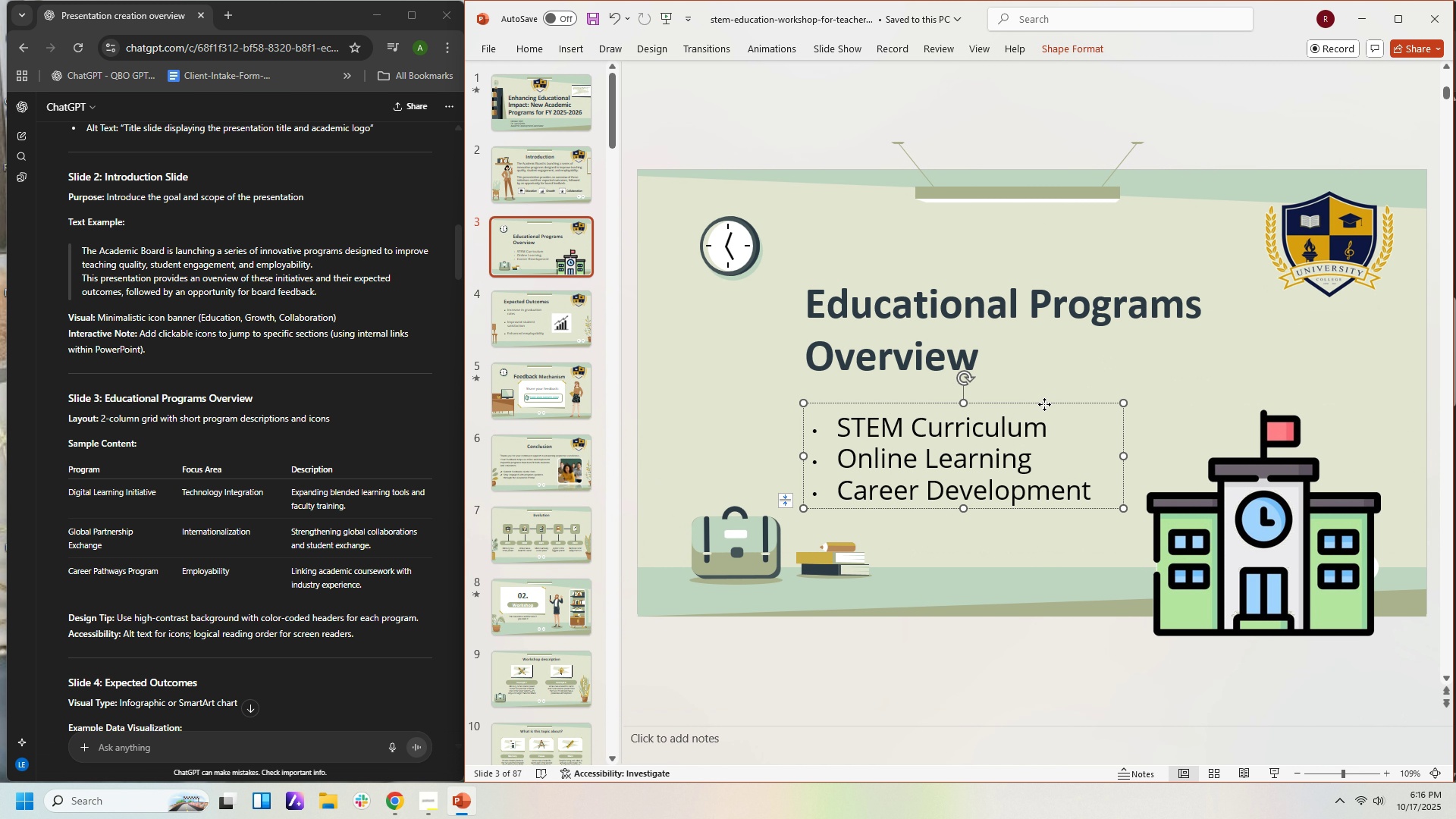 
left_click([1044, 404])
 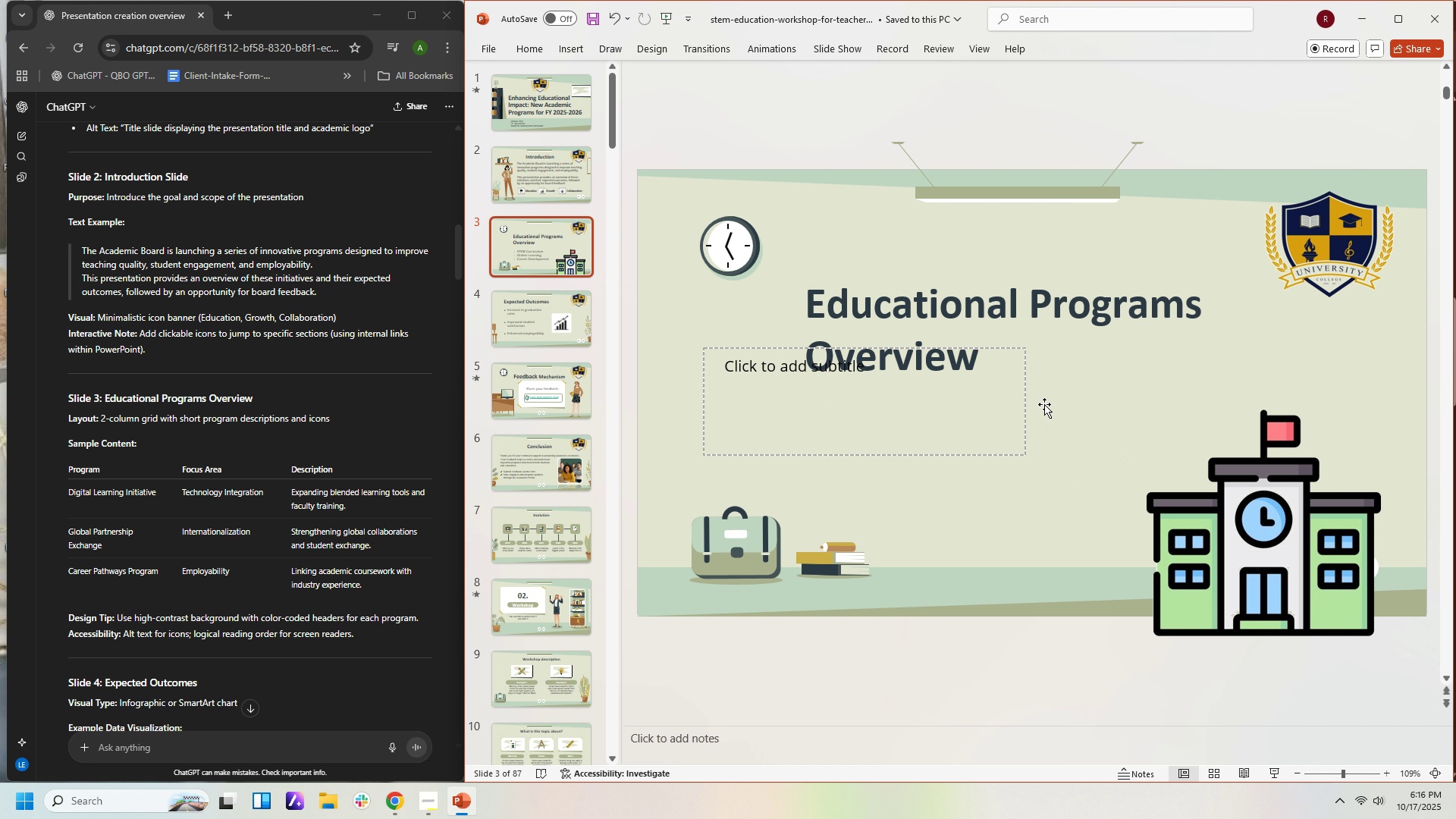 
key(Delete)
 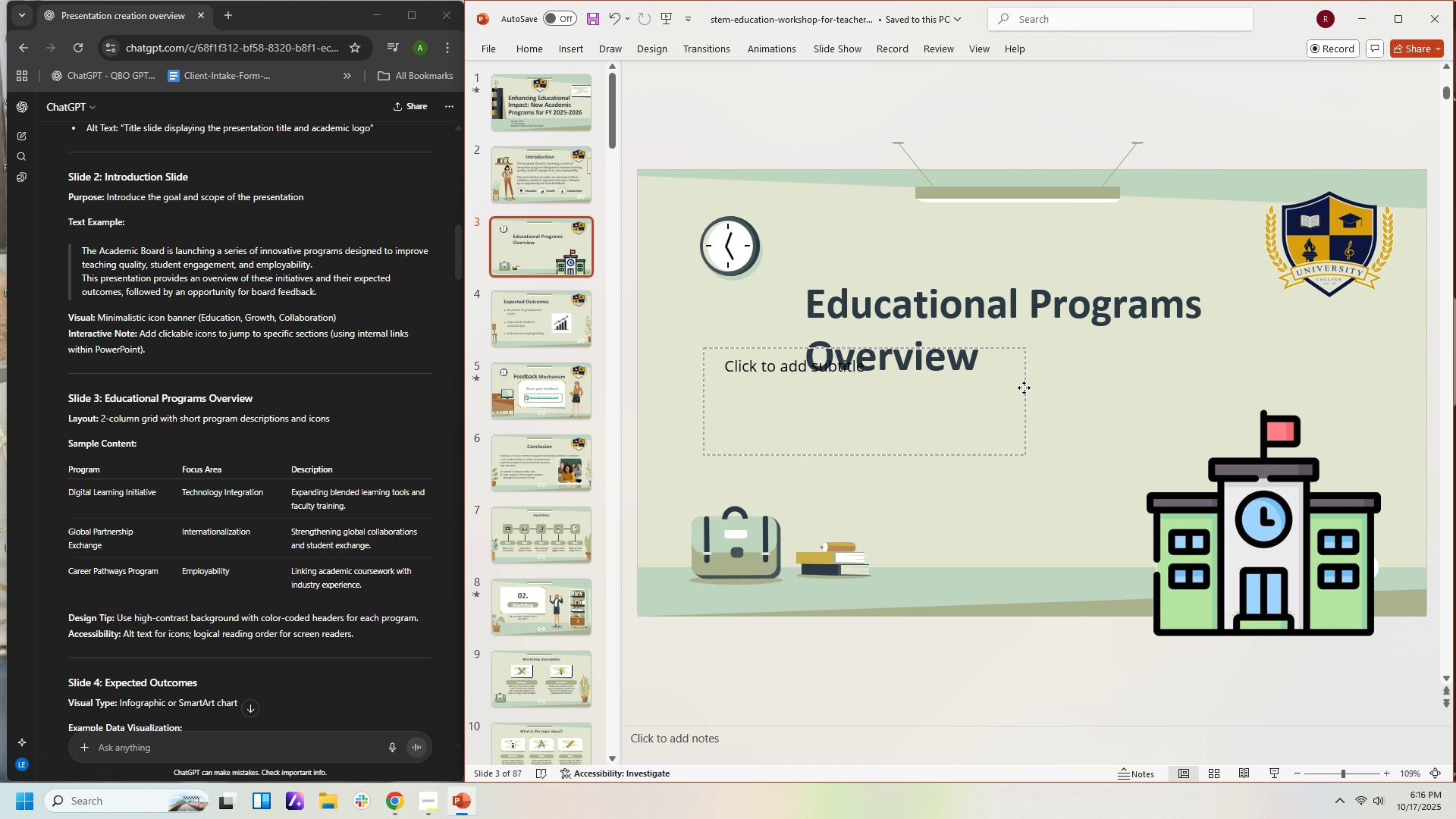 
left_click([1024, 388])
 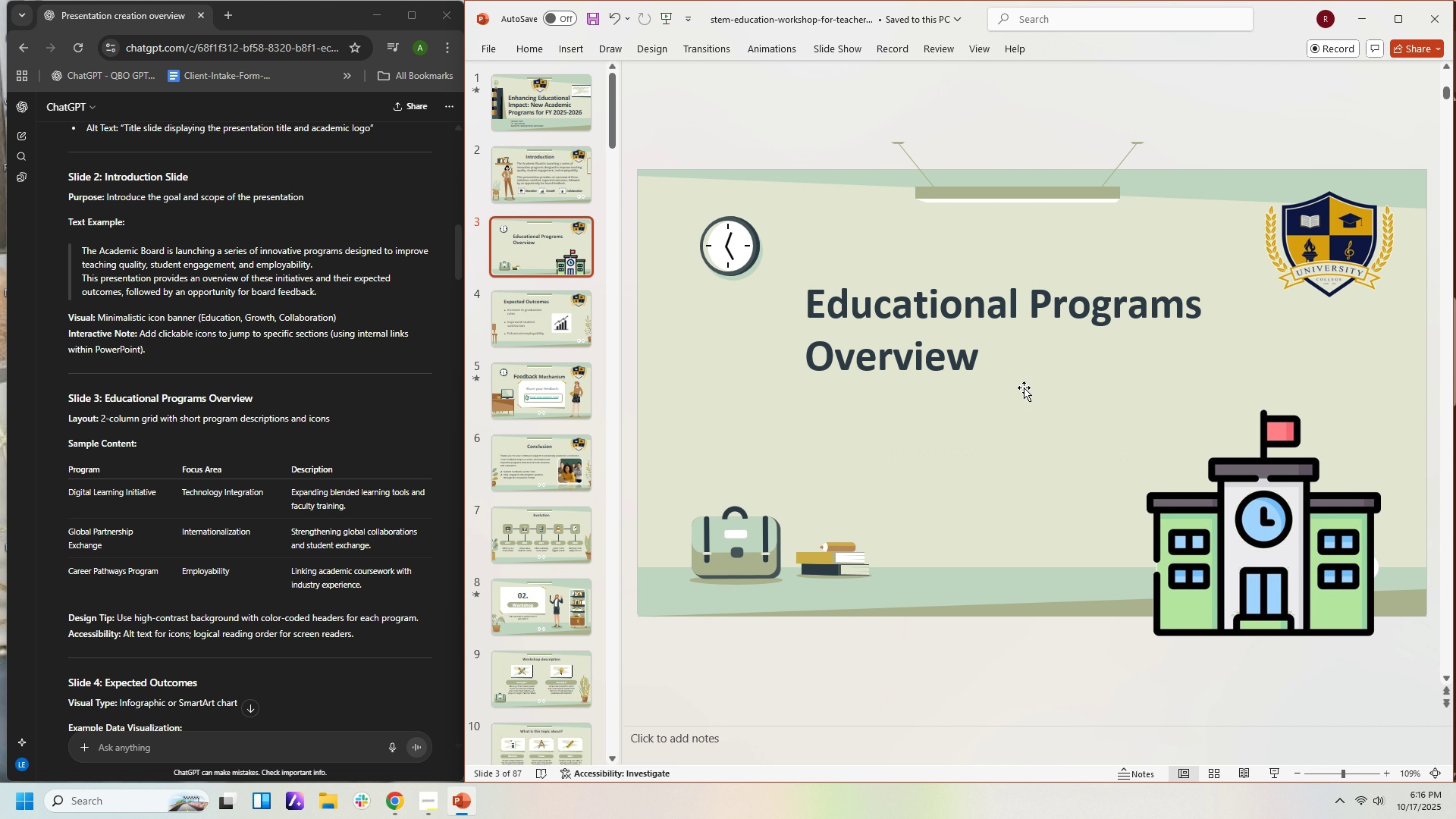 
key(Delete)
 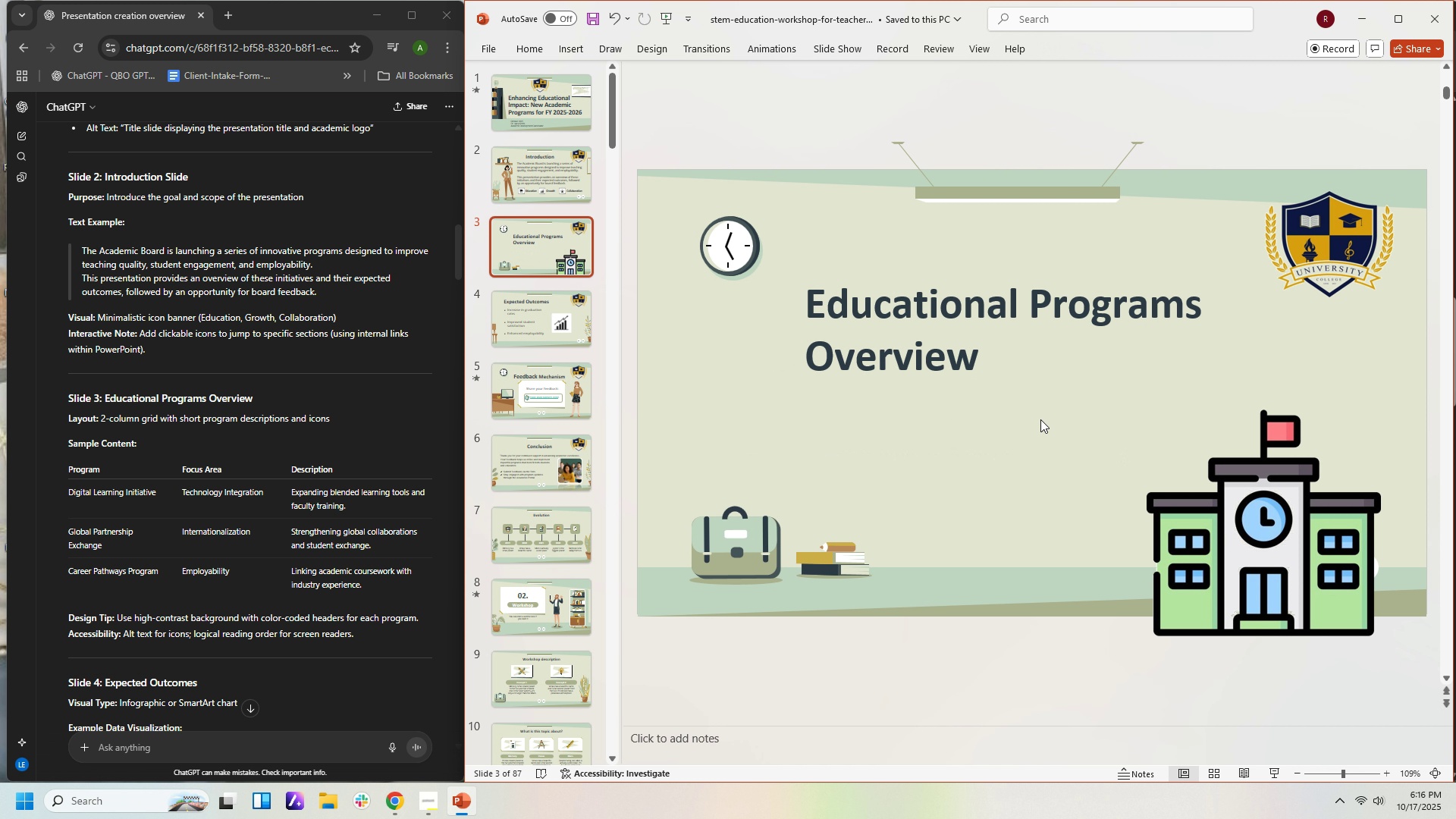 
left_click([1040, 419])
 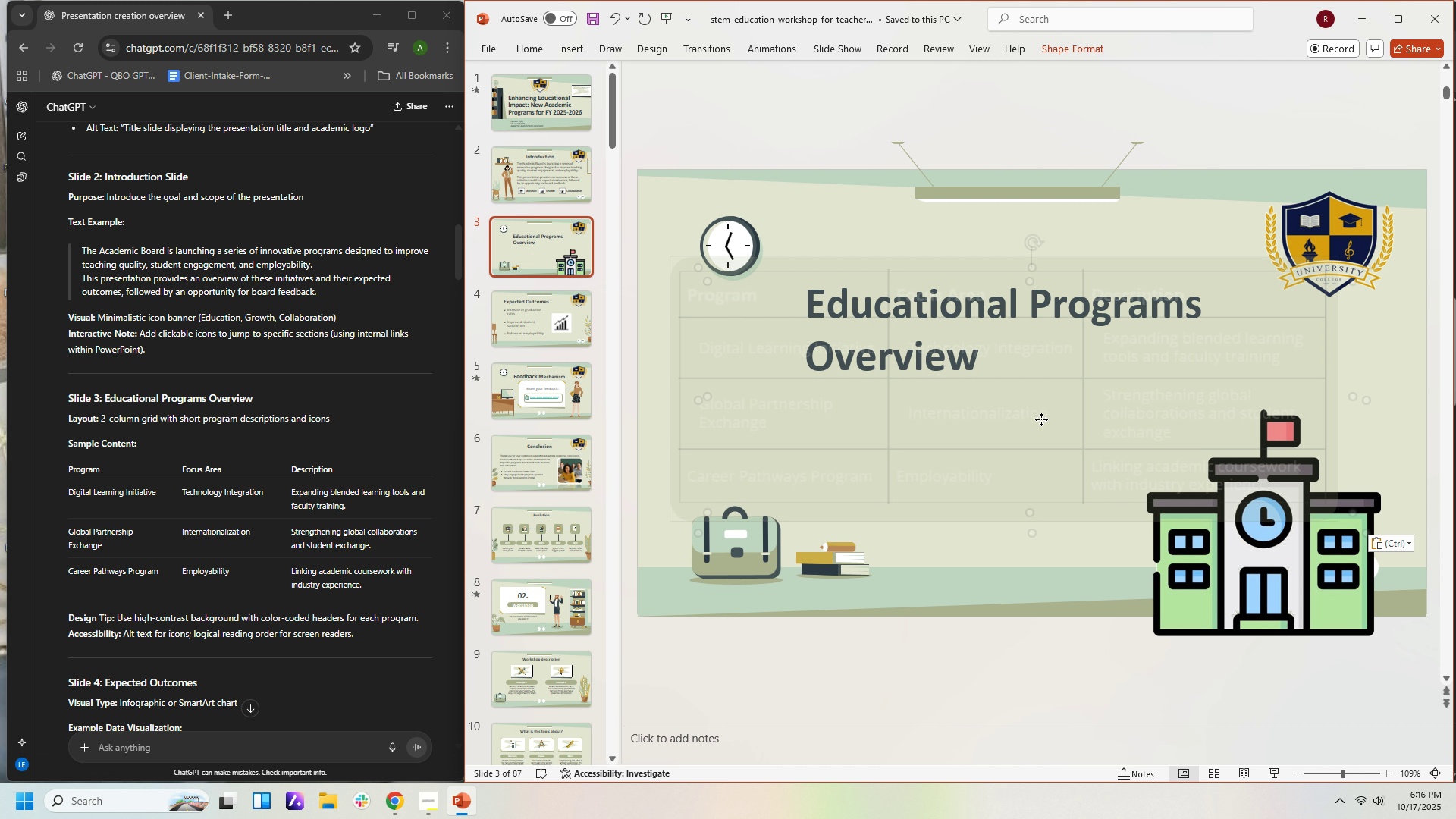 
key(Control+V)
 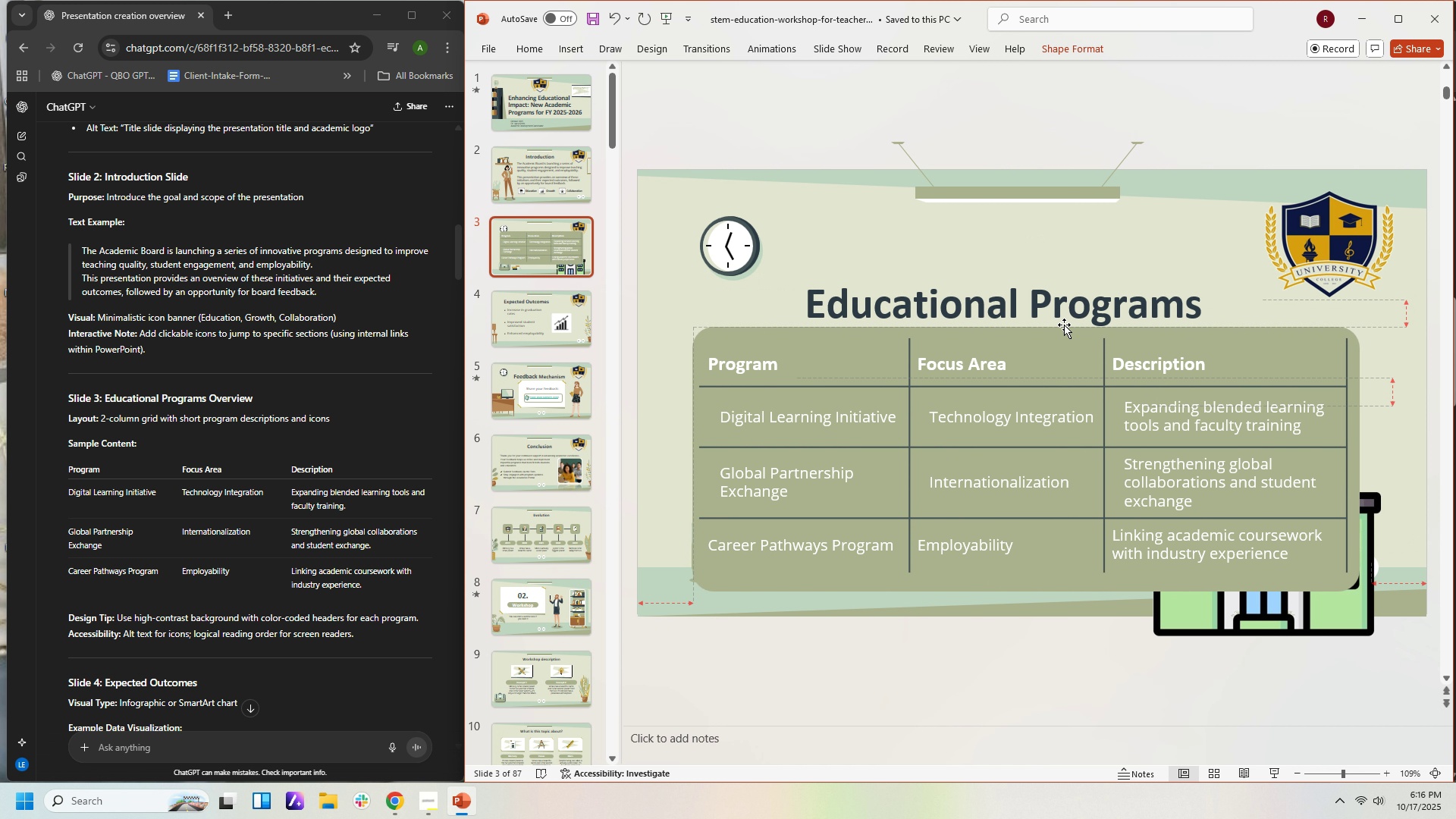 
left_click([1070, 303])
 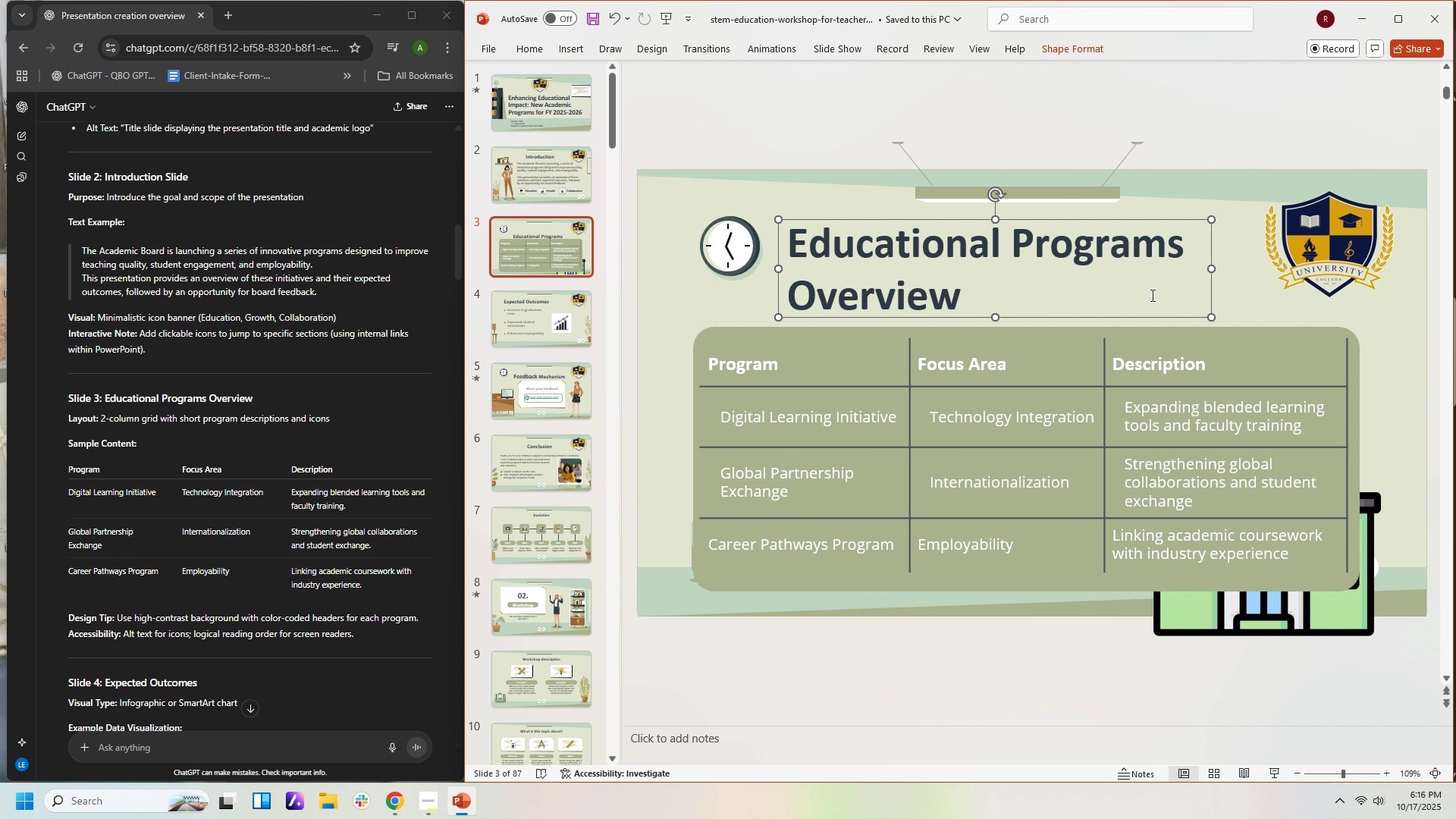 
left_click([1351, 623])
 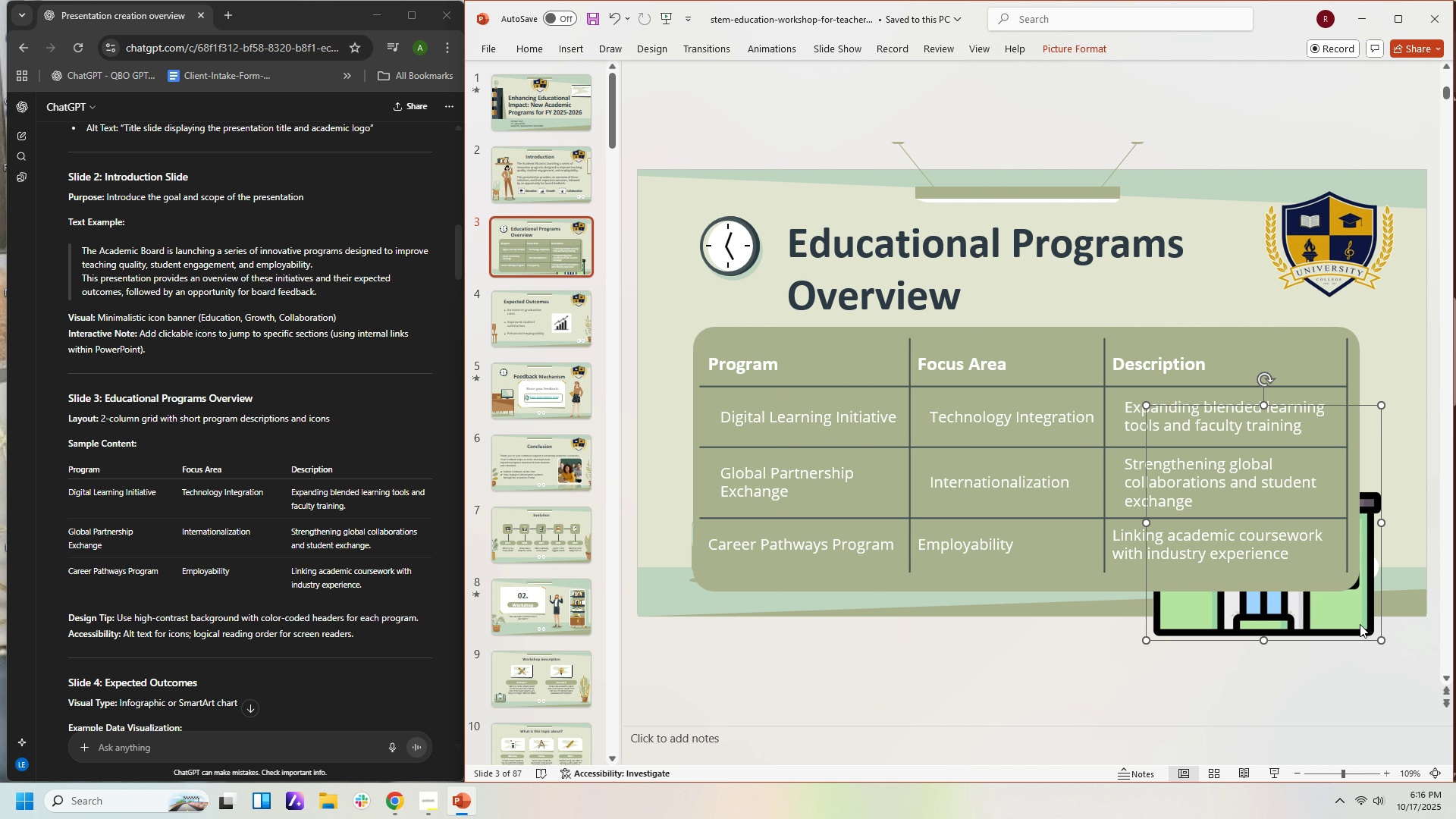 
key(Delete)
 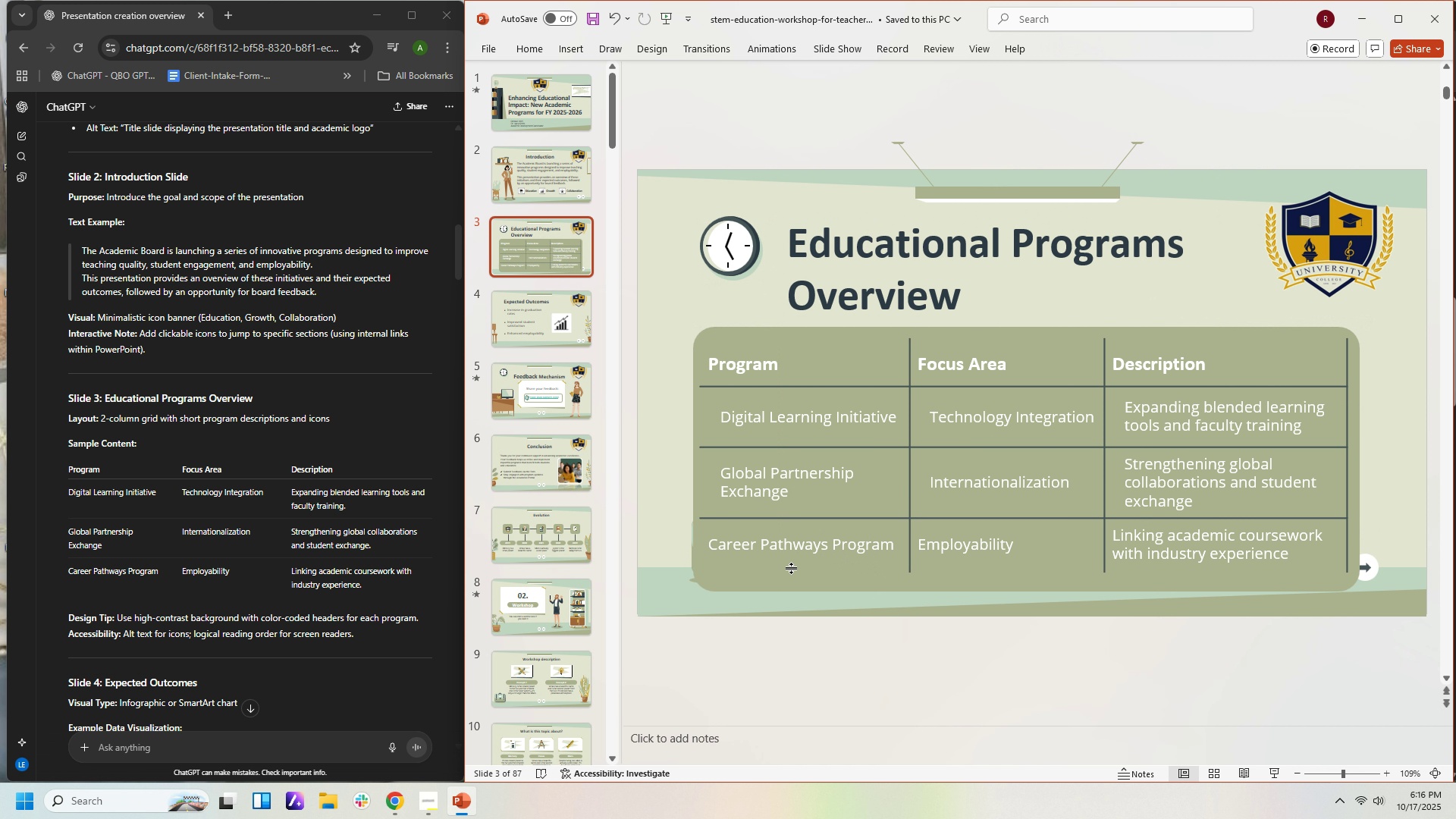 
scroll: coordinate [867, 438], scroll_direction: down, amount: 10.0
 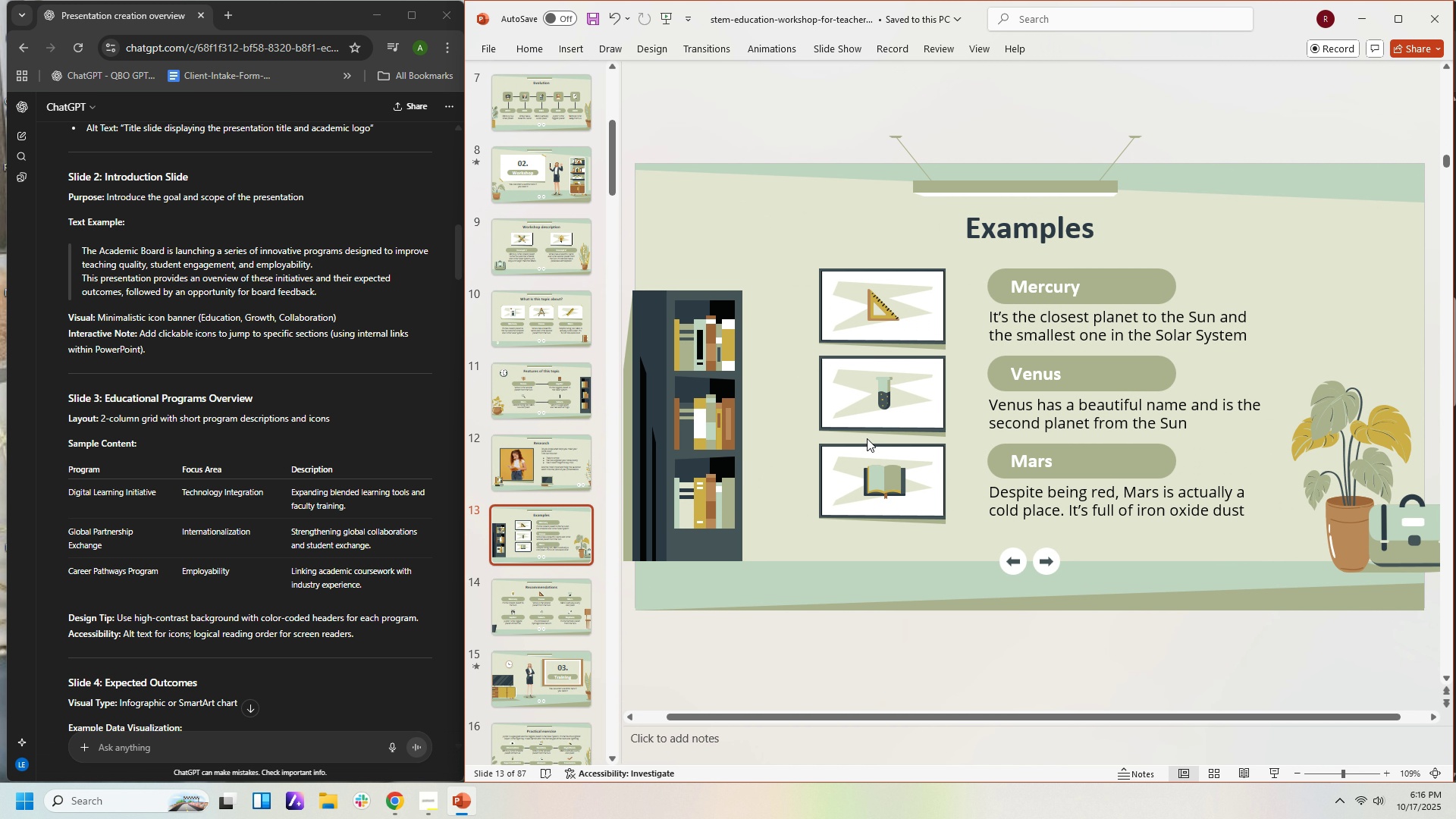 
scroll: coordinate [867, 438], scroll_direction: up, amount: 2.0
 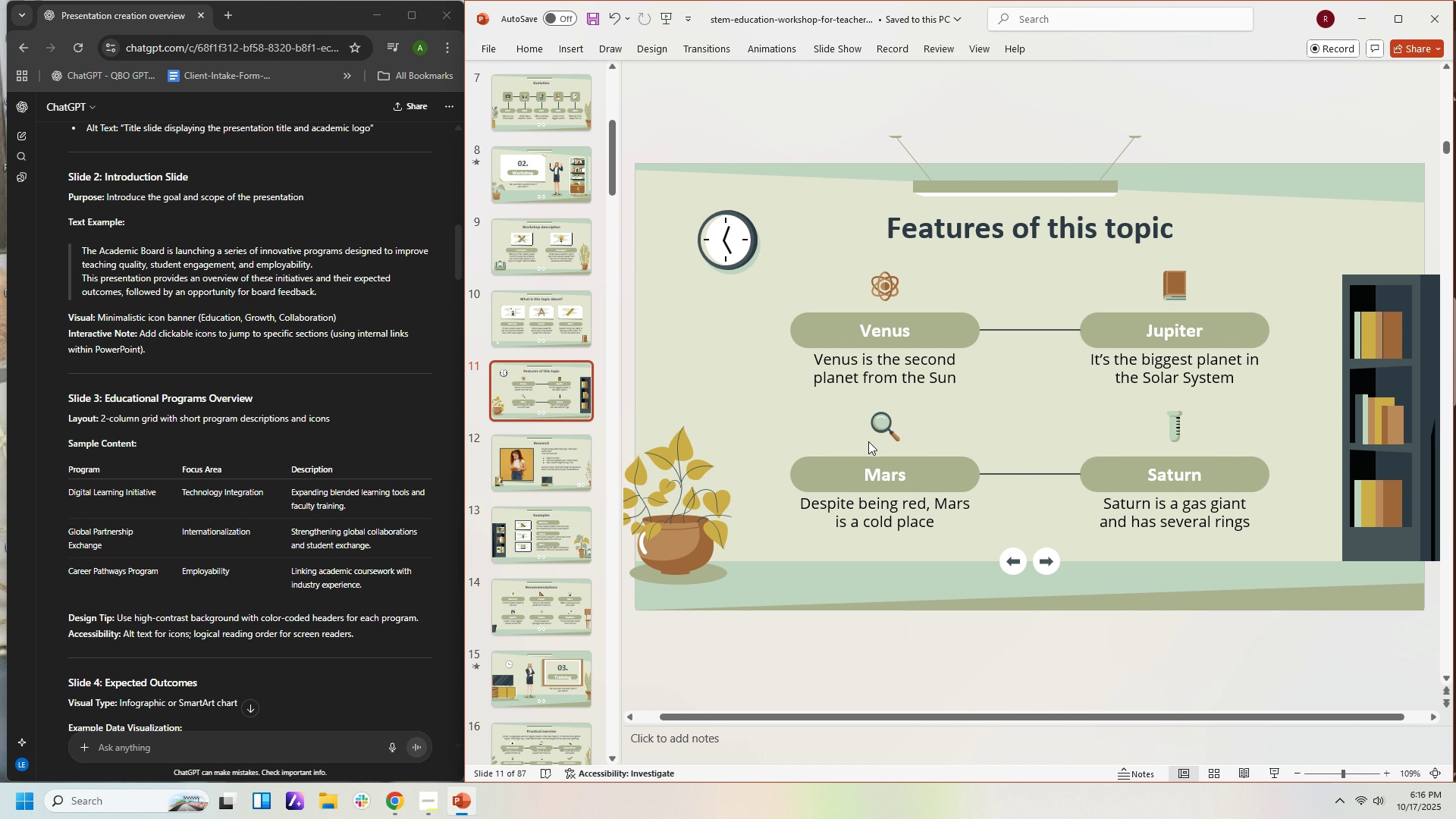 
scroll: coordinate [869, 444], scroll_direction: down, amount: 3.0
 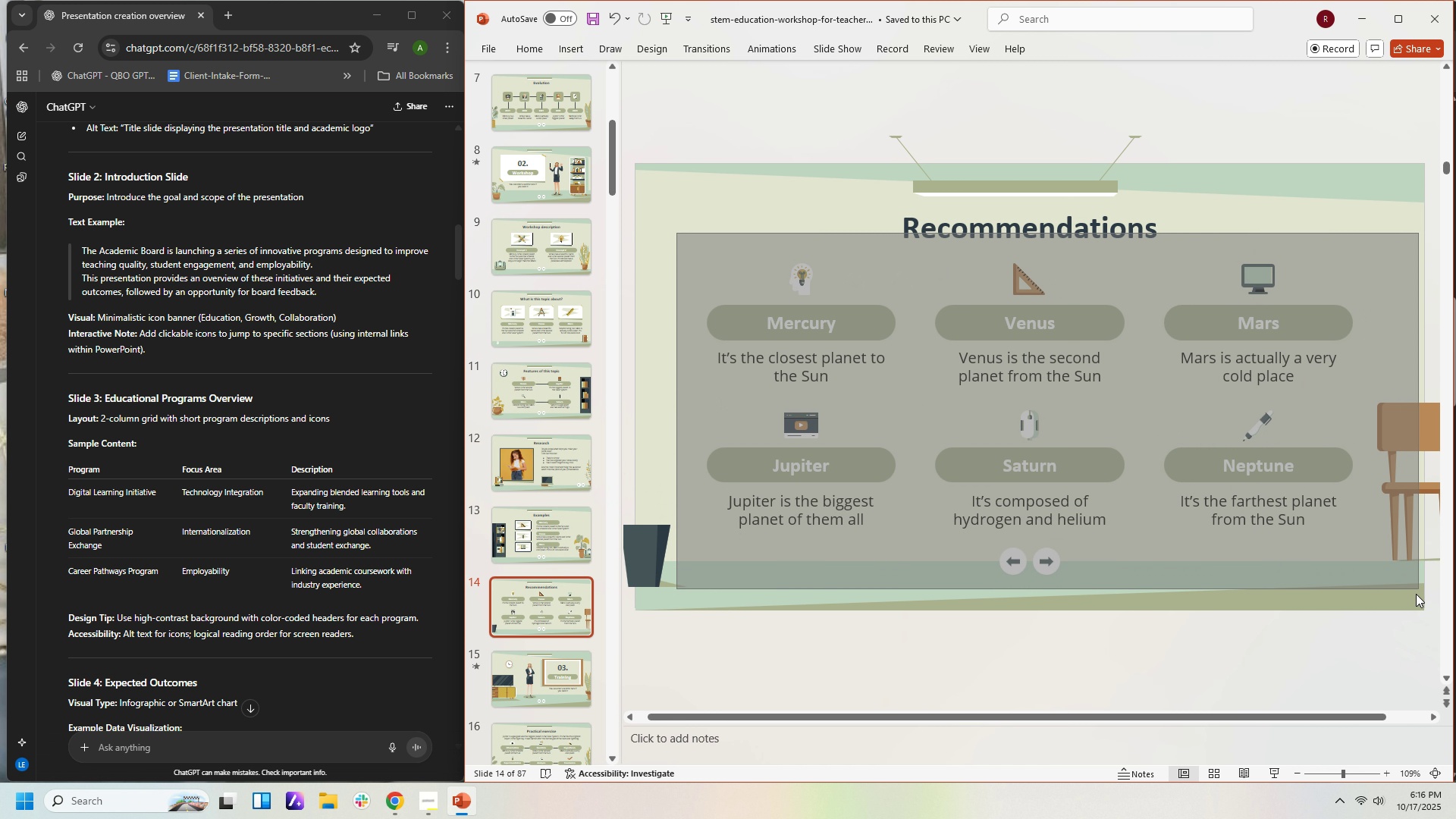 
wait(5.54)
 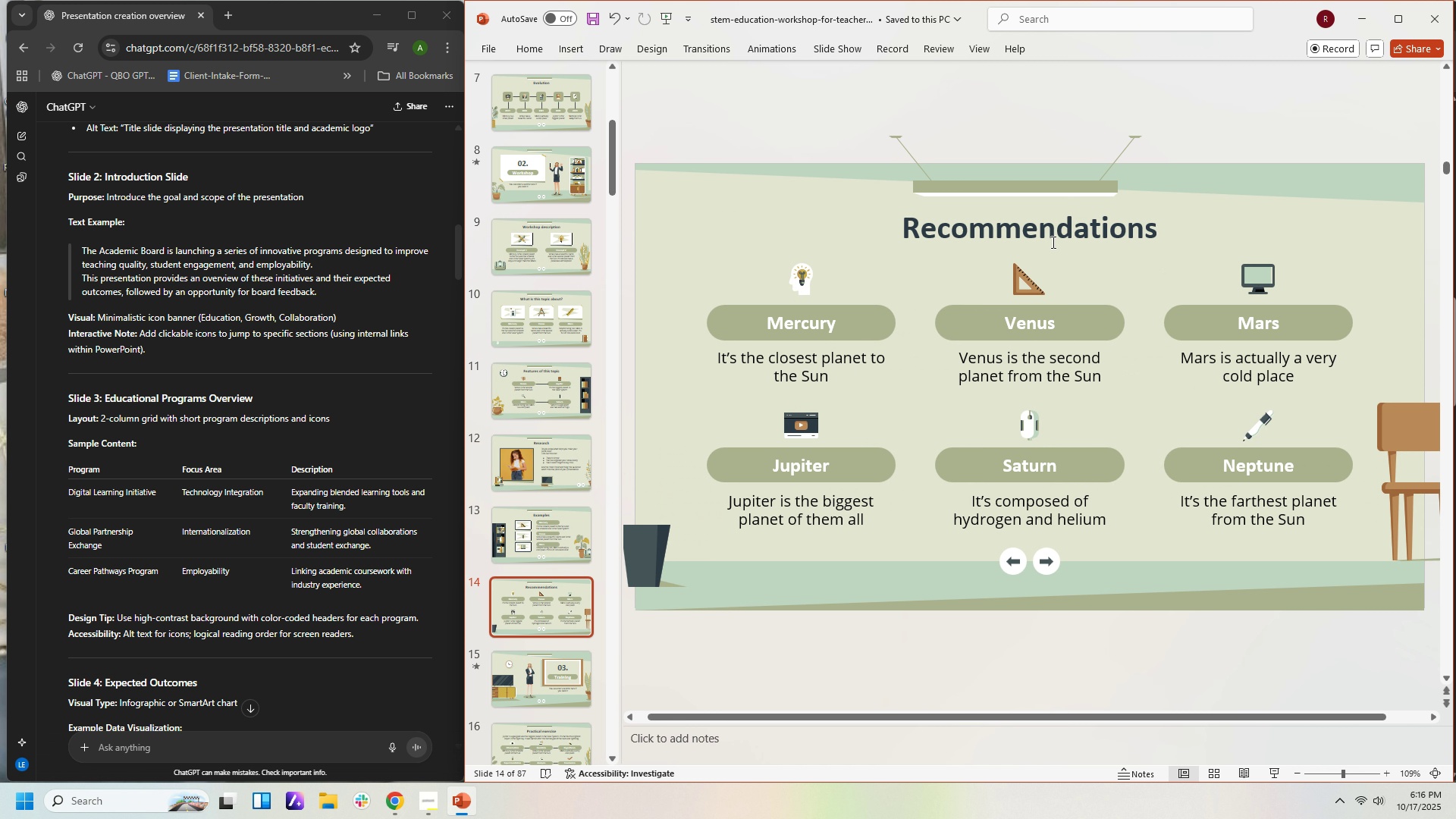 
key(Delete)
 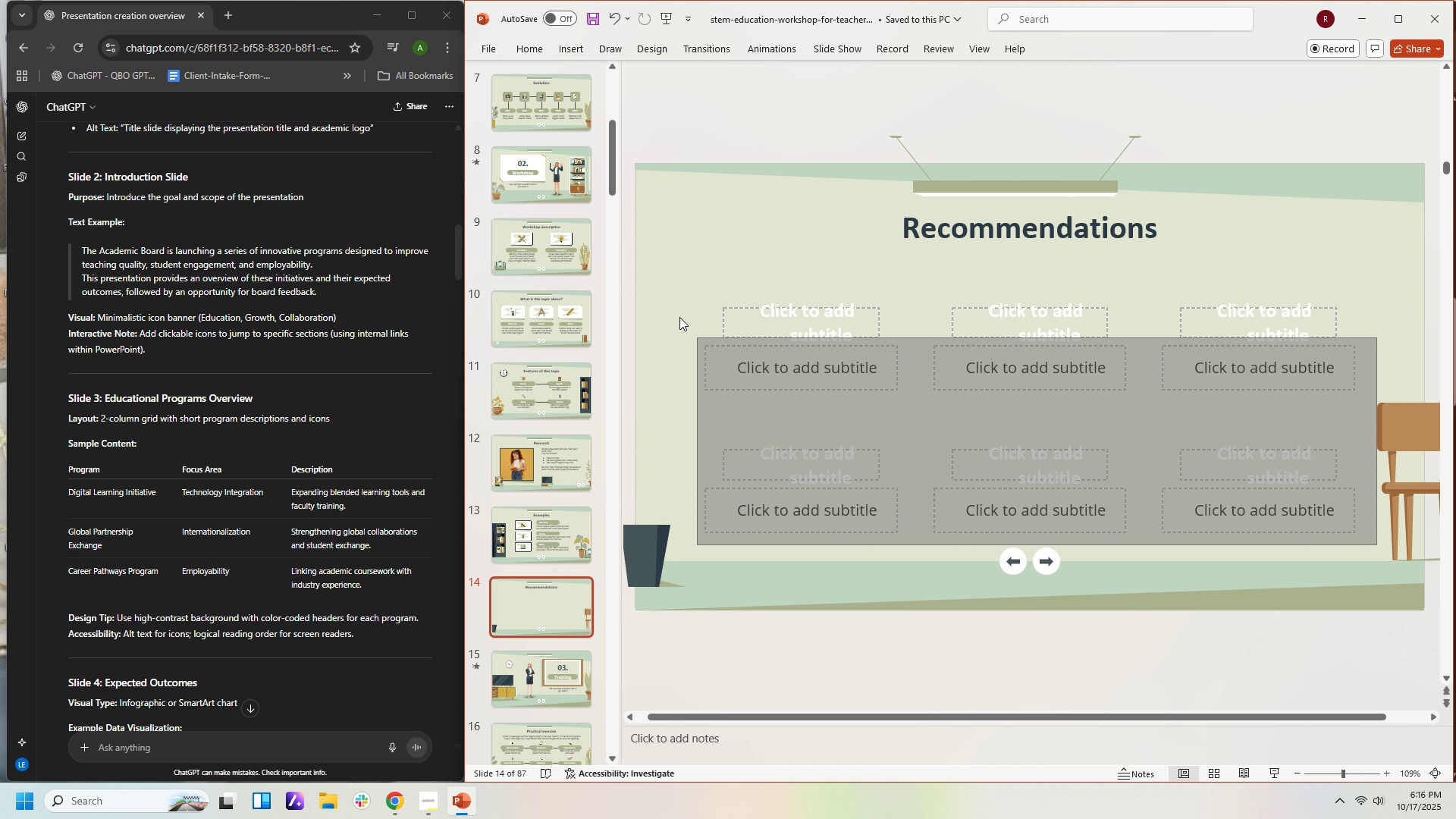 
key(Delete)
 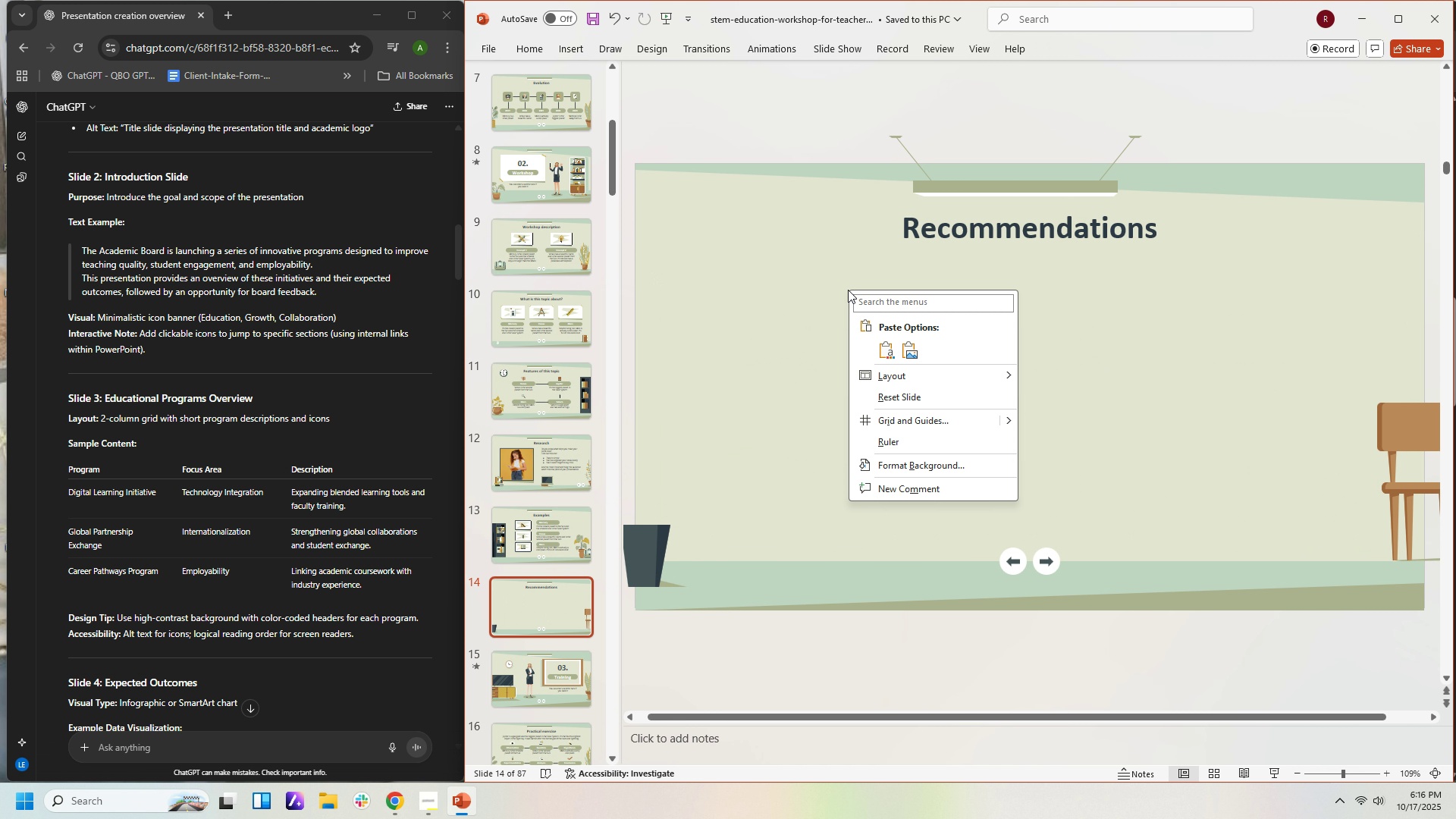 
right_click([848, 290])
 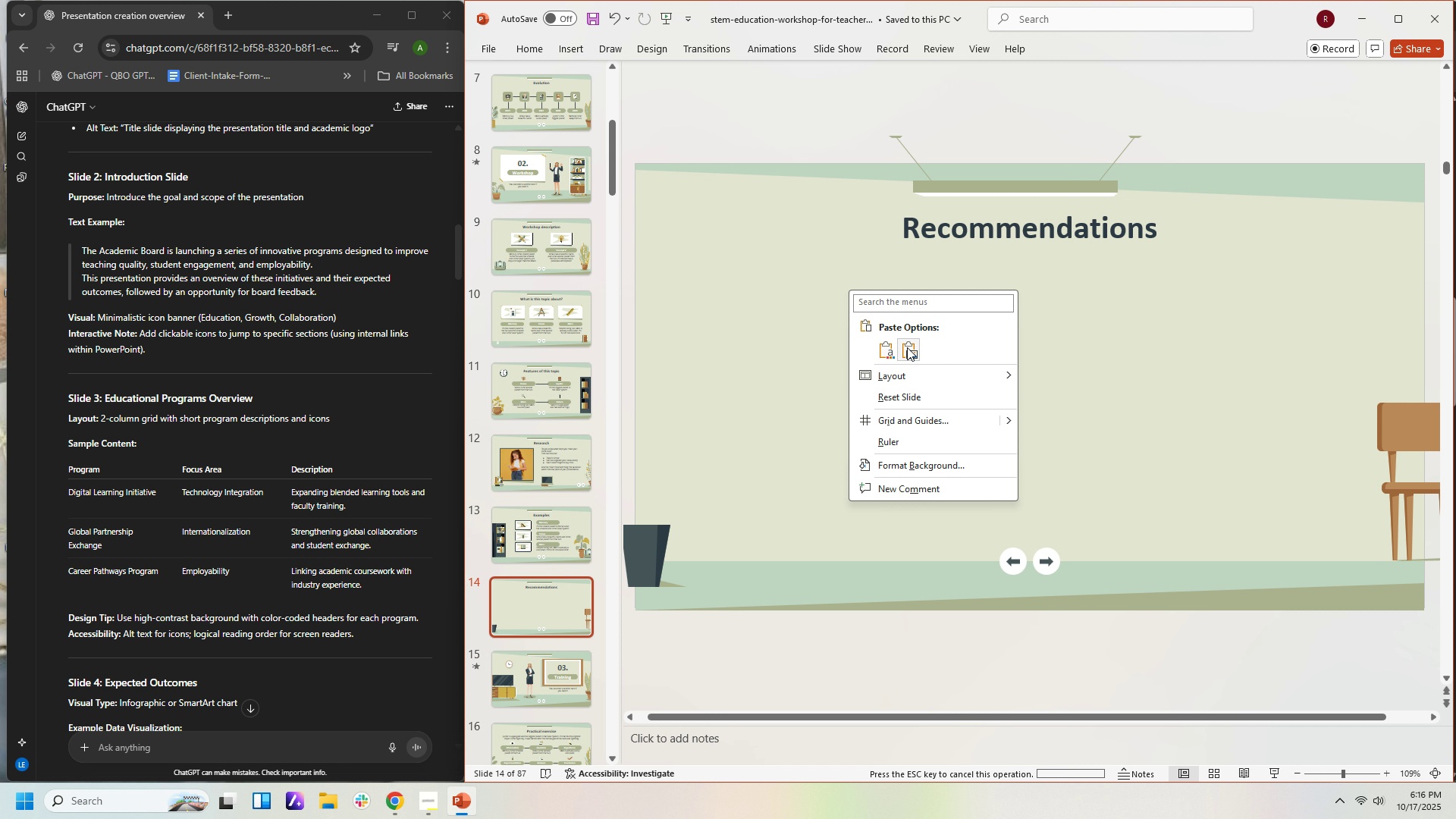 
left_click([907, 347])
 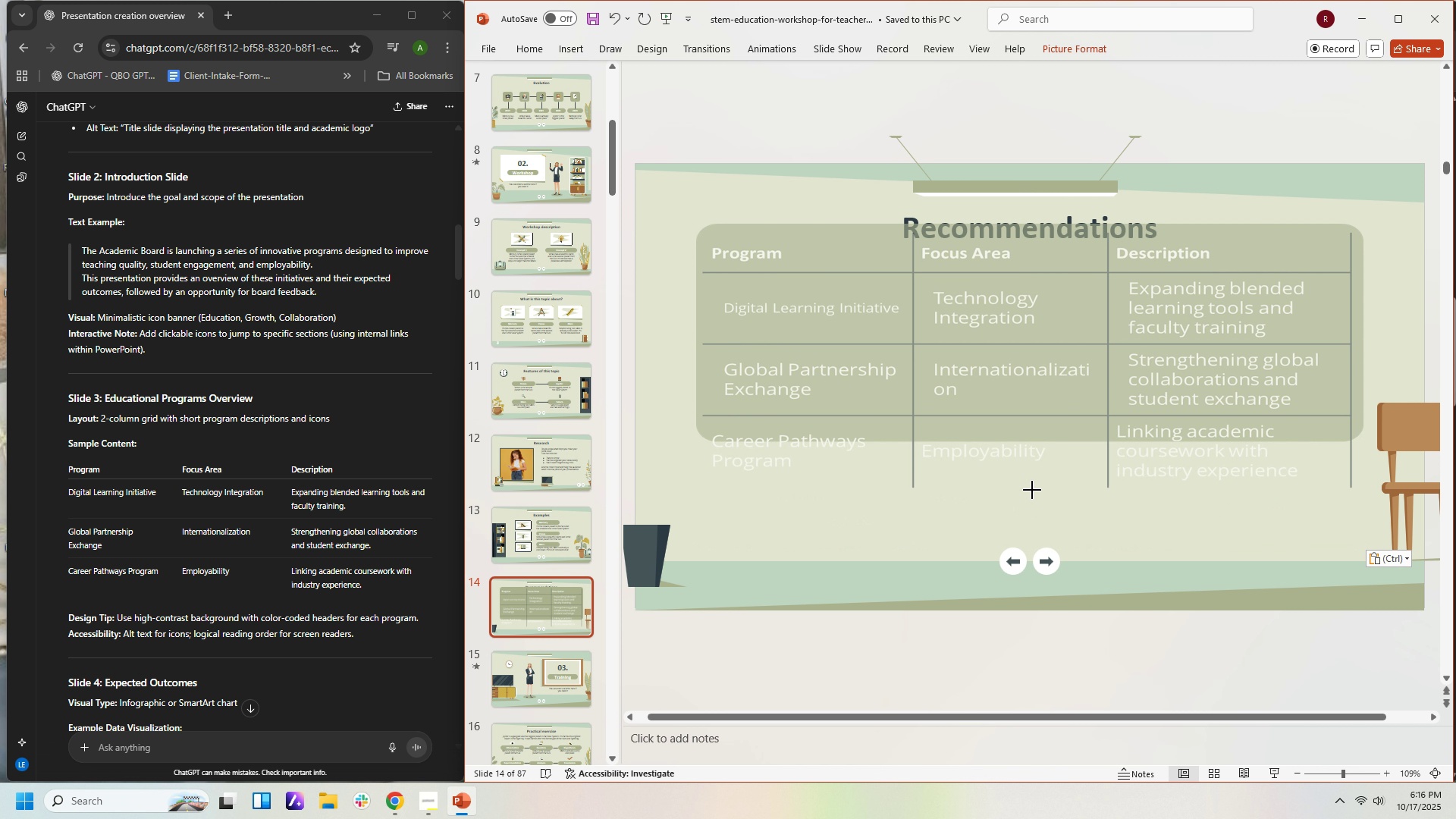 
wait(5.24)
 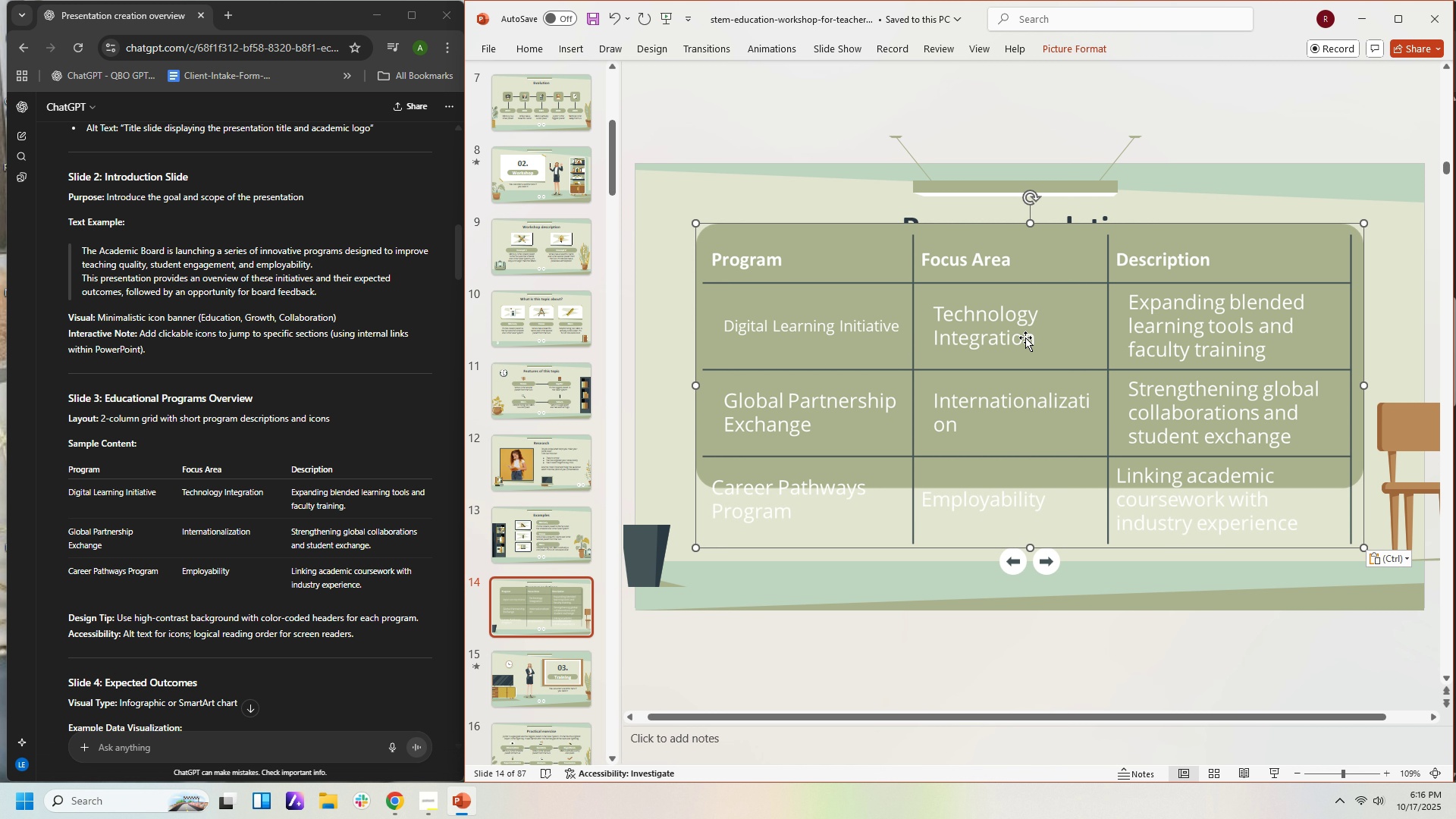 
left_click([1151, 572])
 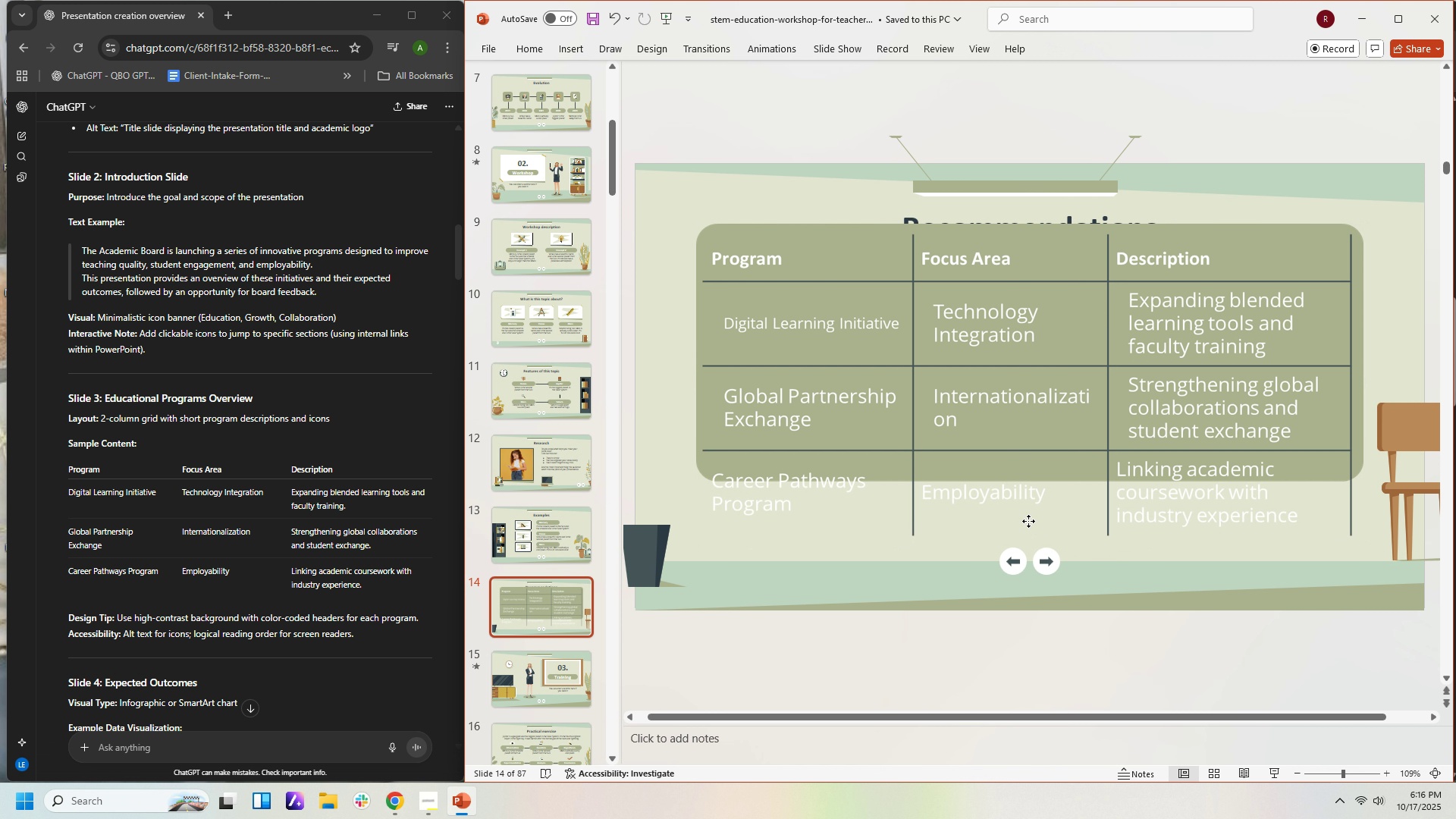 
left_click([1028, 521])
 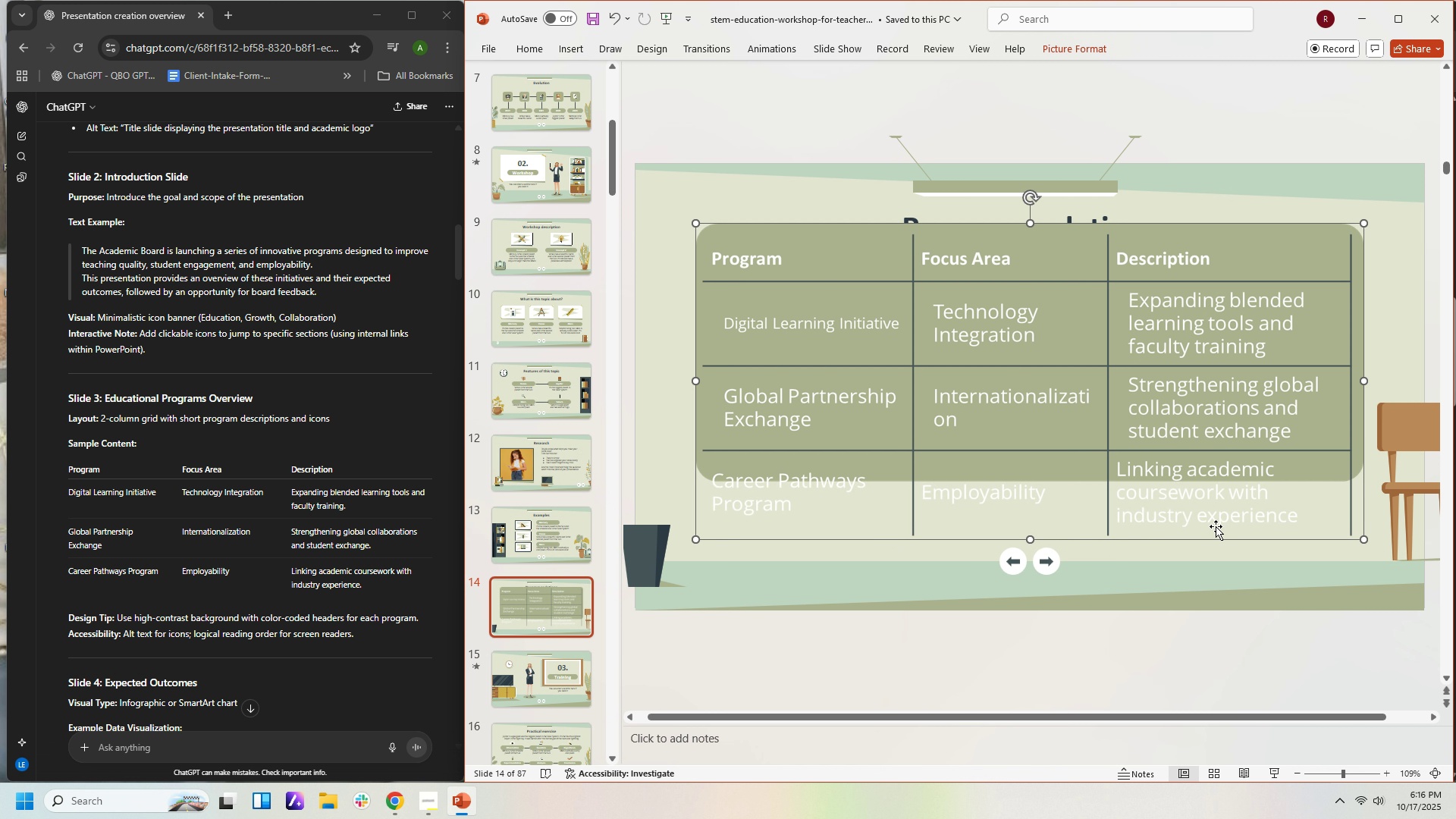 
left_click([1285, 579])
 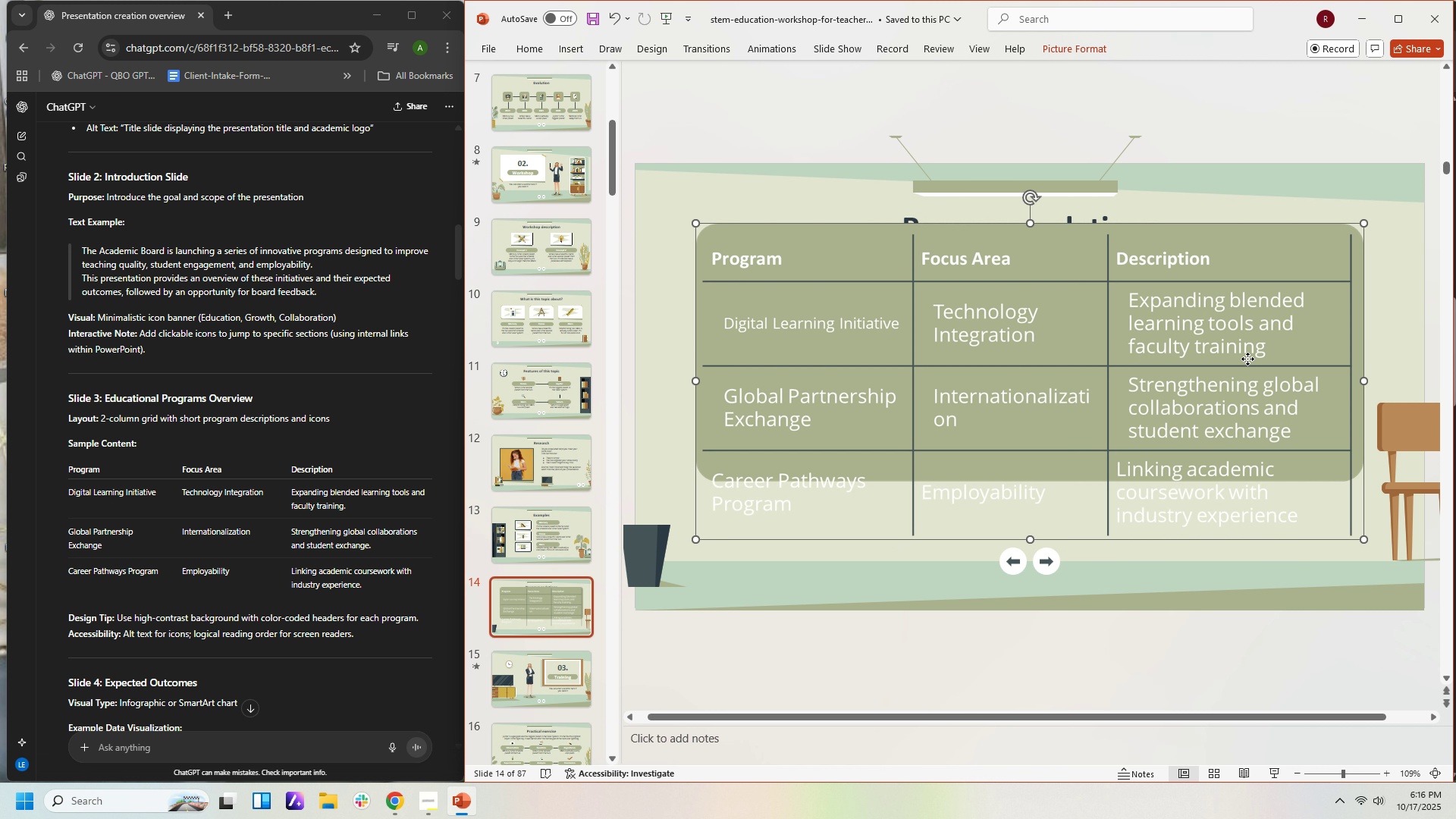 
left_click([1247, 359])
 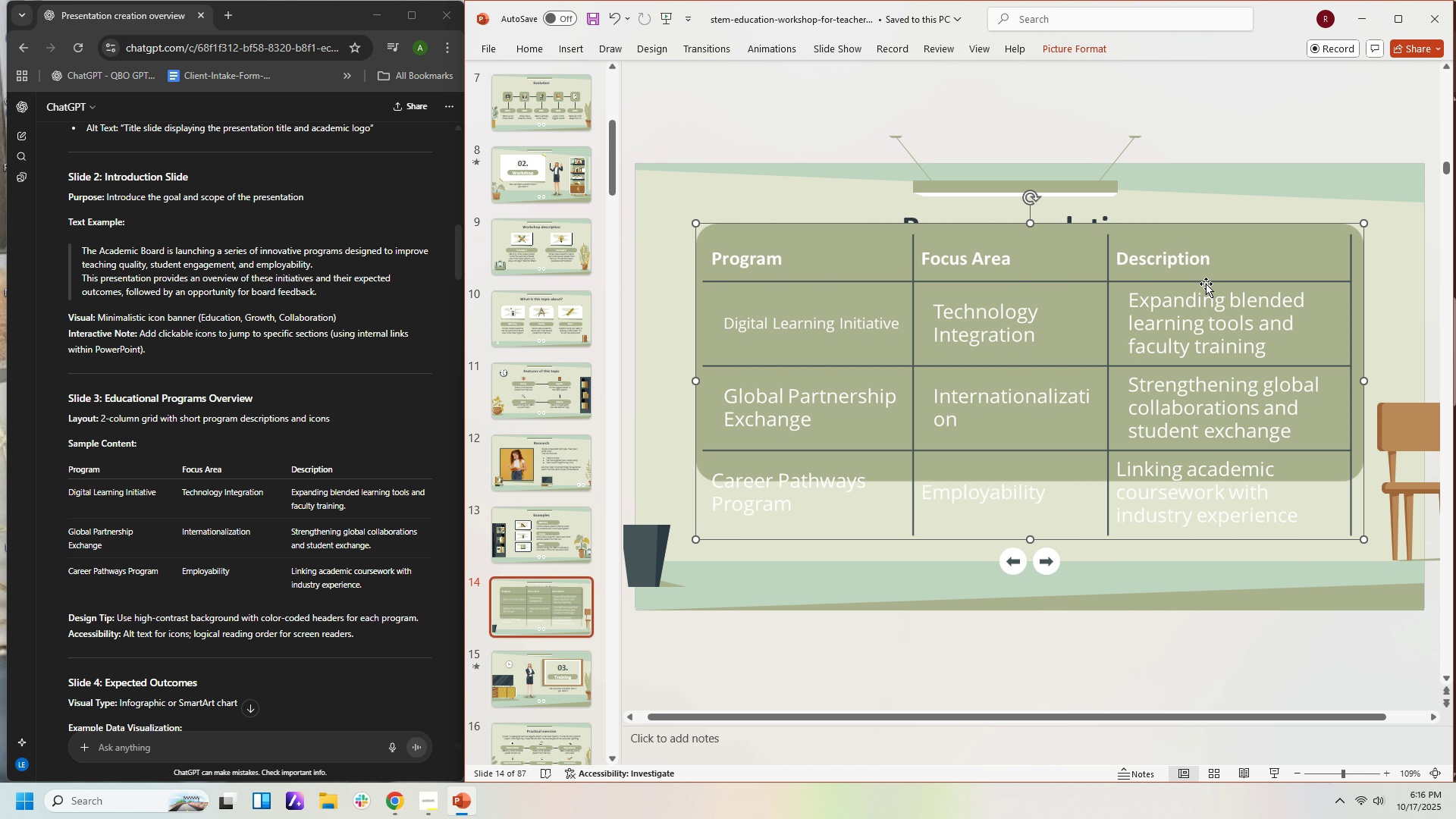 
key(Control+Z)
 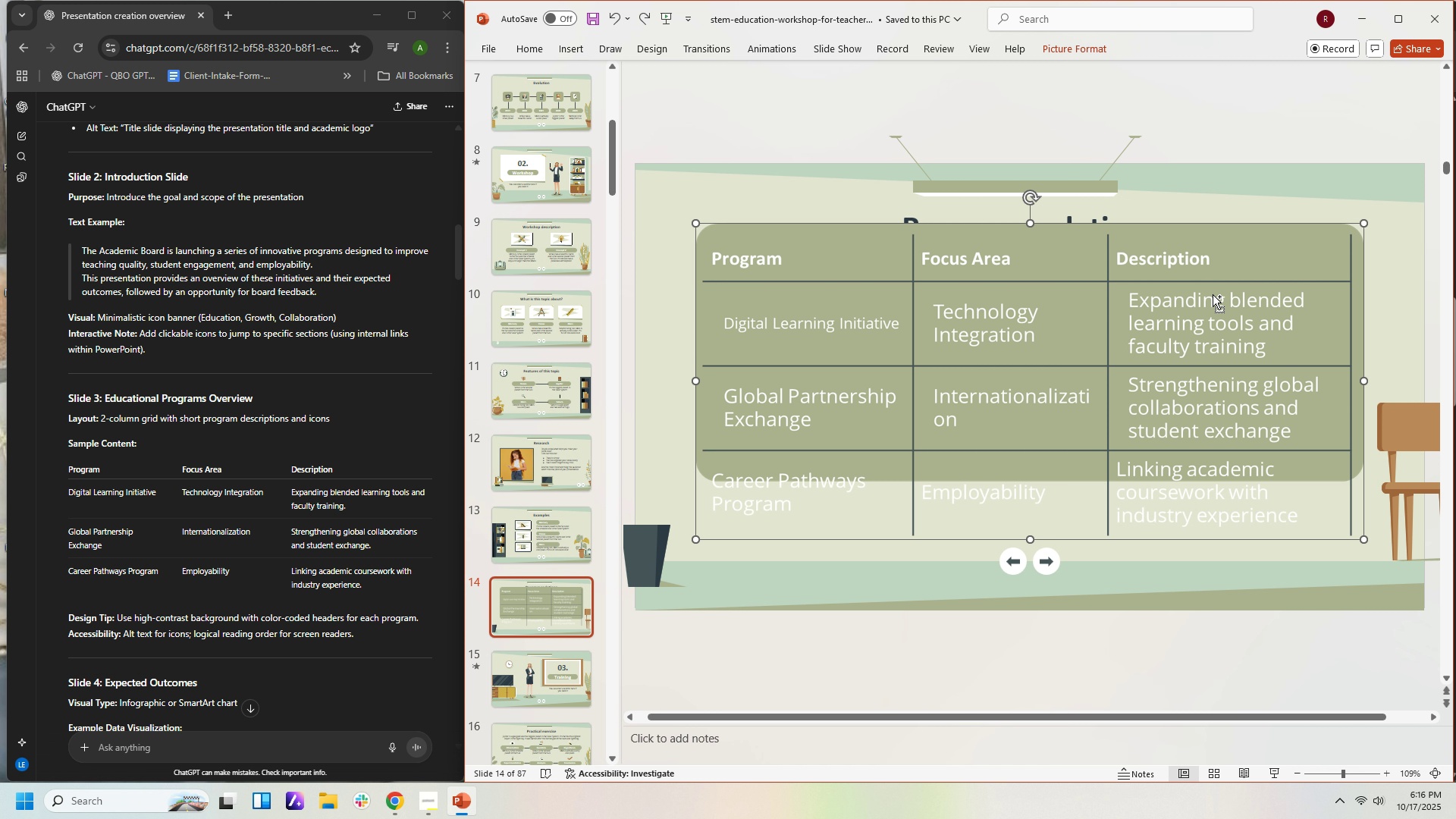 
key(Control+Z)
 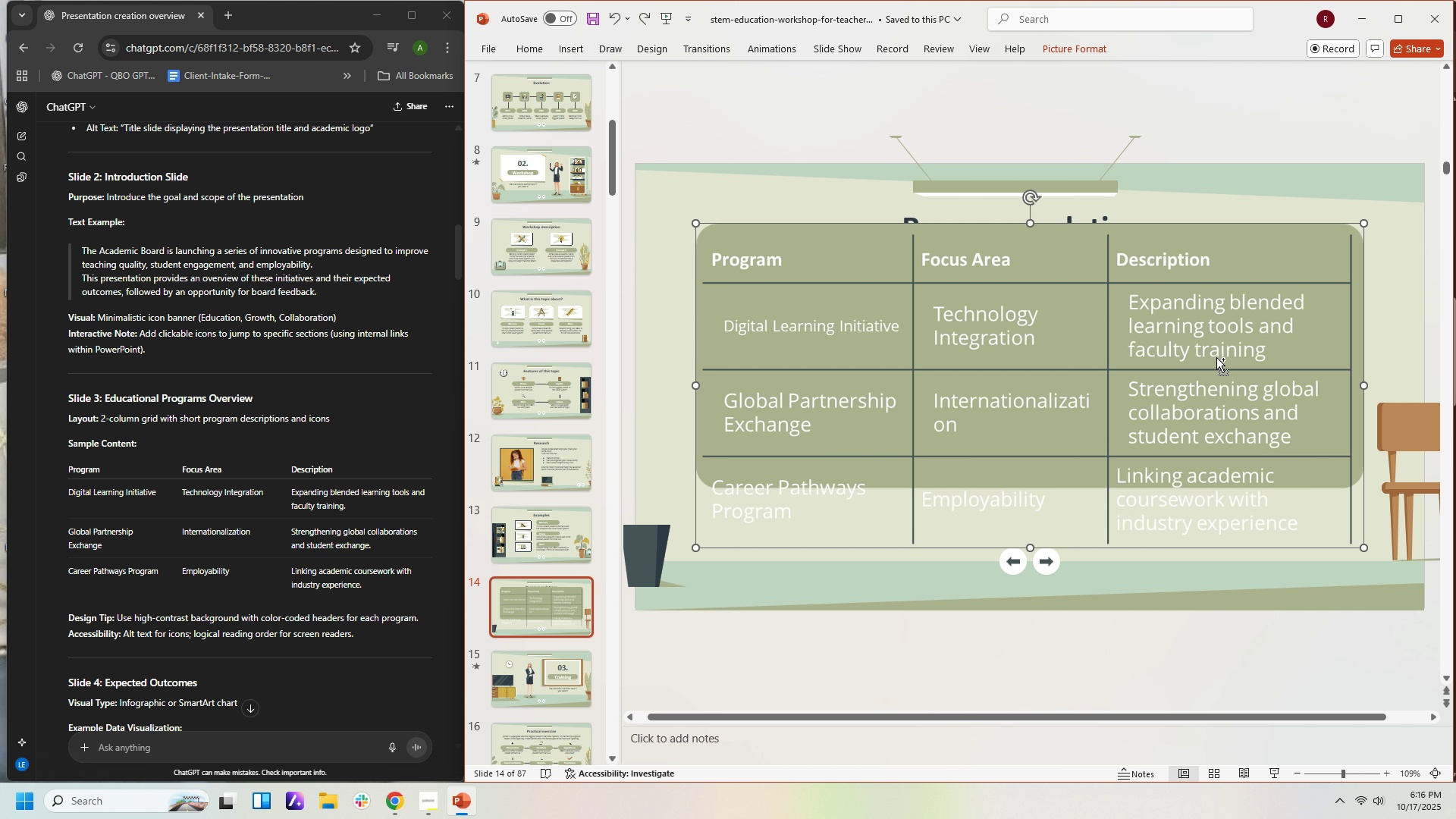 
key(Control+Z)
 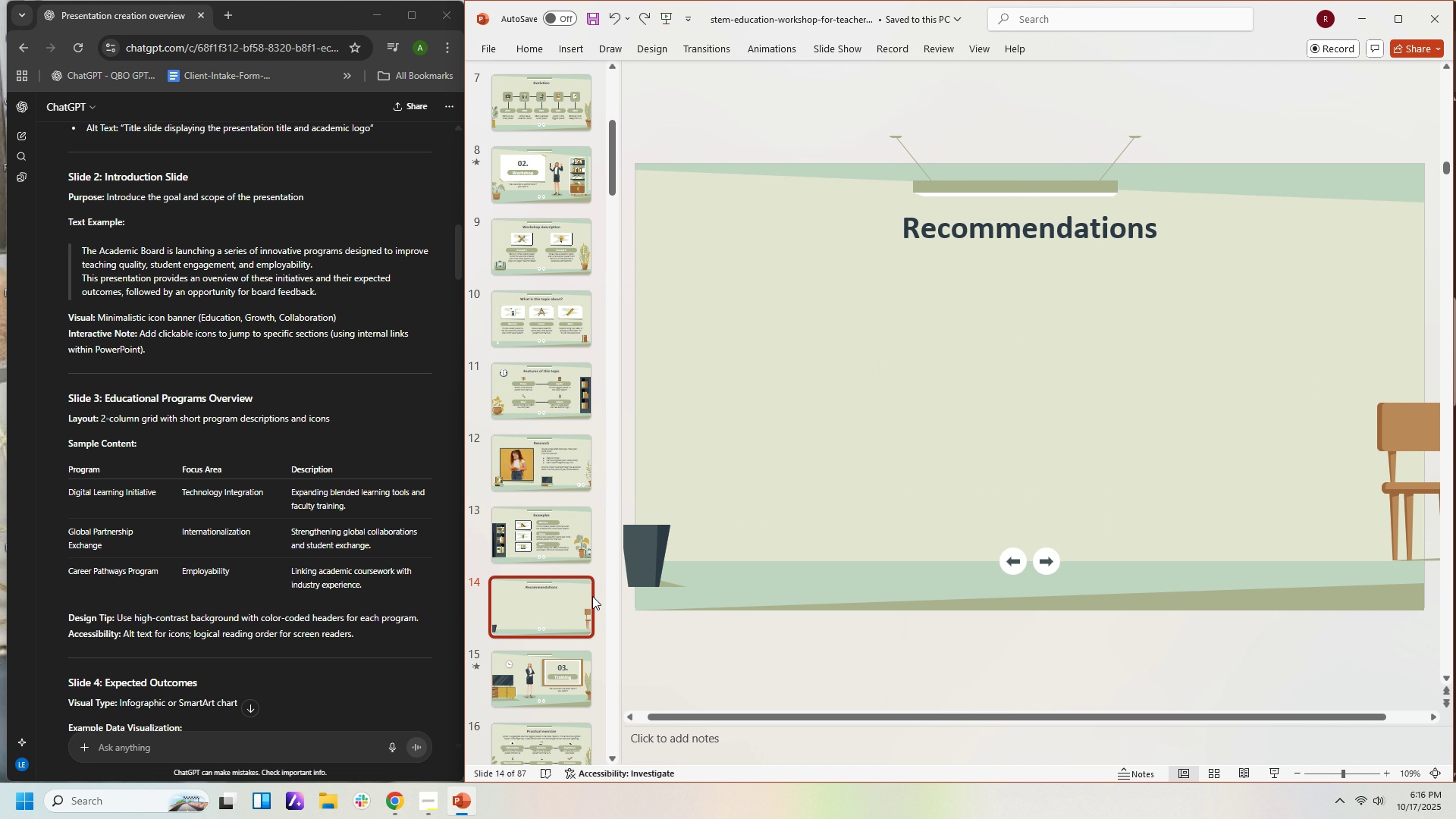 
left_click([1001, 239])
 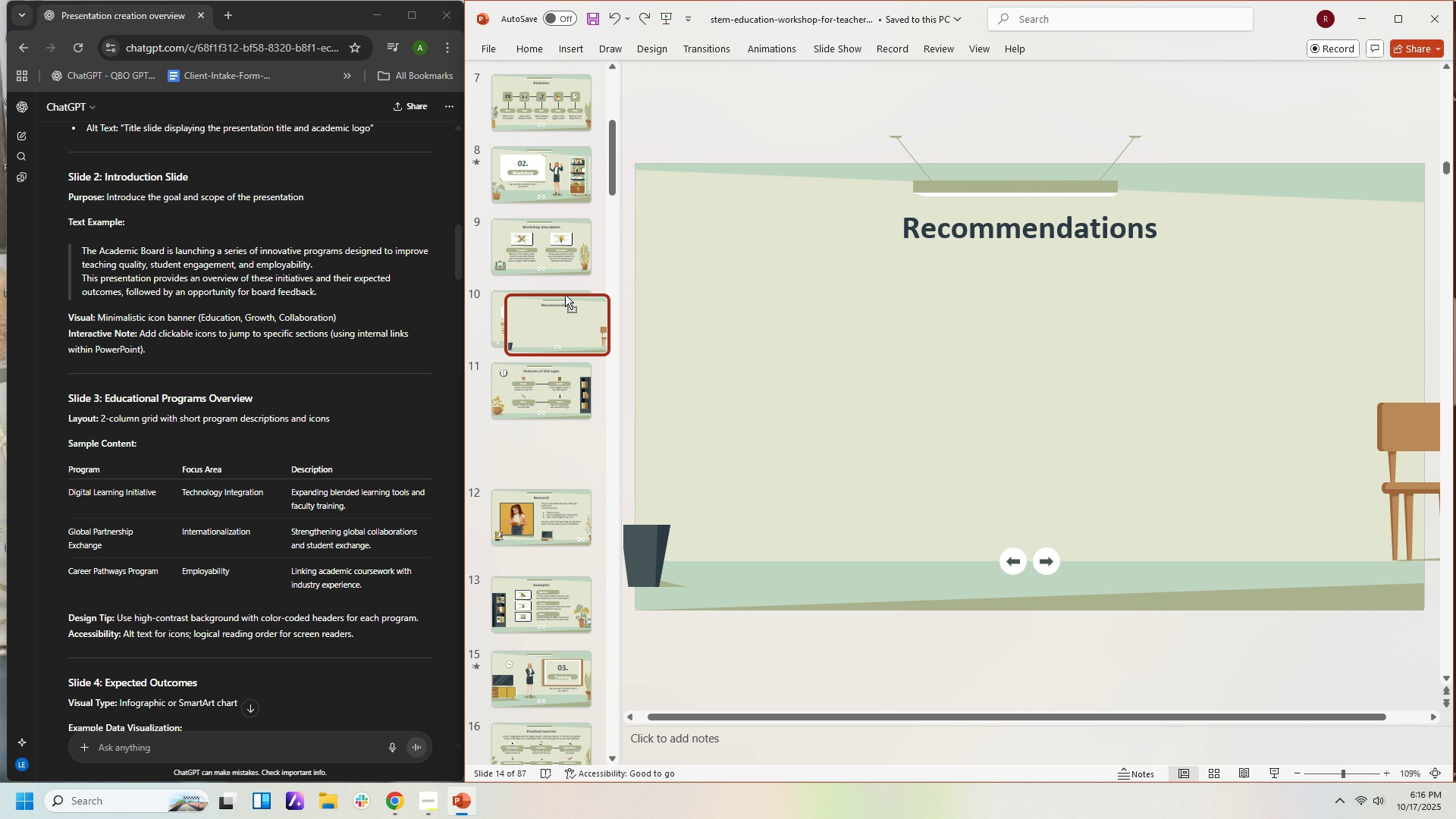 
mouse_move([547, 54])
 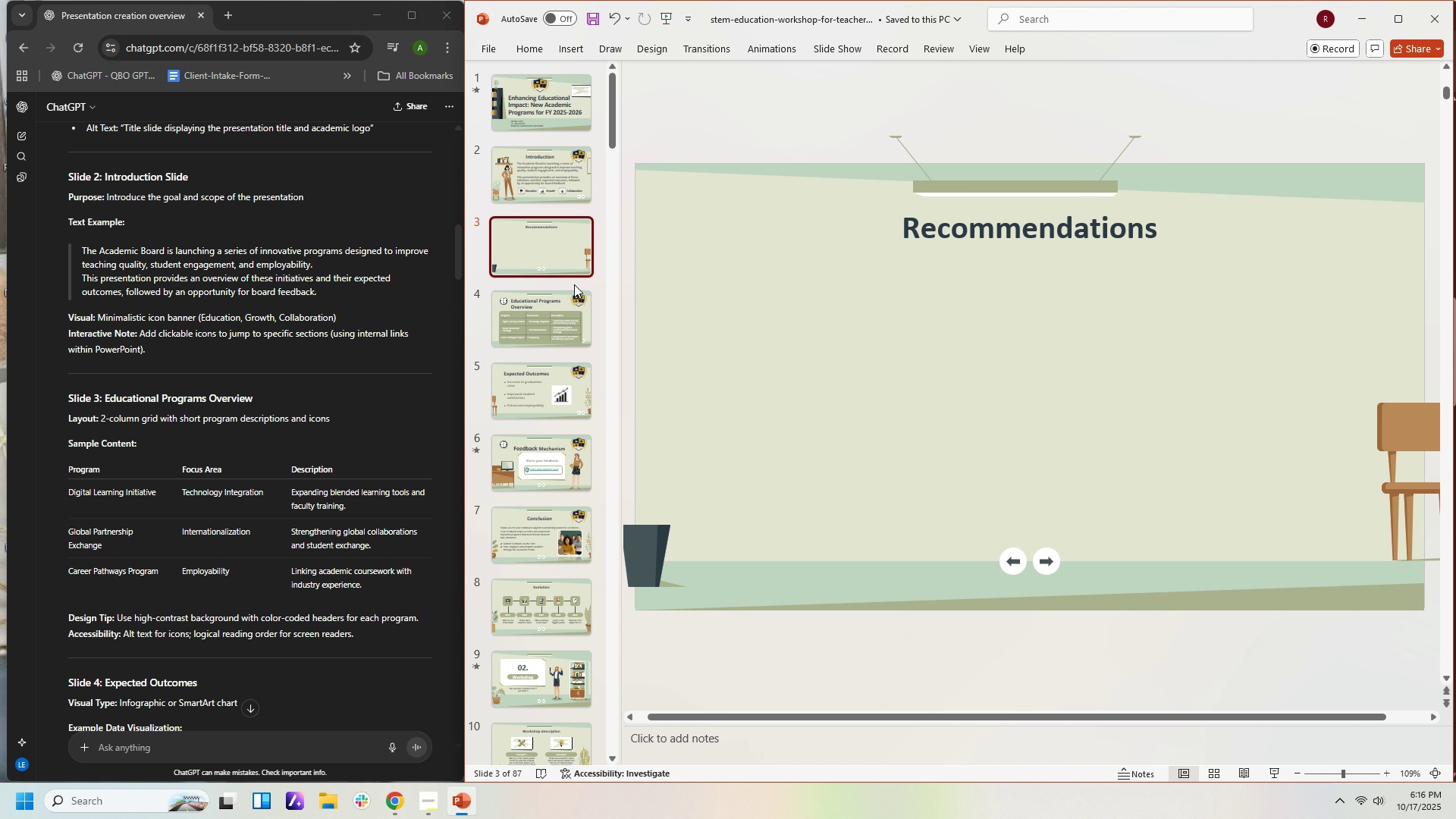 
left_click([570, 321])
 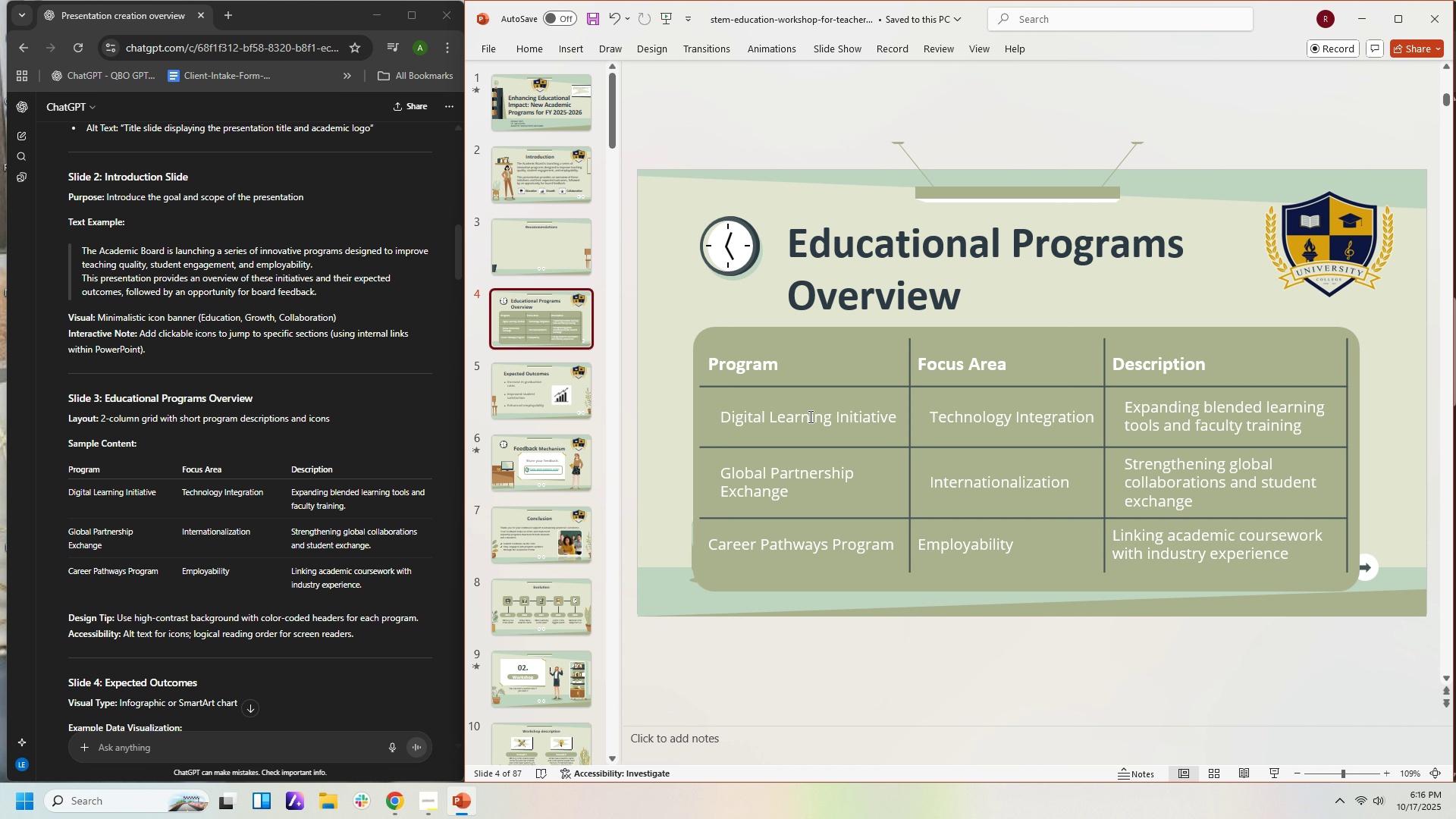 
left_click([809, 416])
 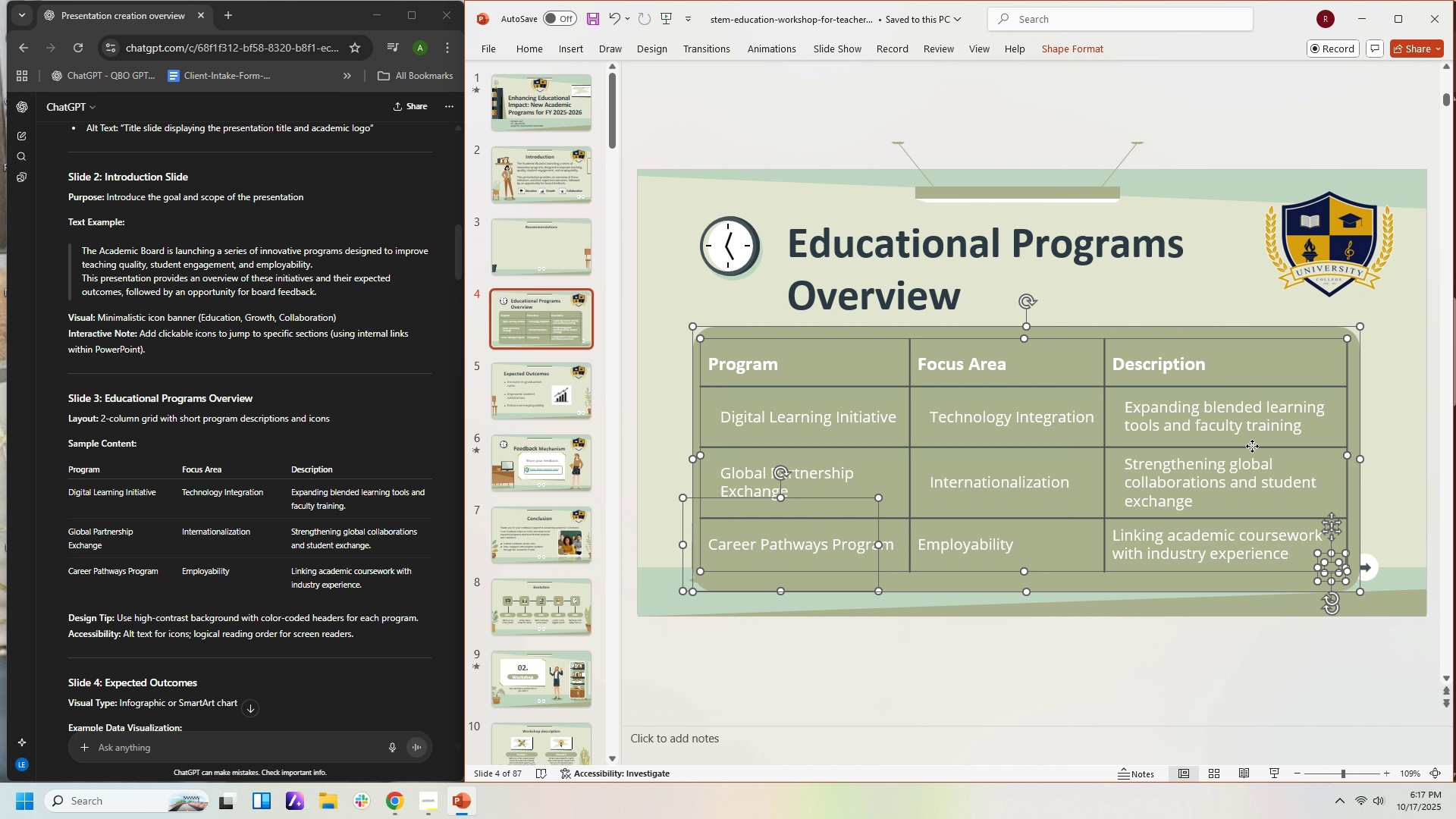 
wait(9.84)
 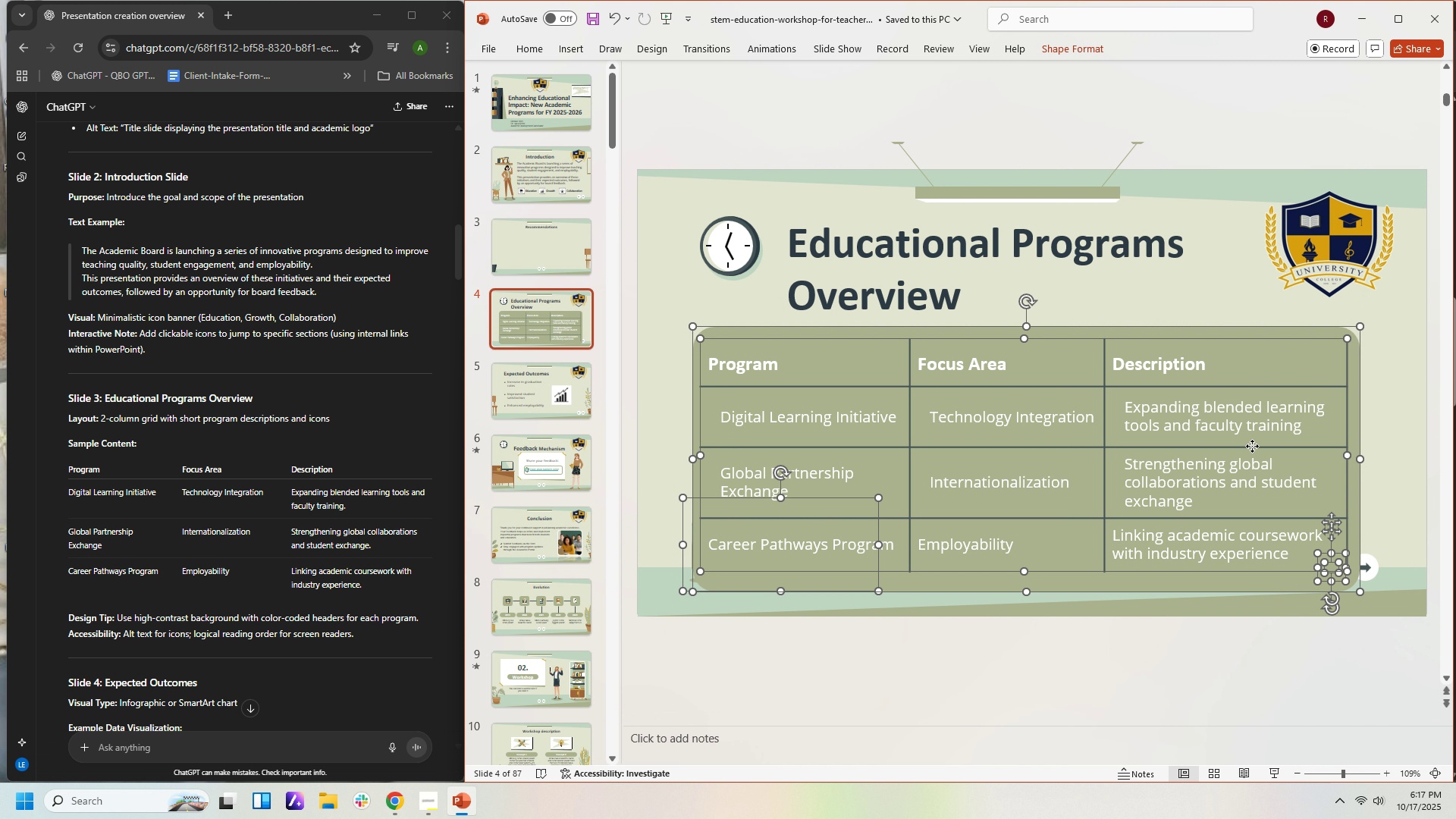 
left_click([1257, 310])
 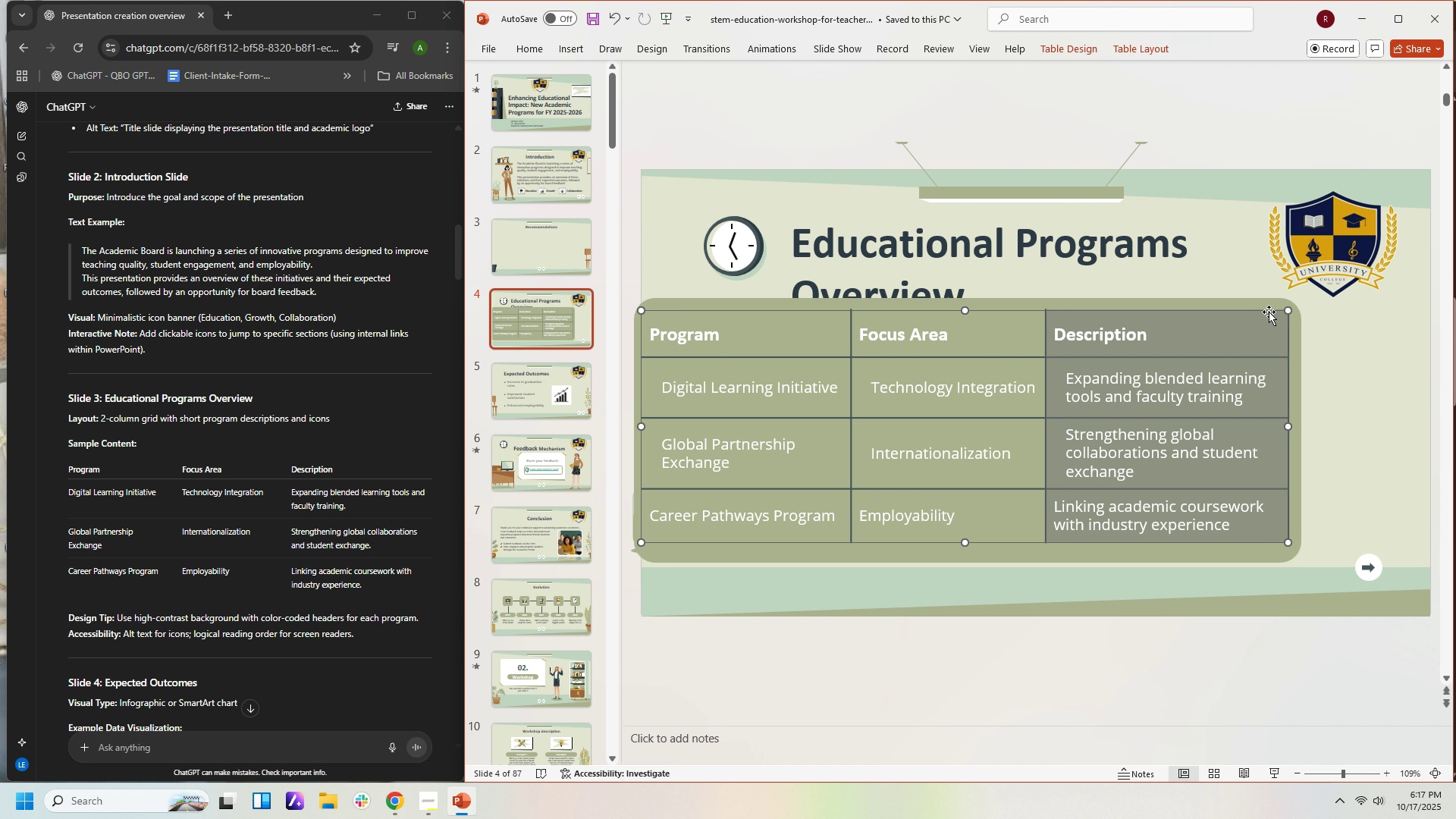 
double_click([1368, 364])
 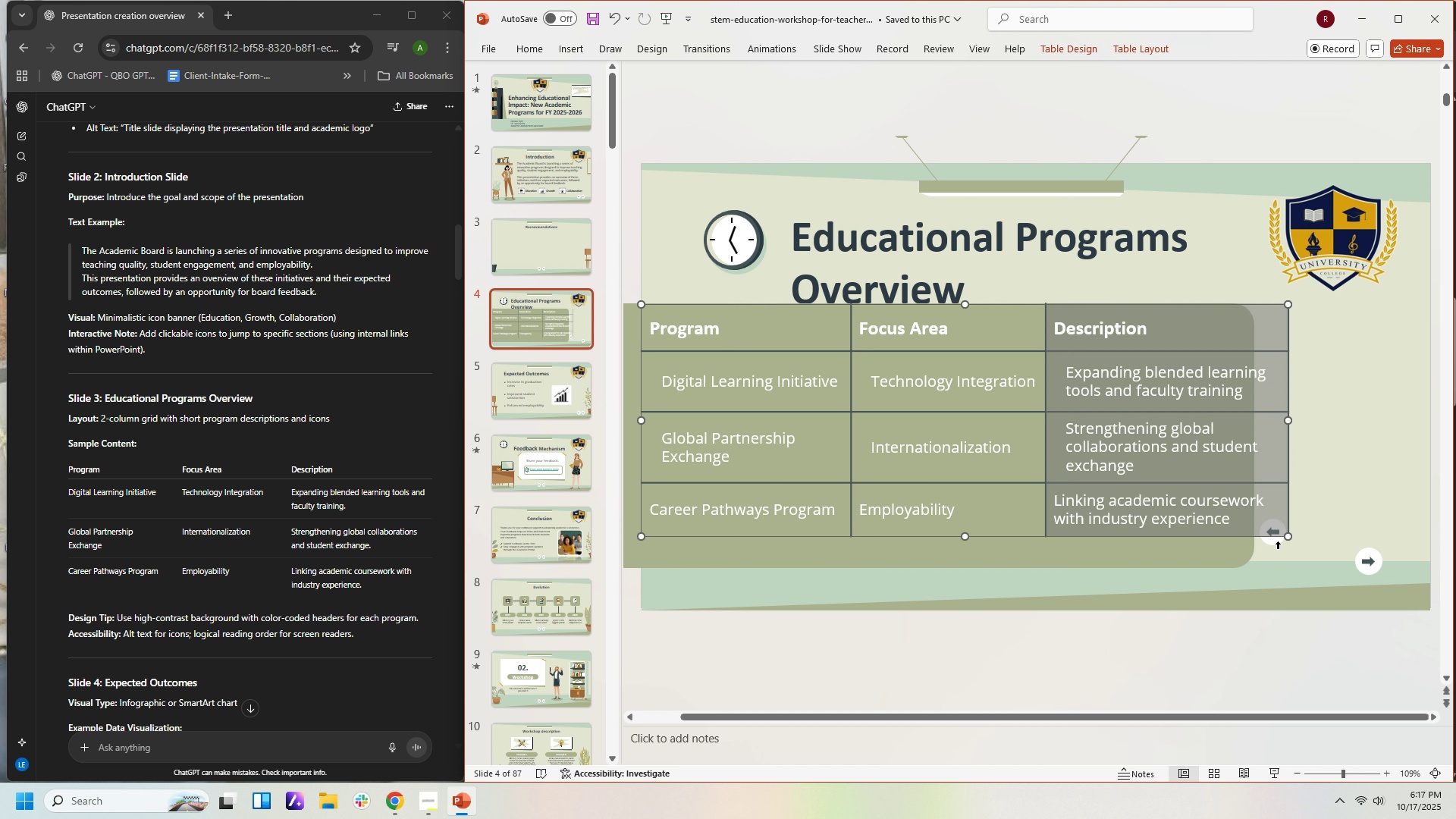 
left_click([1278, 541])
 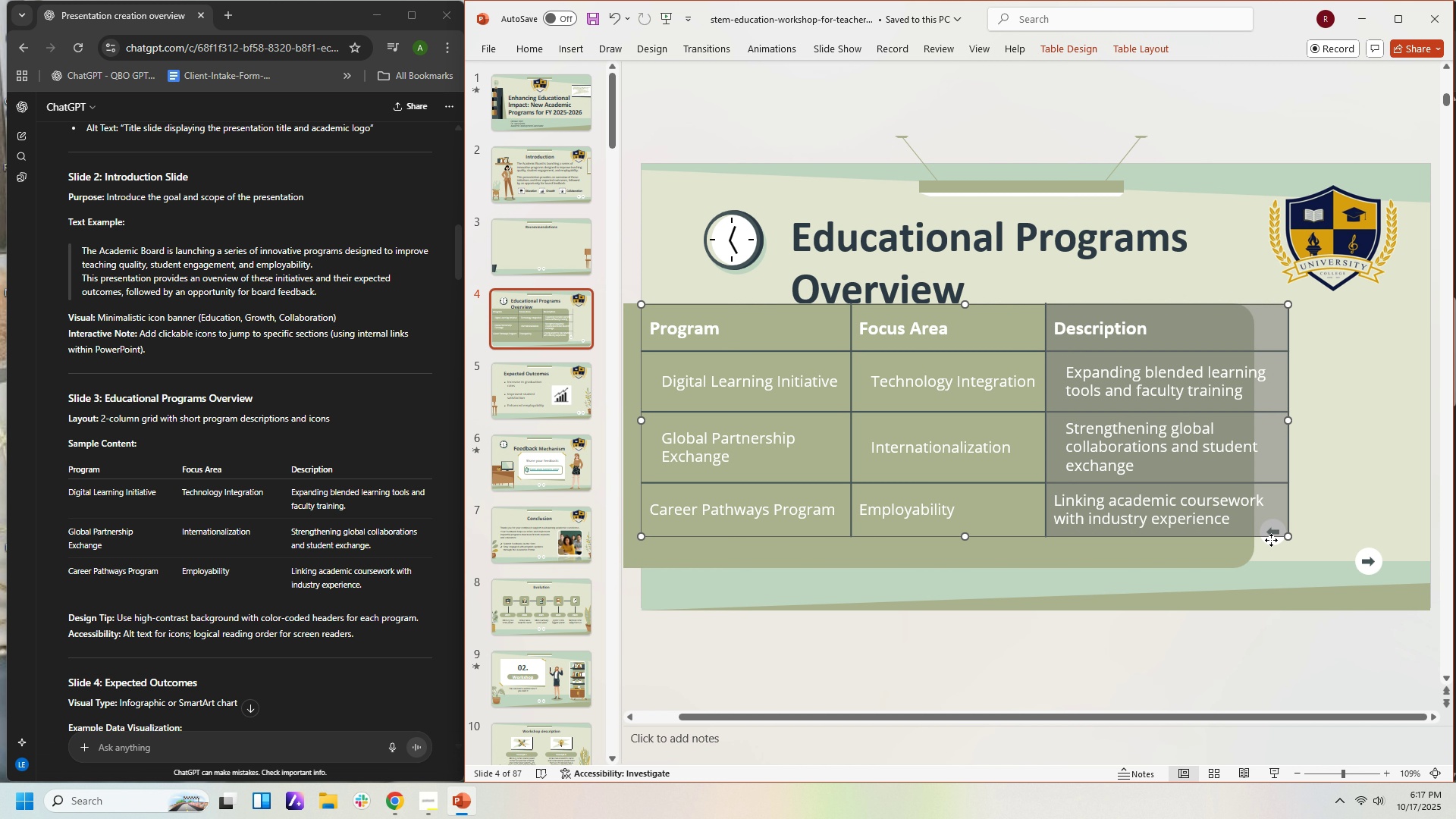 
left_click([1271, 540])
 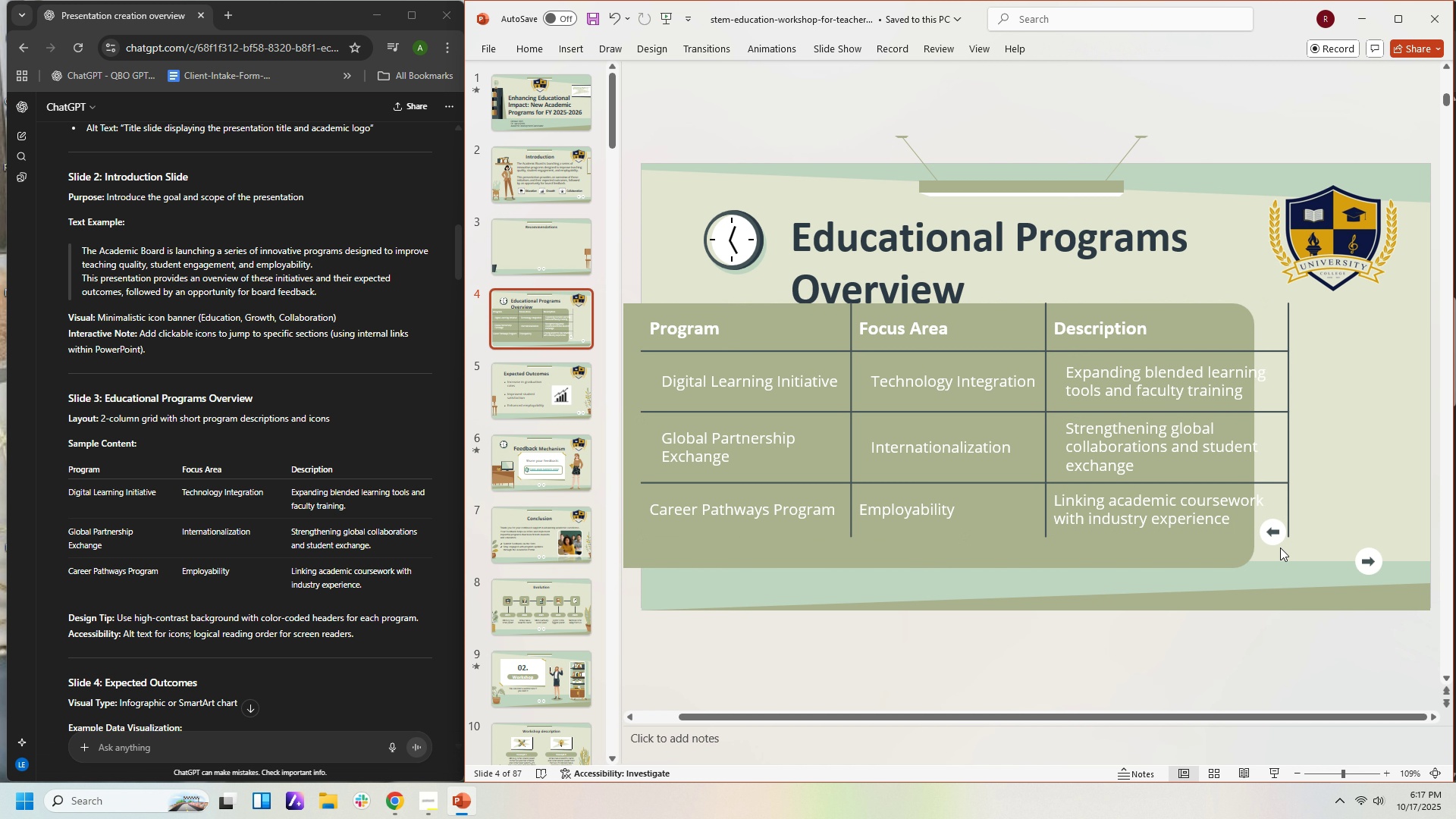 
left_click([1280, 548])
 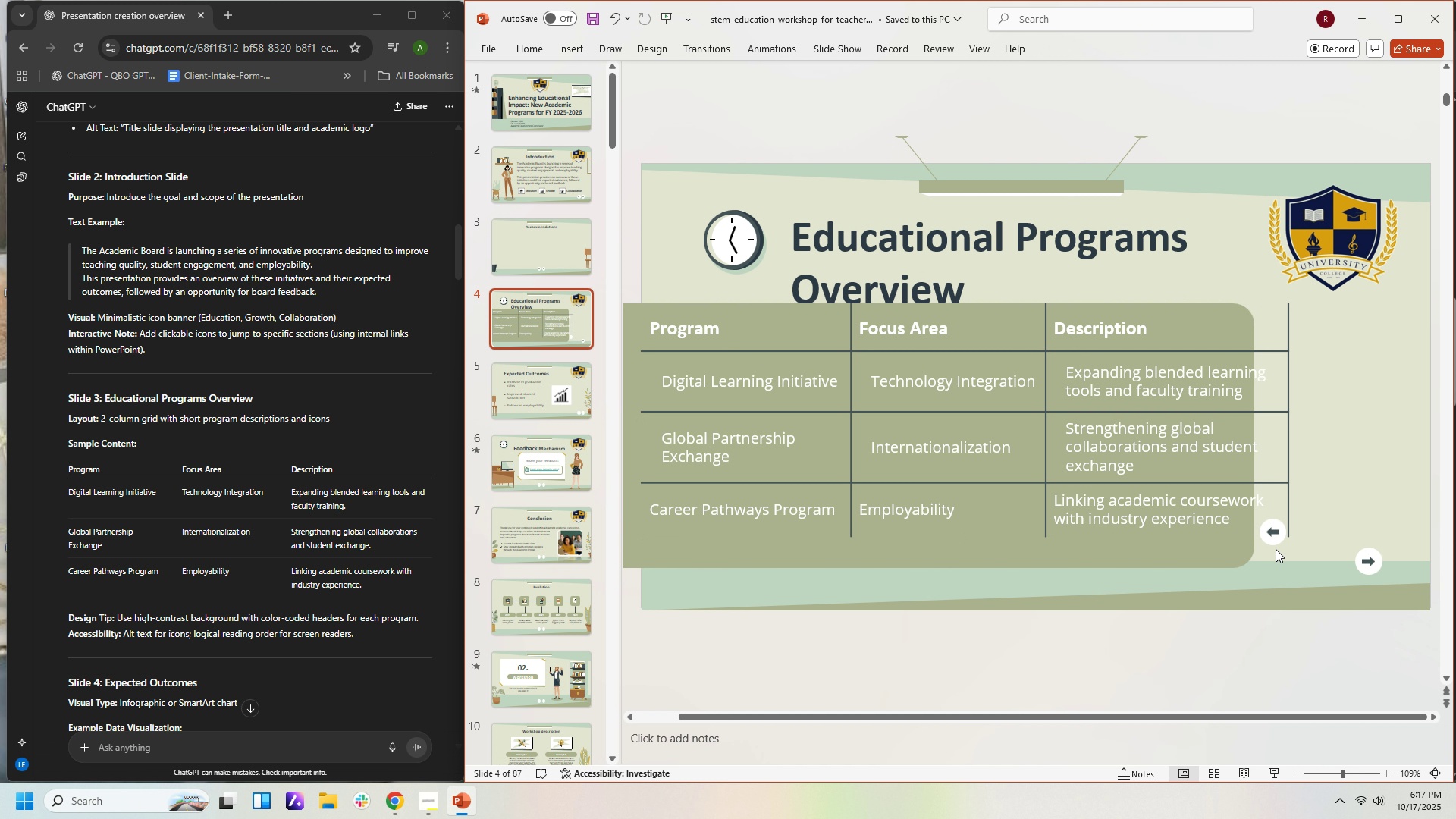 
double_click([1276, 549])
 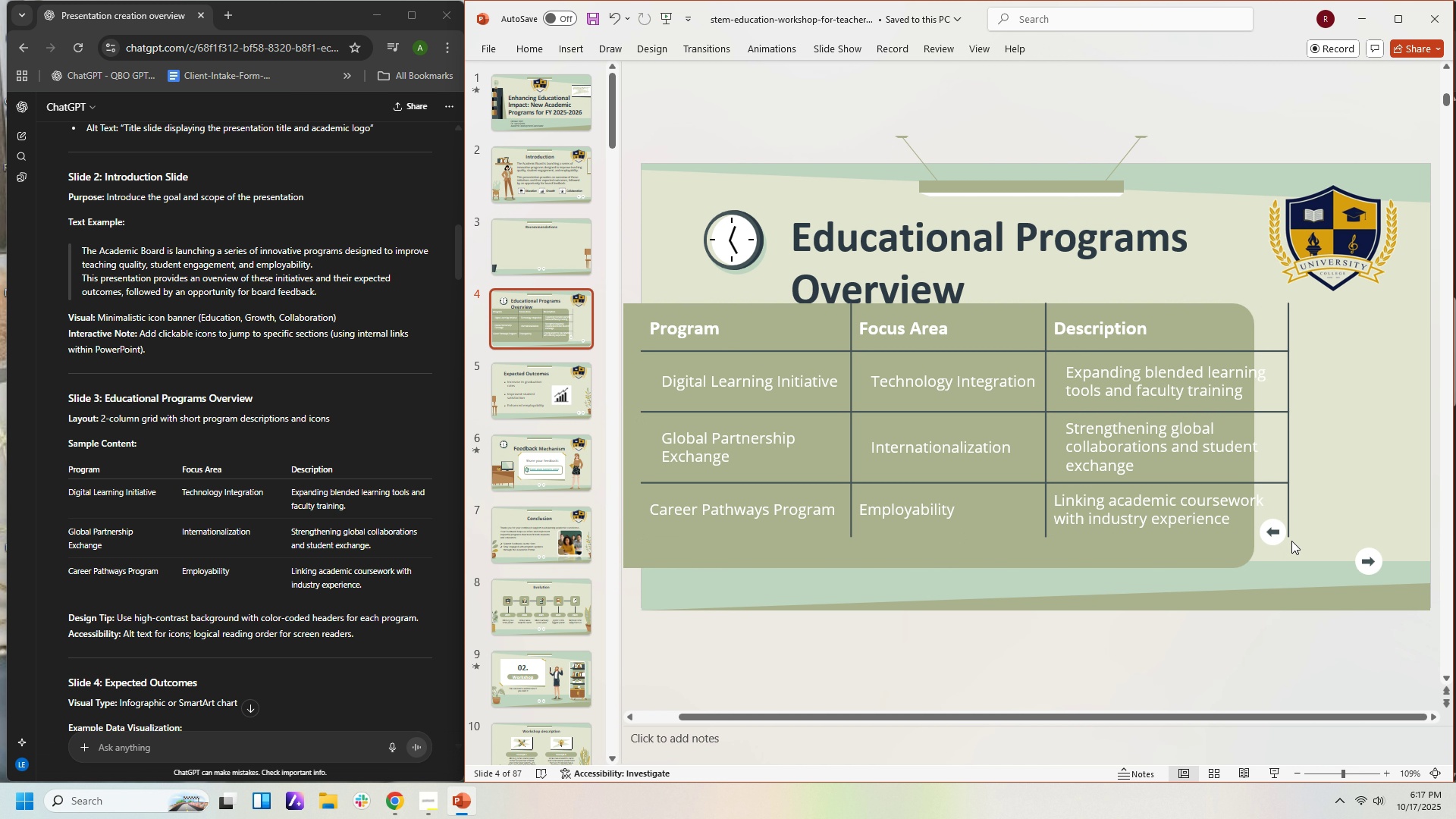 
triple_click([1291, 541])
 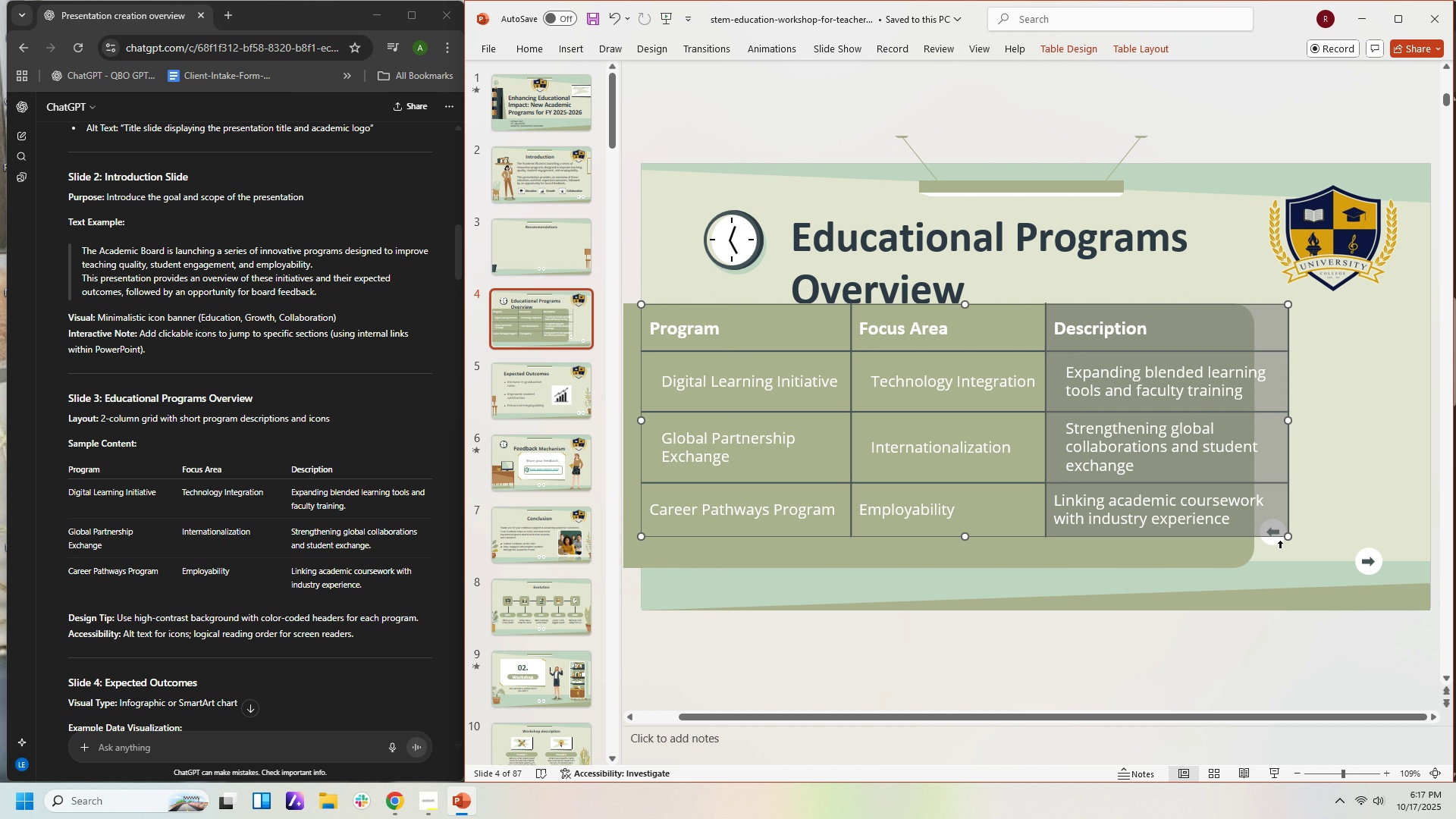 
triple_click([1280, 541])
 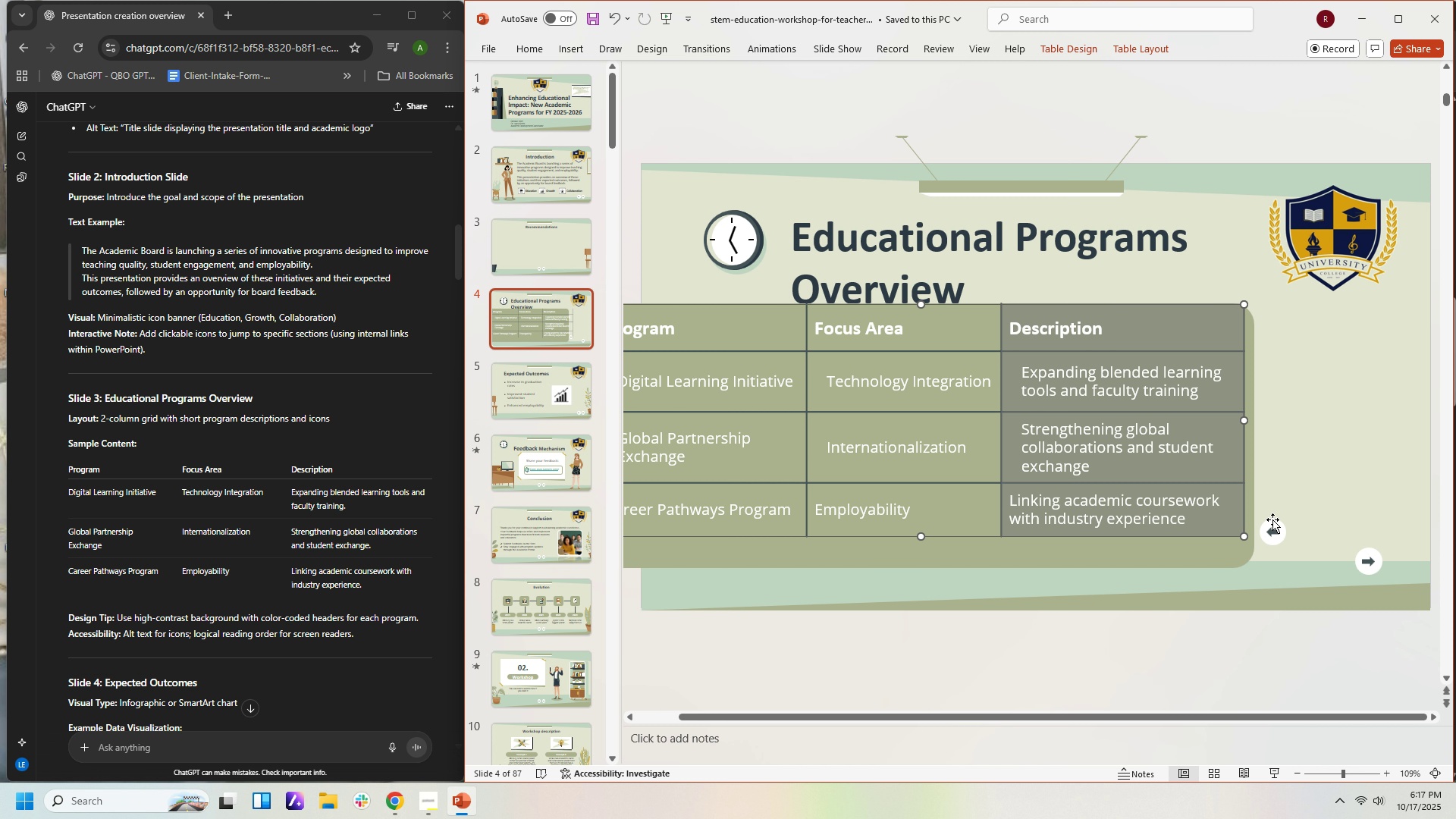 
left_click([1271, 529])
 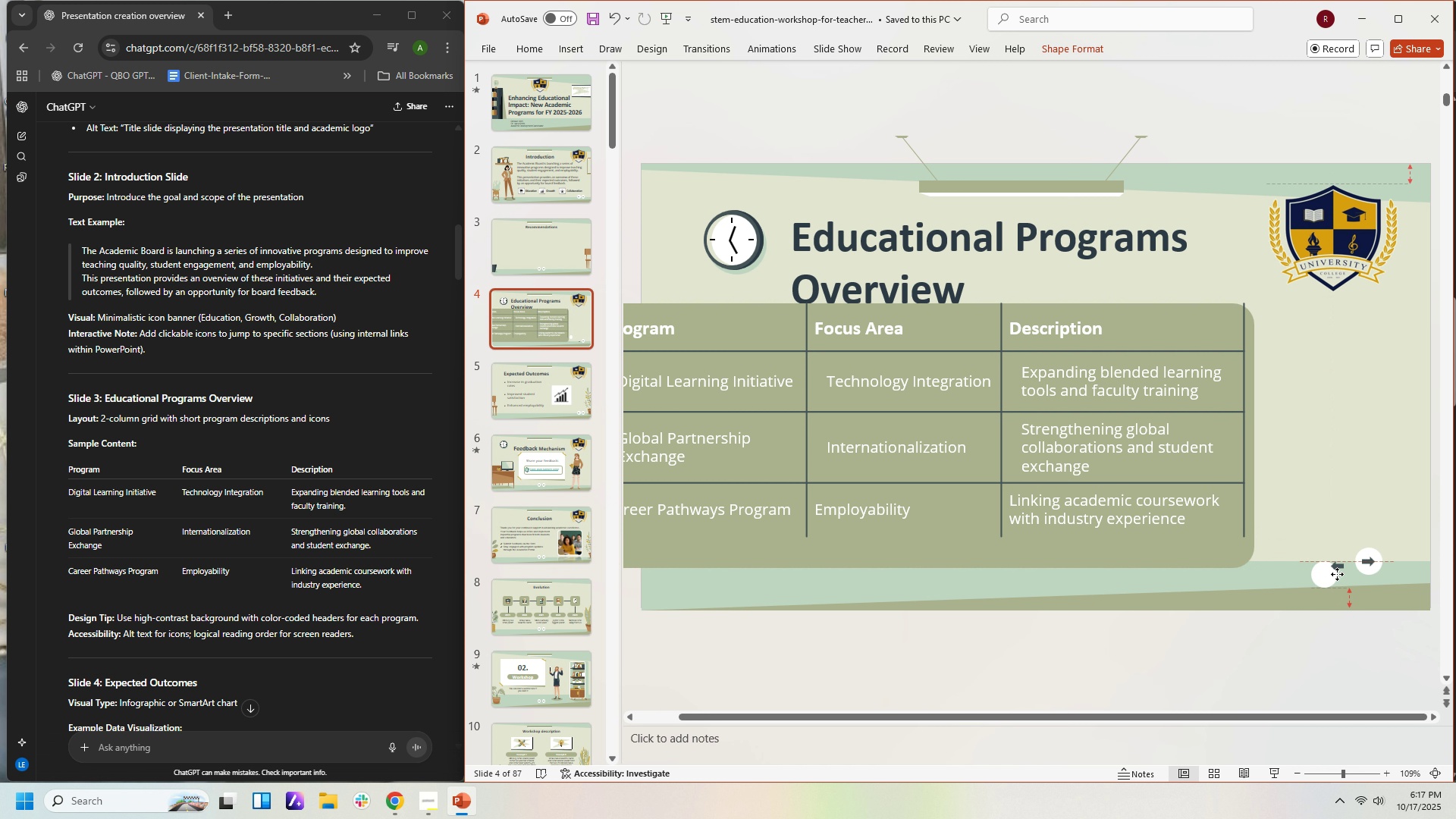 
wait(5.04)
 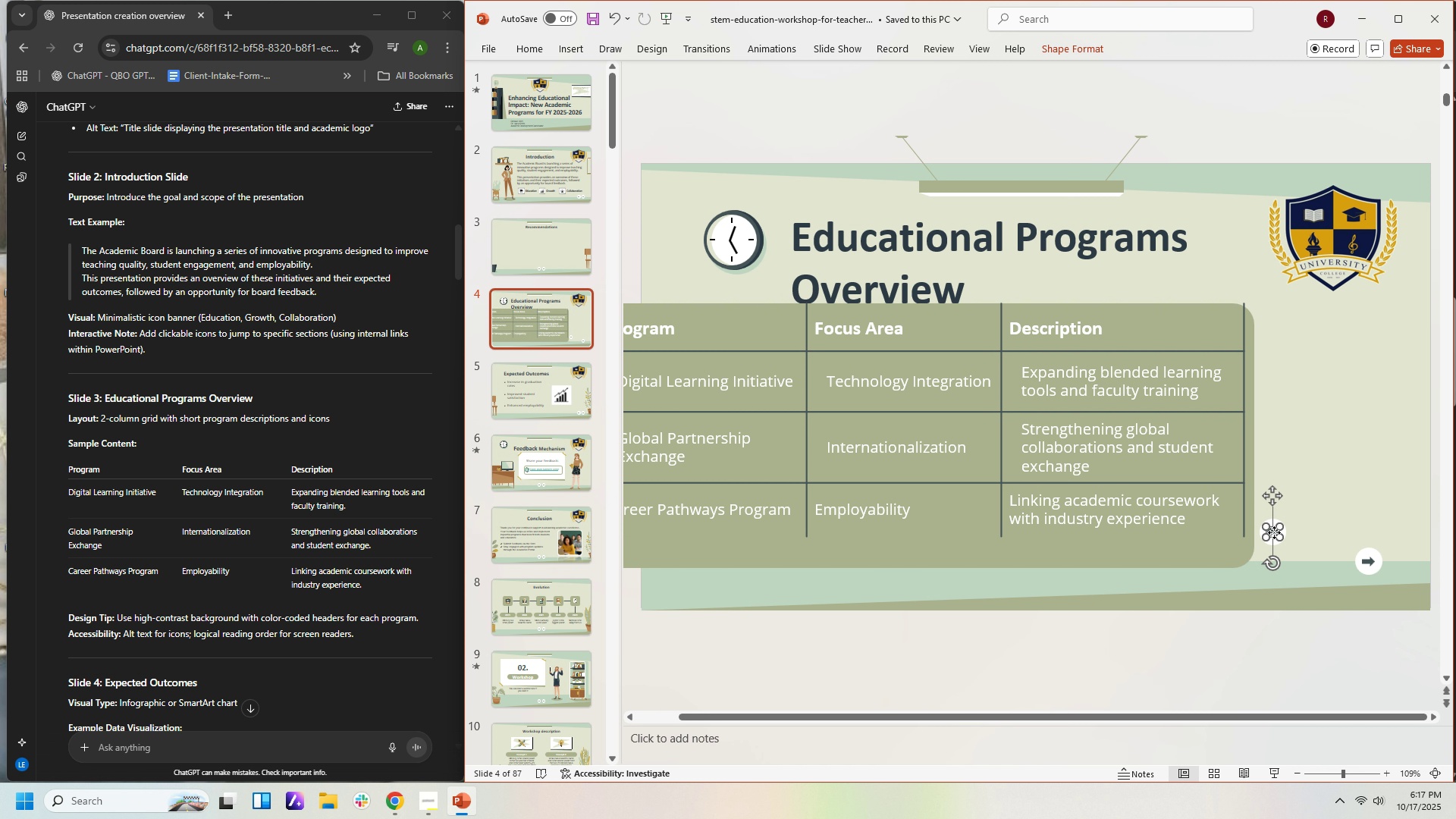 
key(Control+Z)
 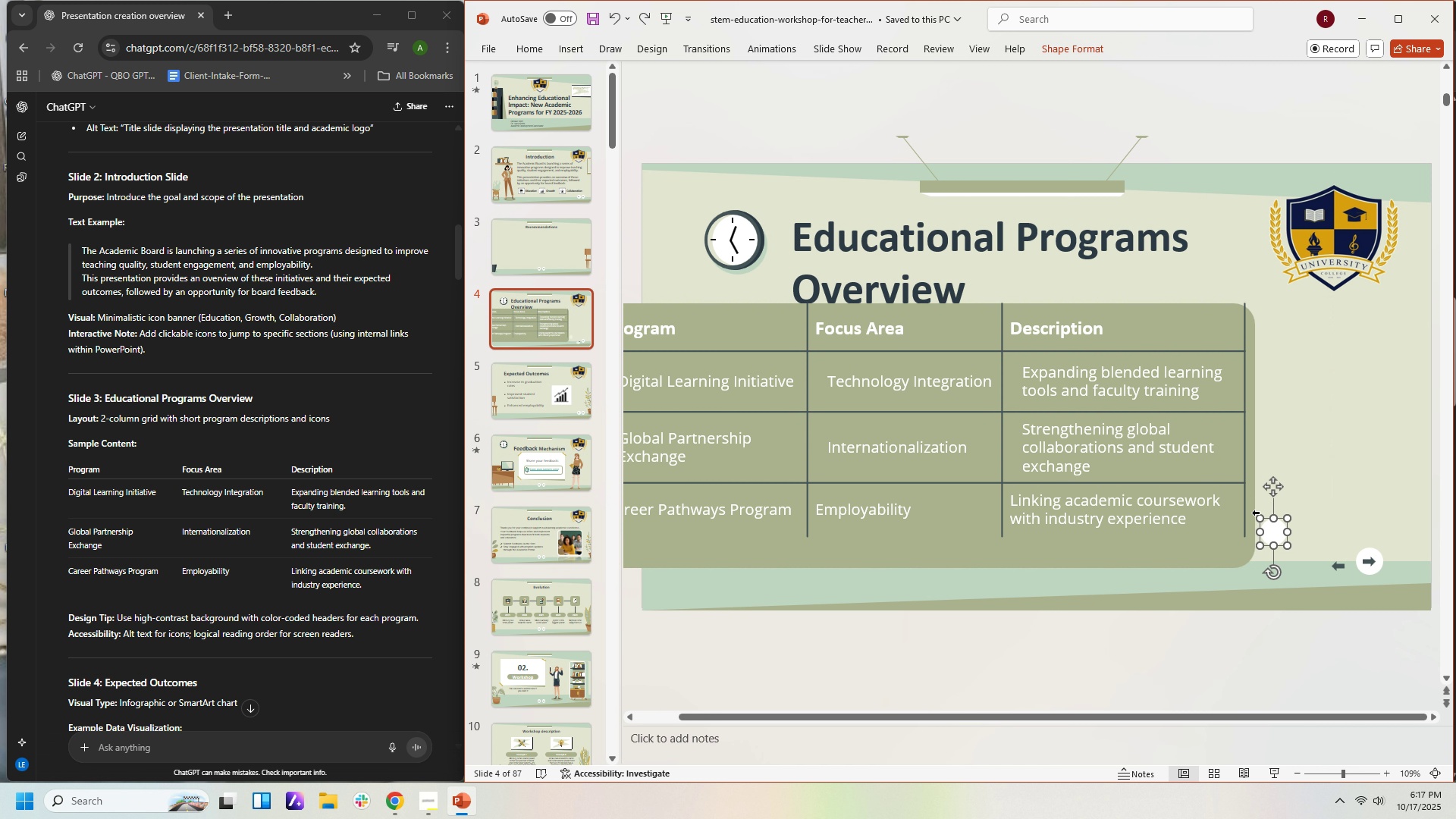 
key(Control+Z)
 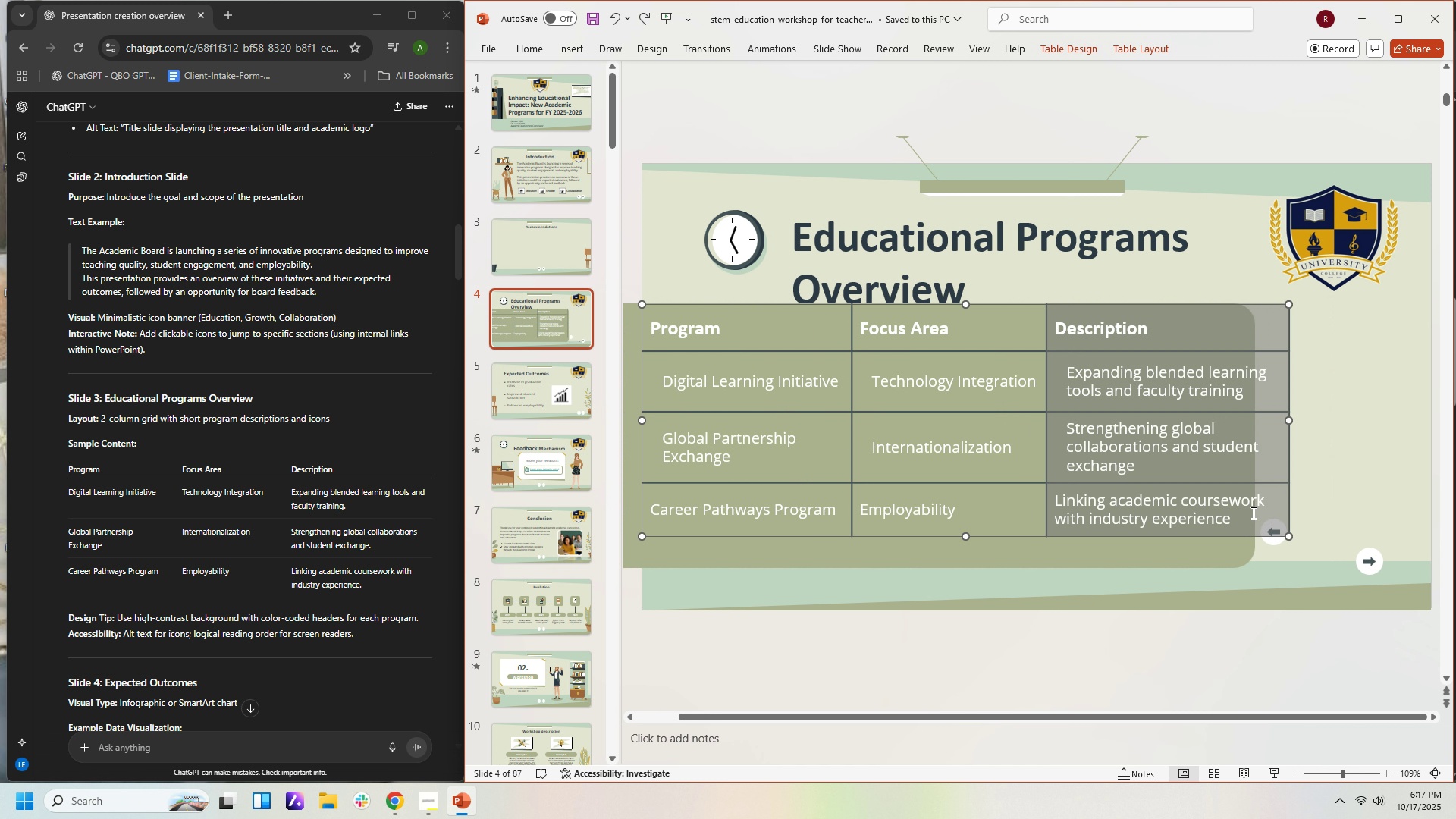 
key(Control+Z)
 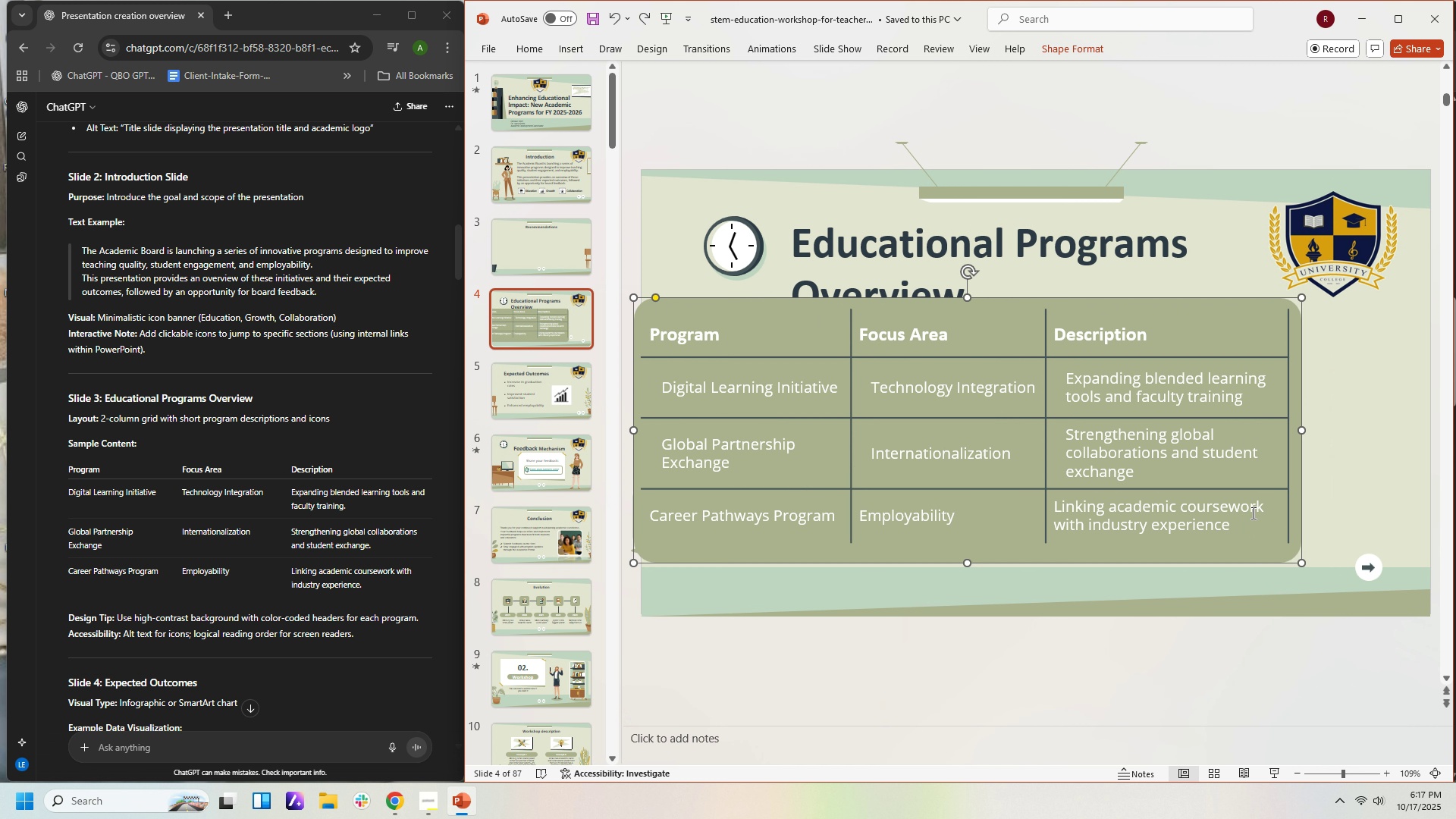 
key(Control+Z)
 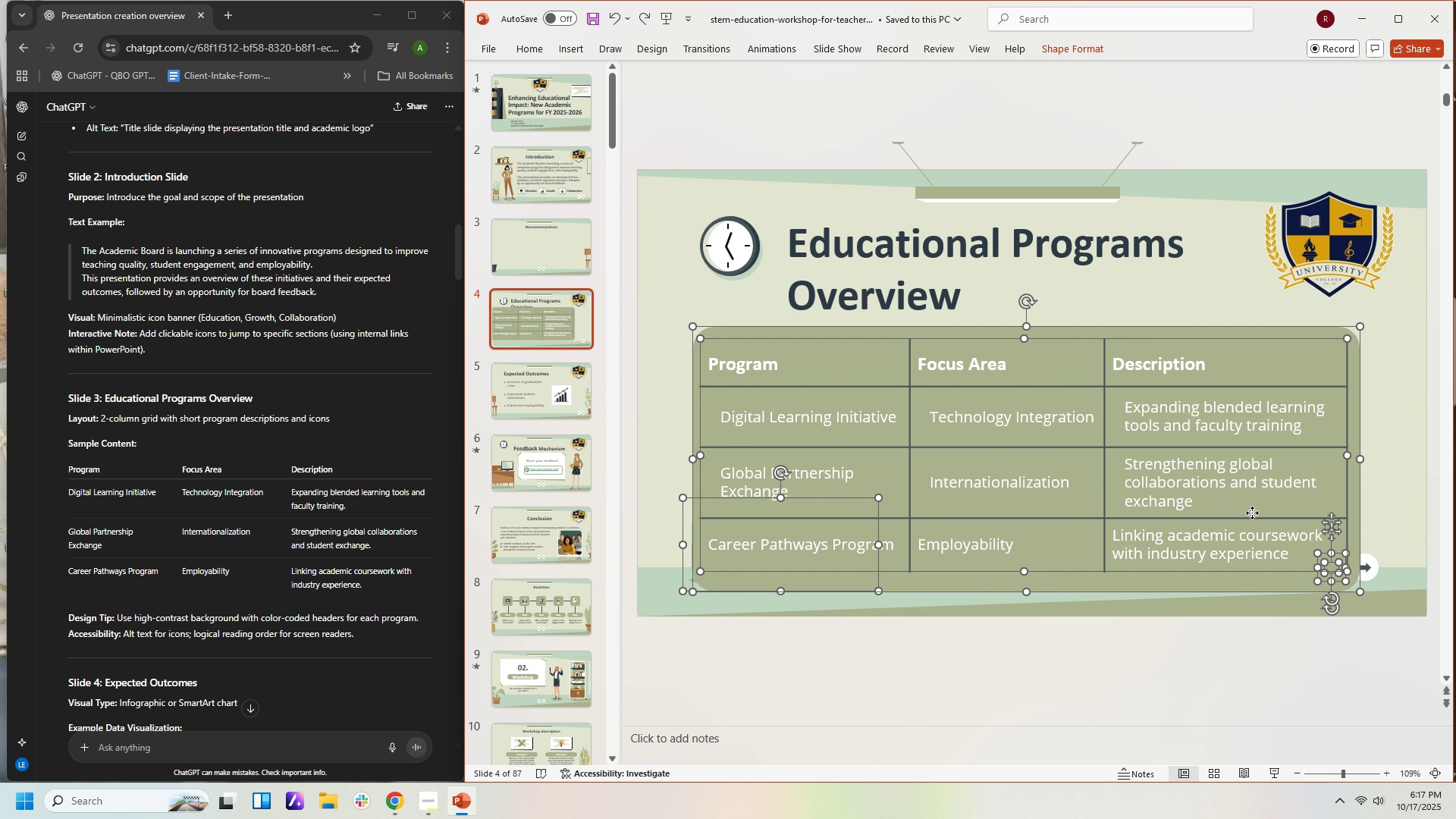 
key(Control+Z)
 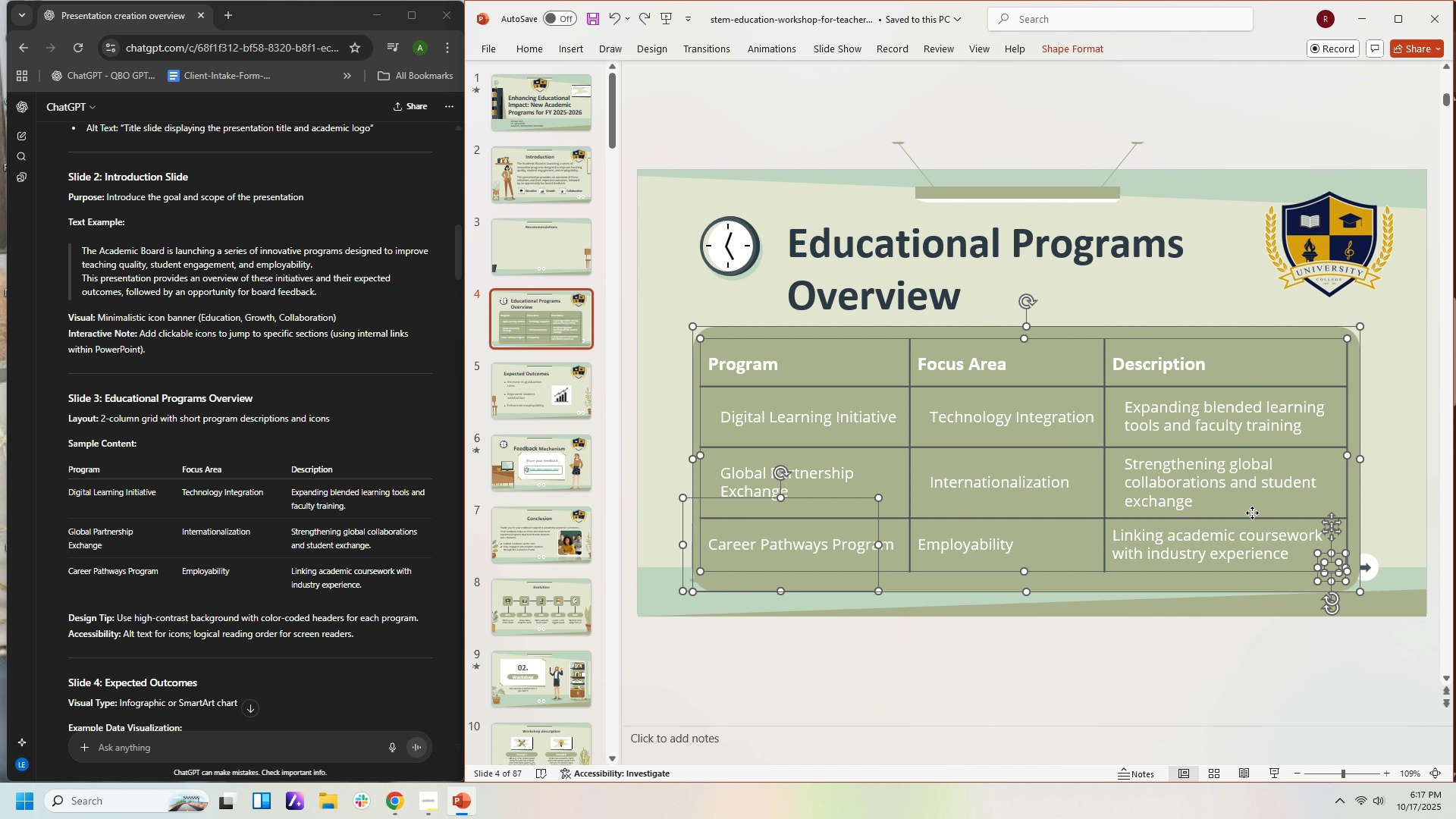 
key(Control+Z)
 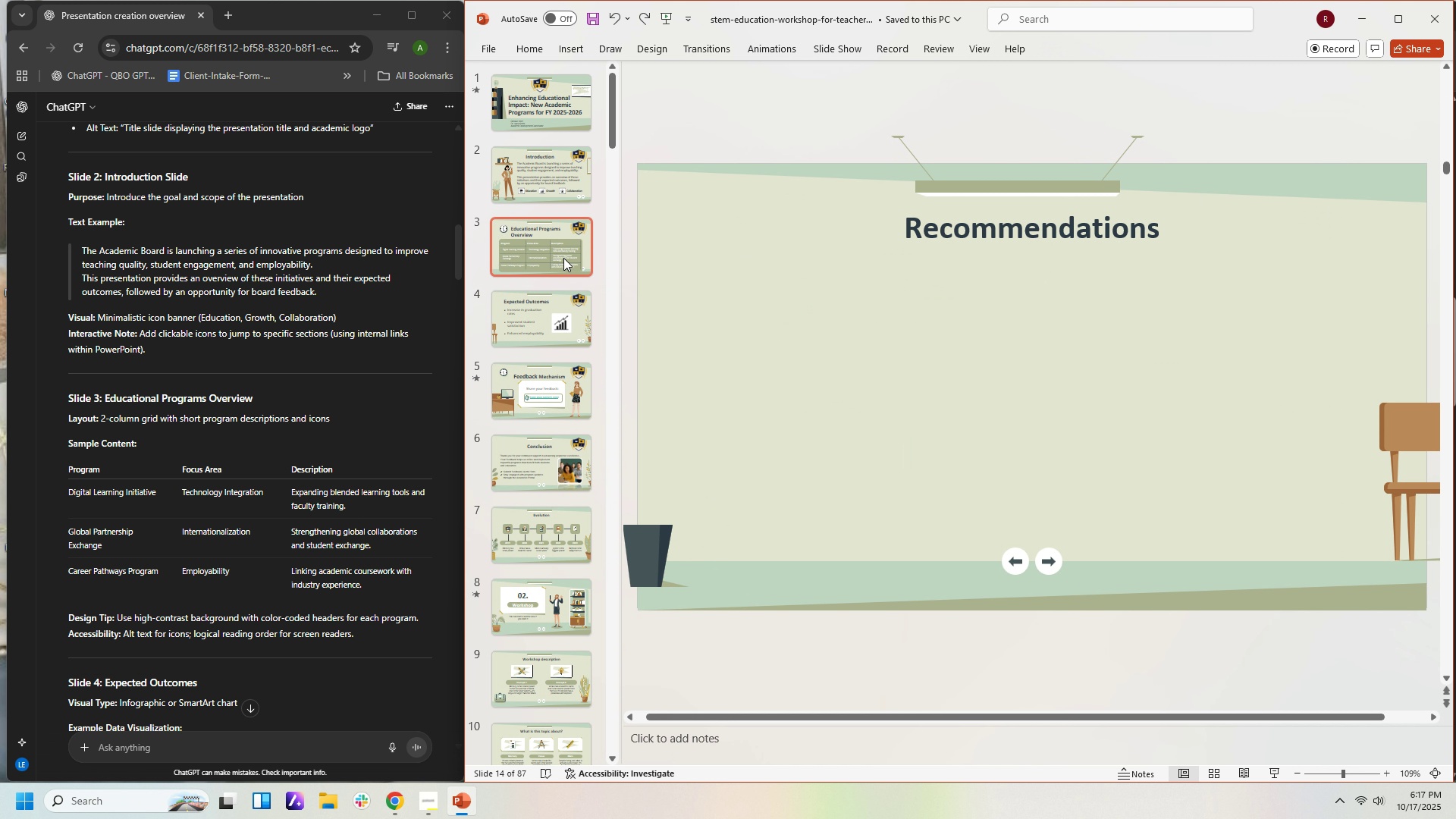 
left_click([563, 258])
 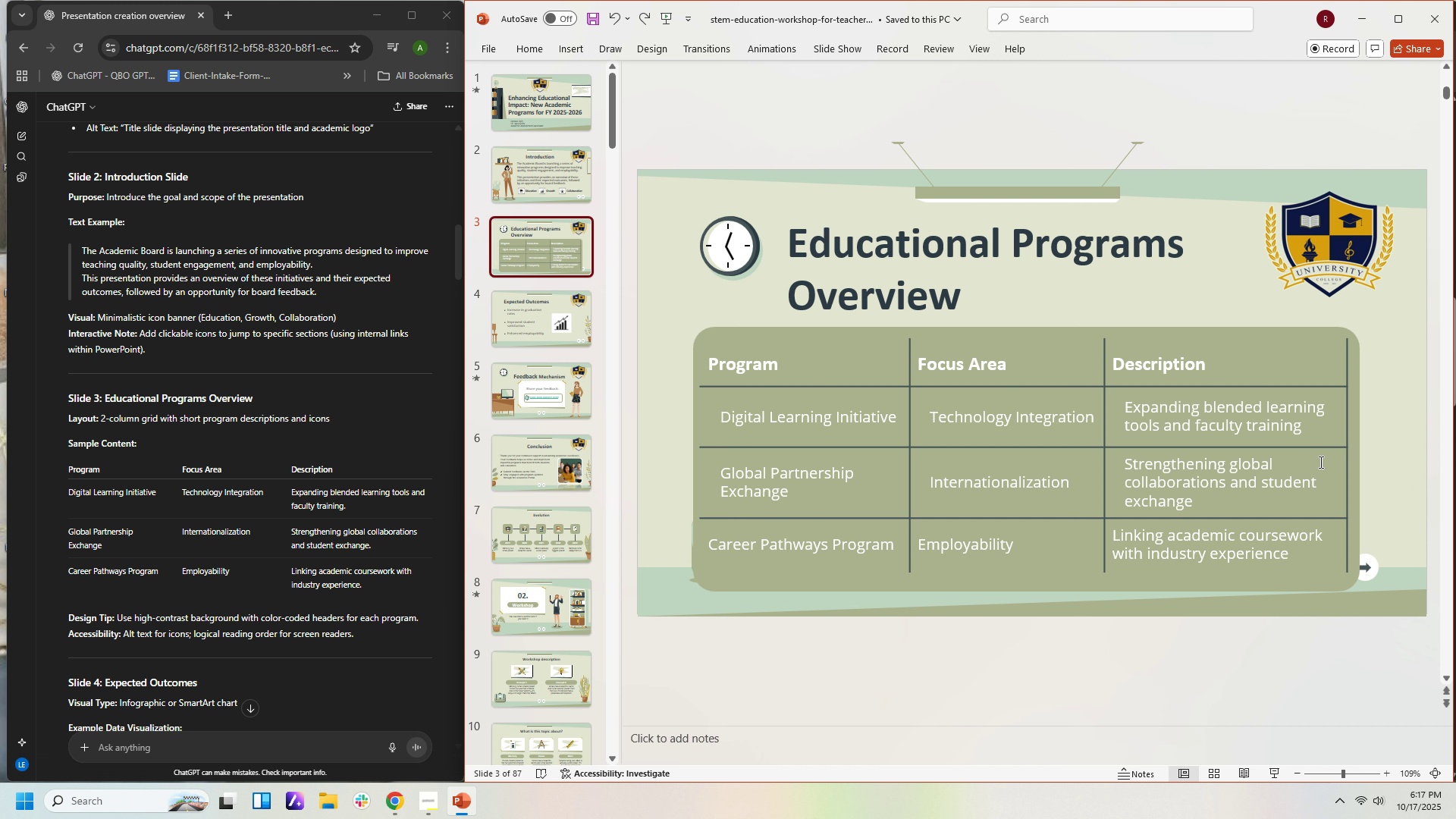 
key(Control+Z)
 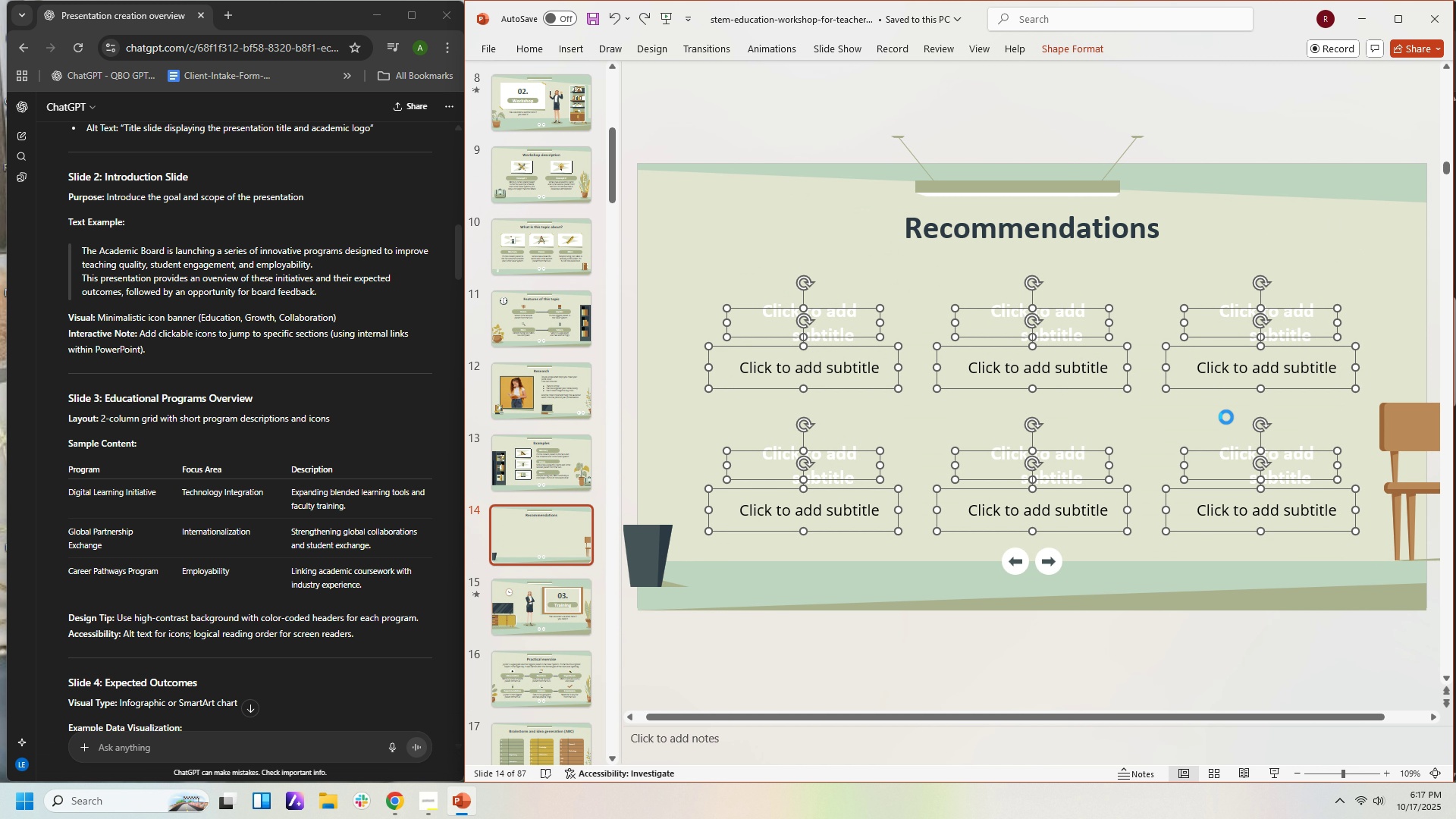 
key(Control+Z)
 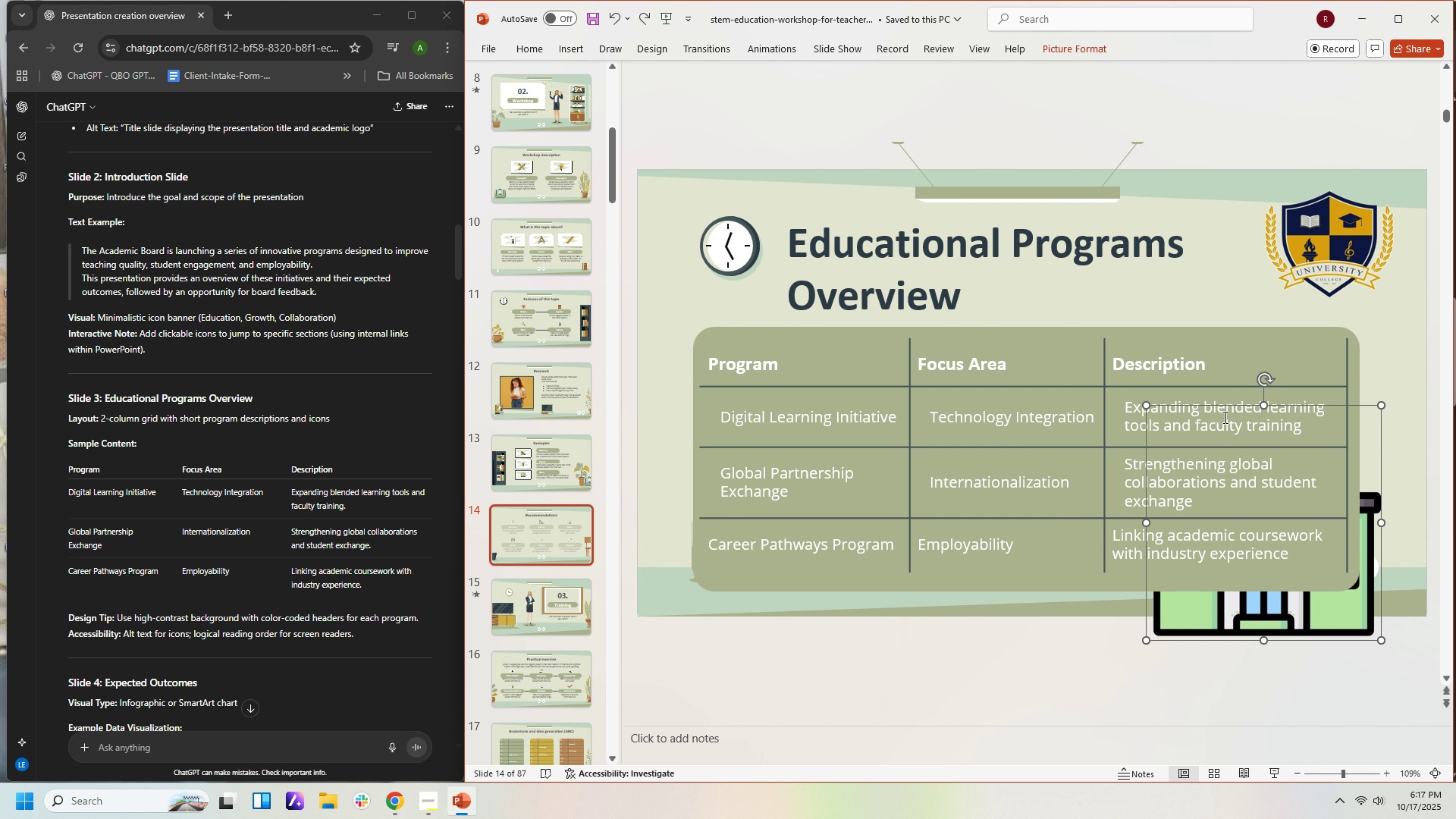 
key(Control+Z)
 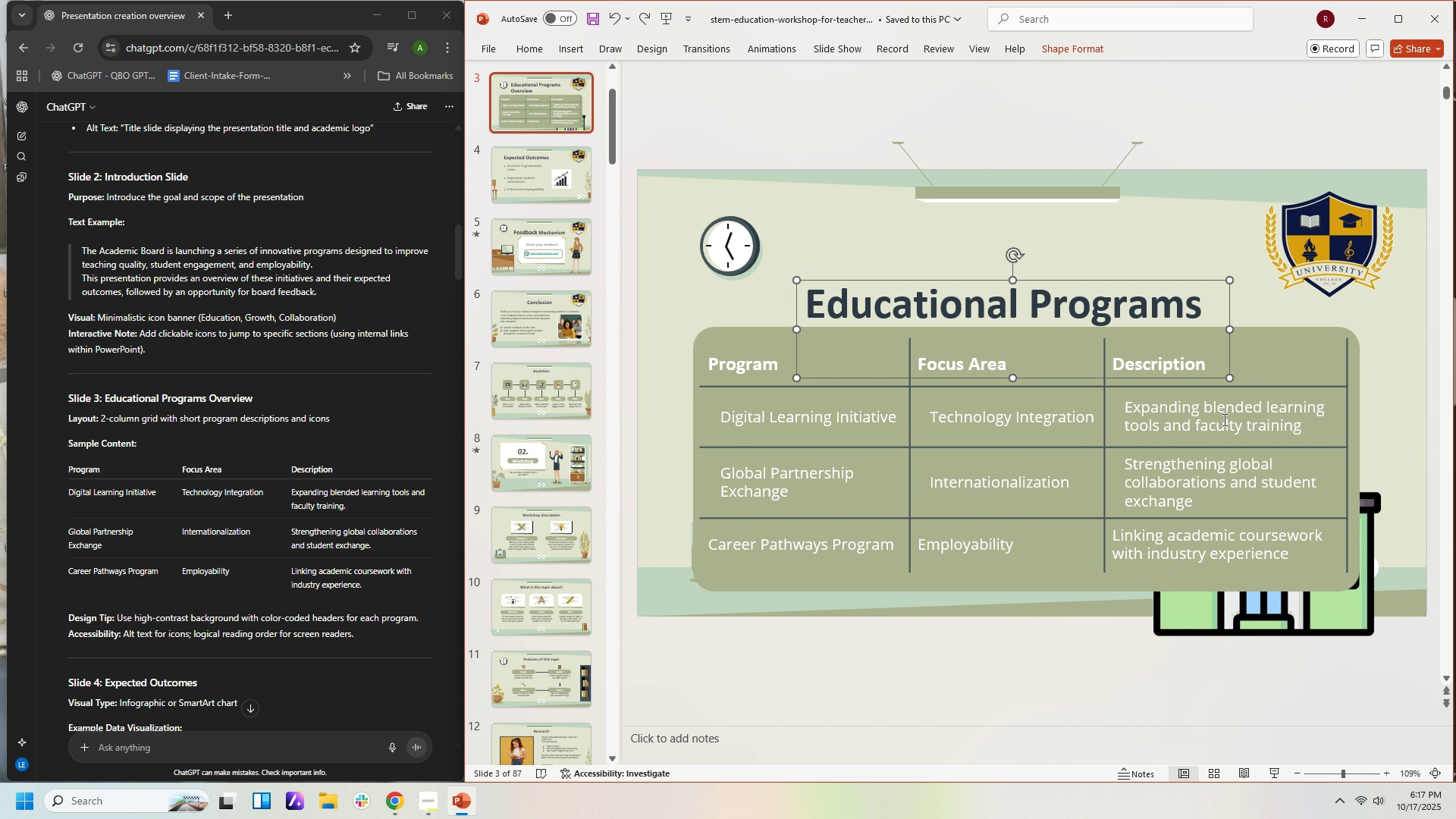 
key(Control+Z)
 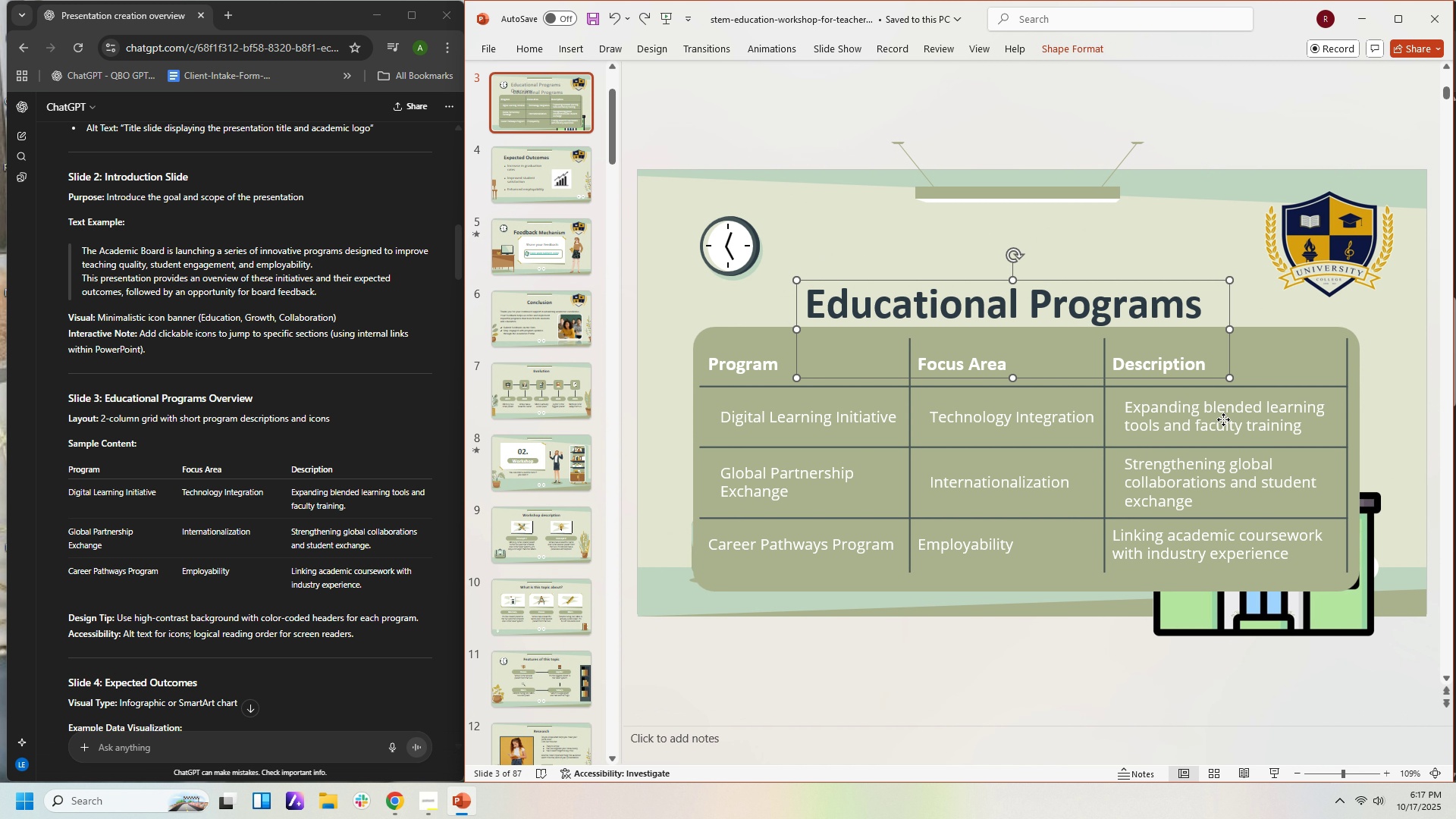 
key(Control+Z)
 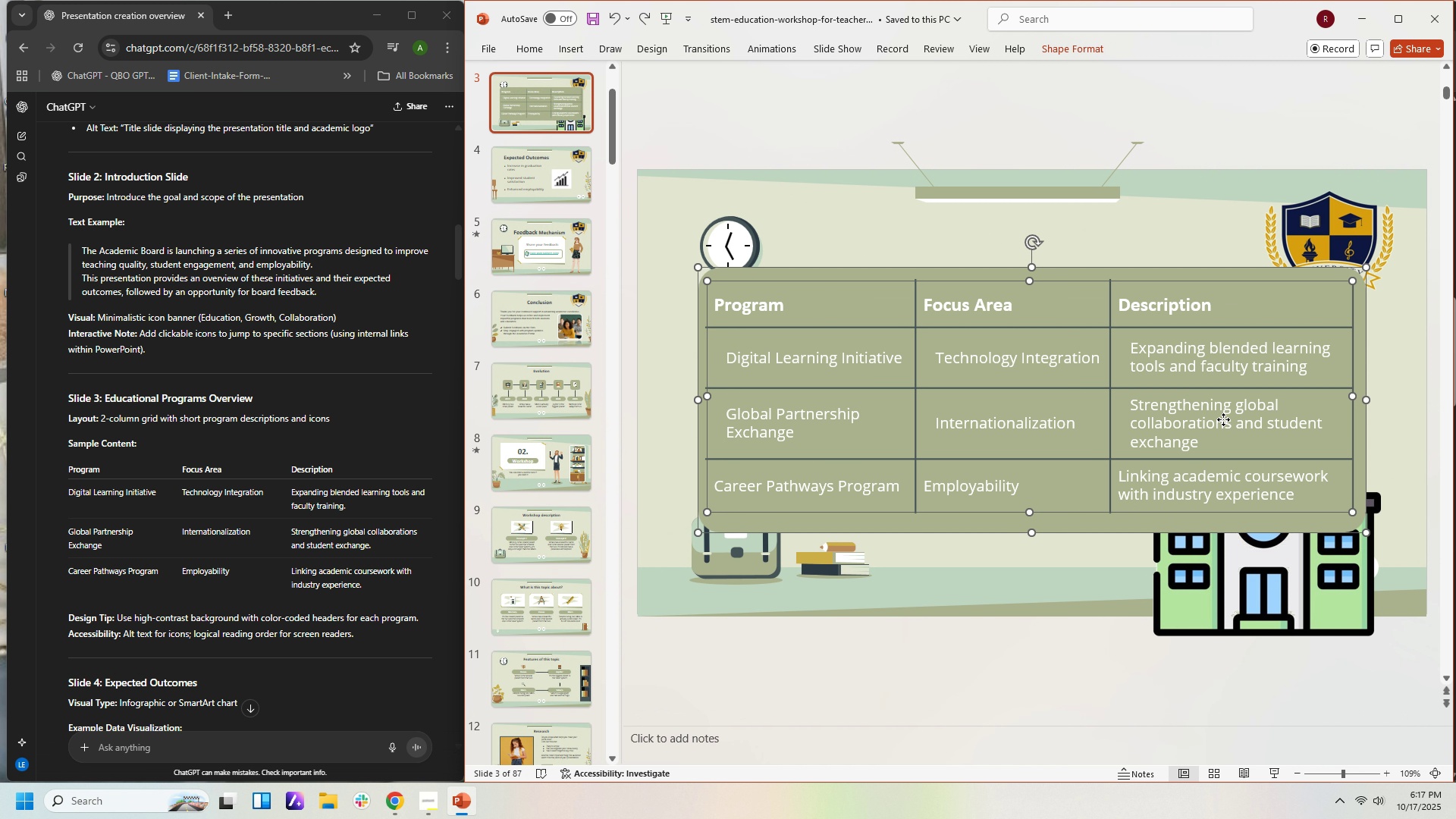 
key(Control+Z)
 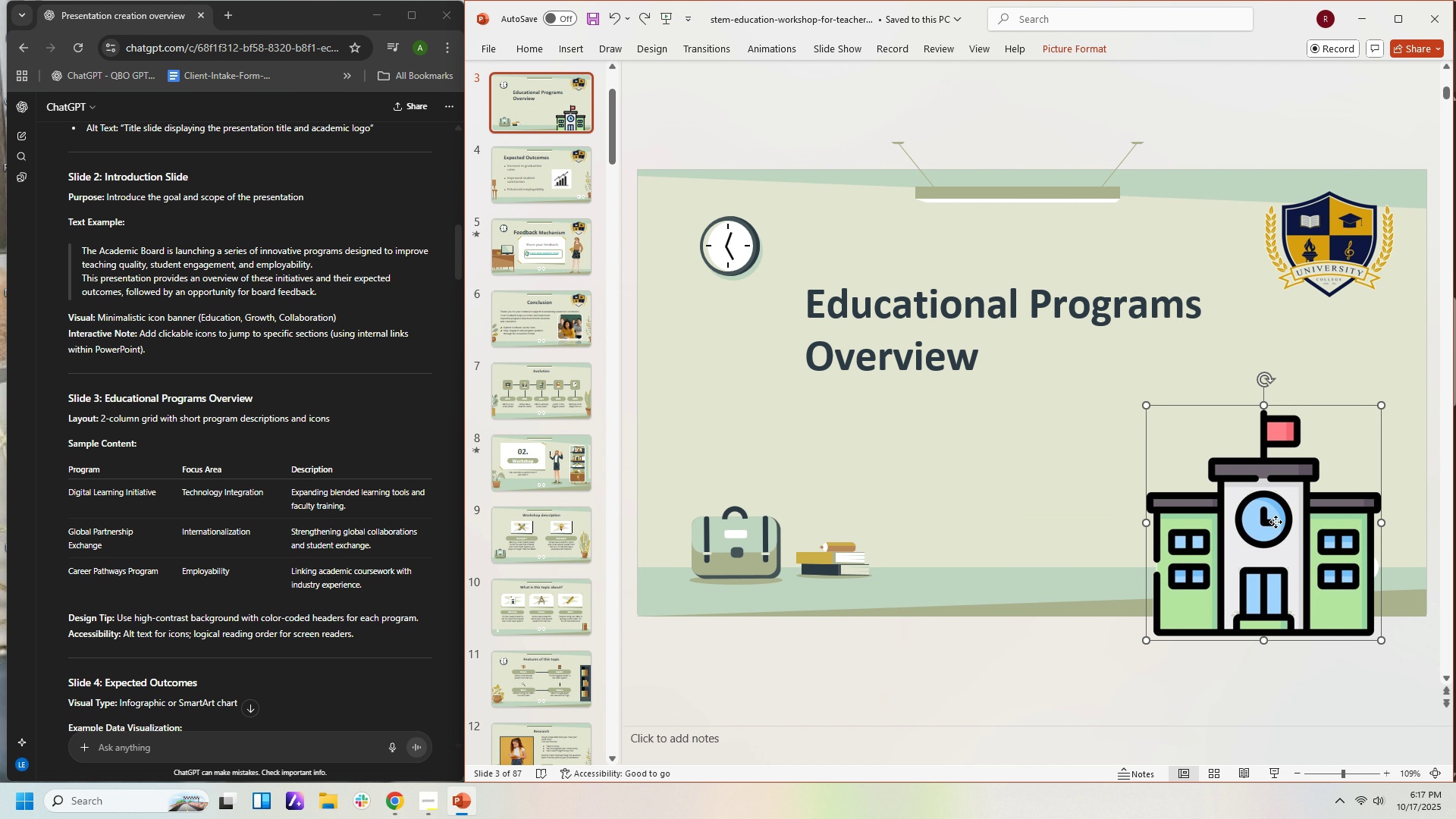 
left_click([1276, 522])
 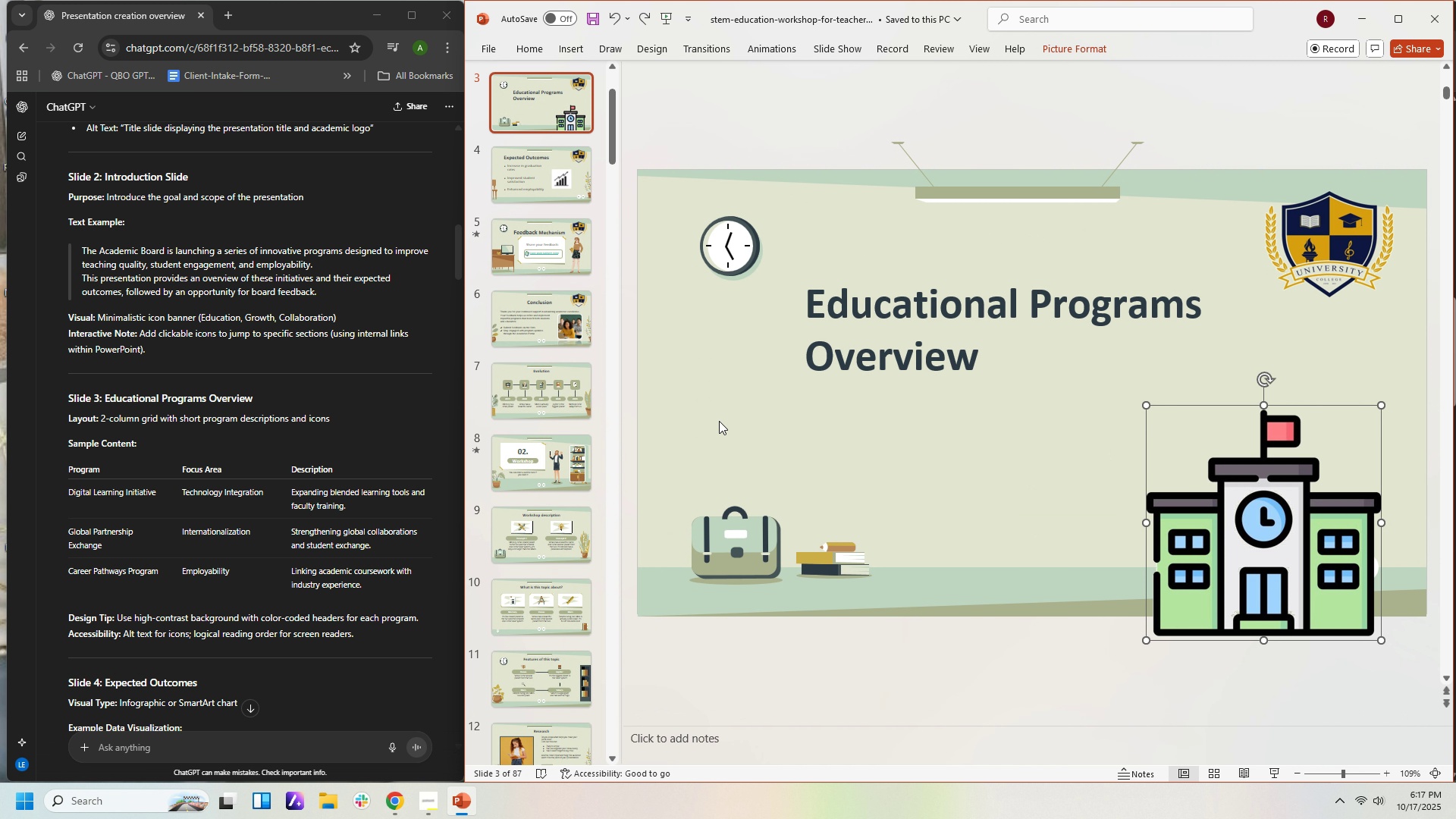 
left_click([734, 544])
 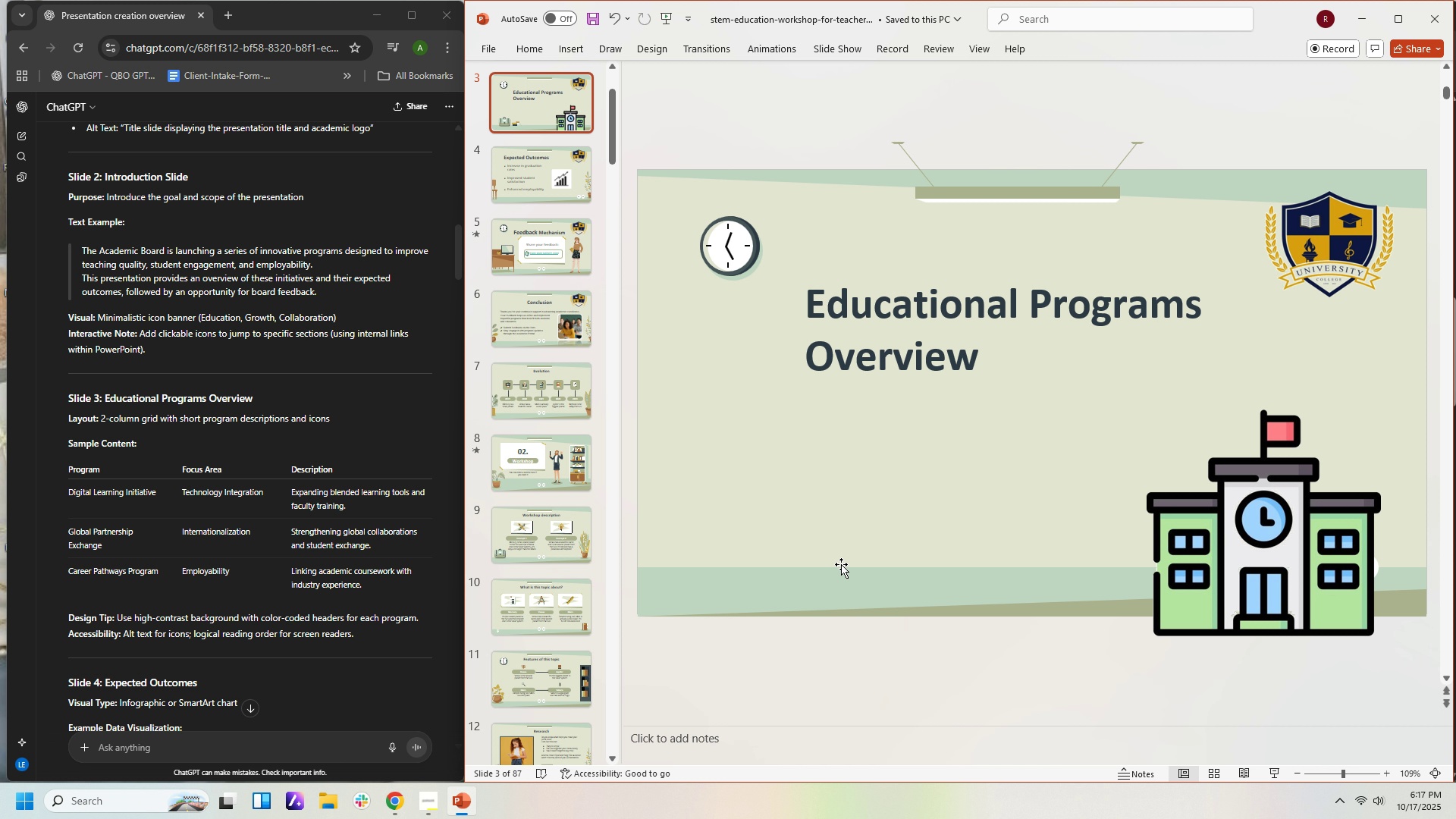 
key(Delete)
 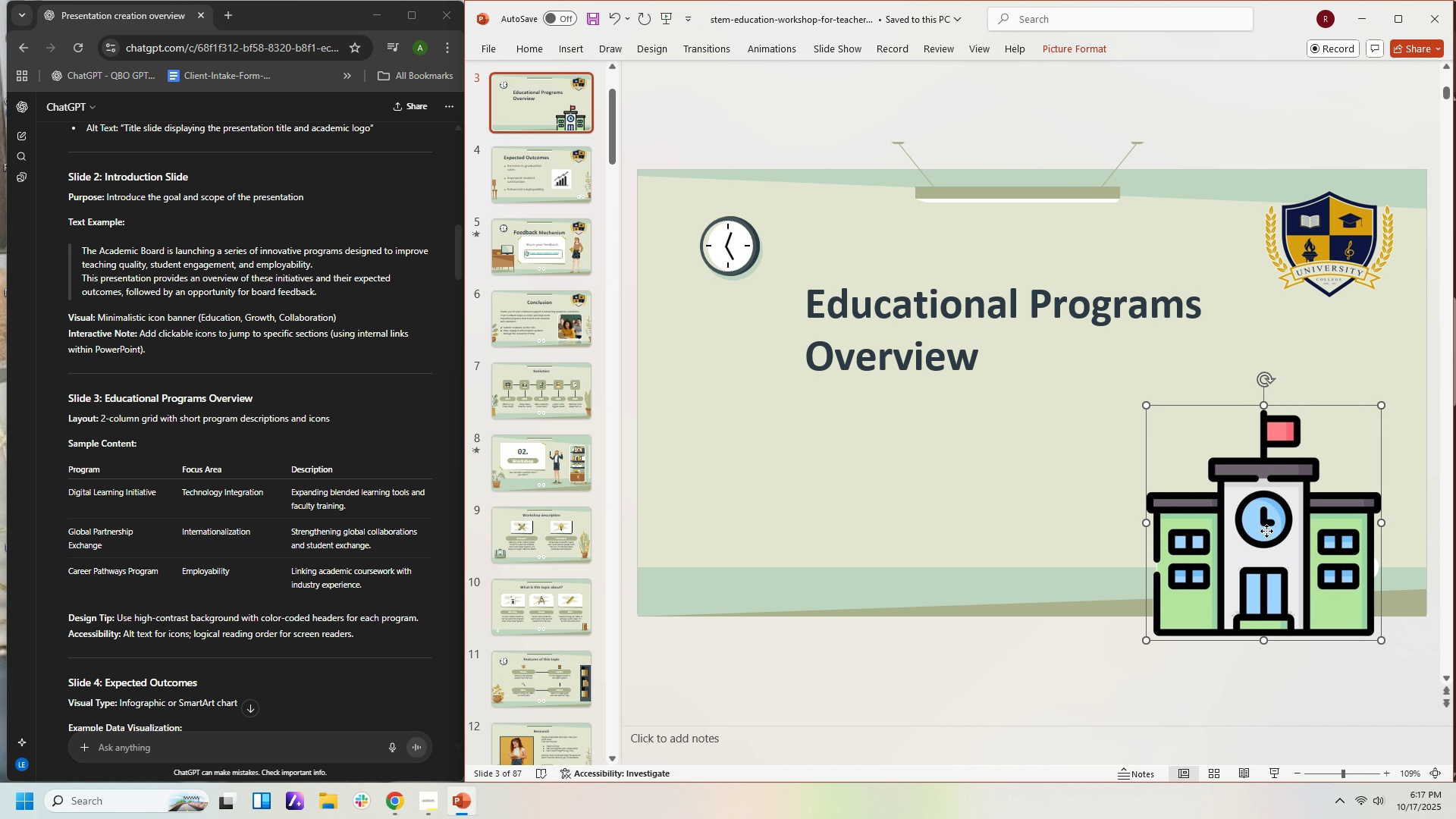 
left_click([1266, 531])
 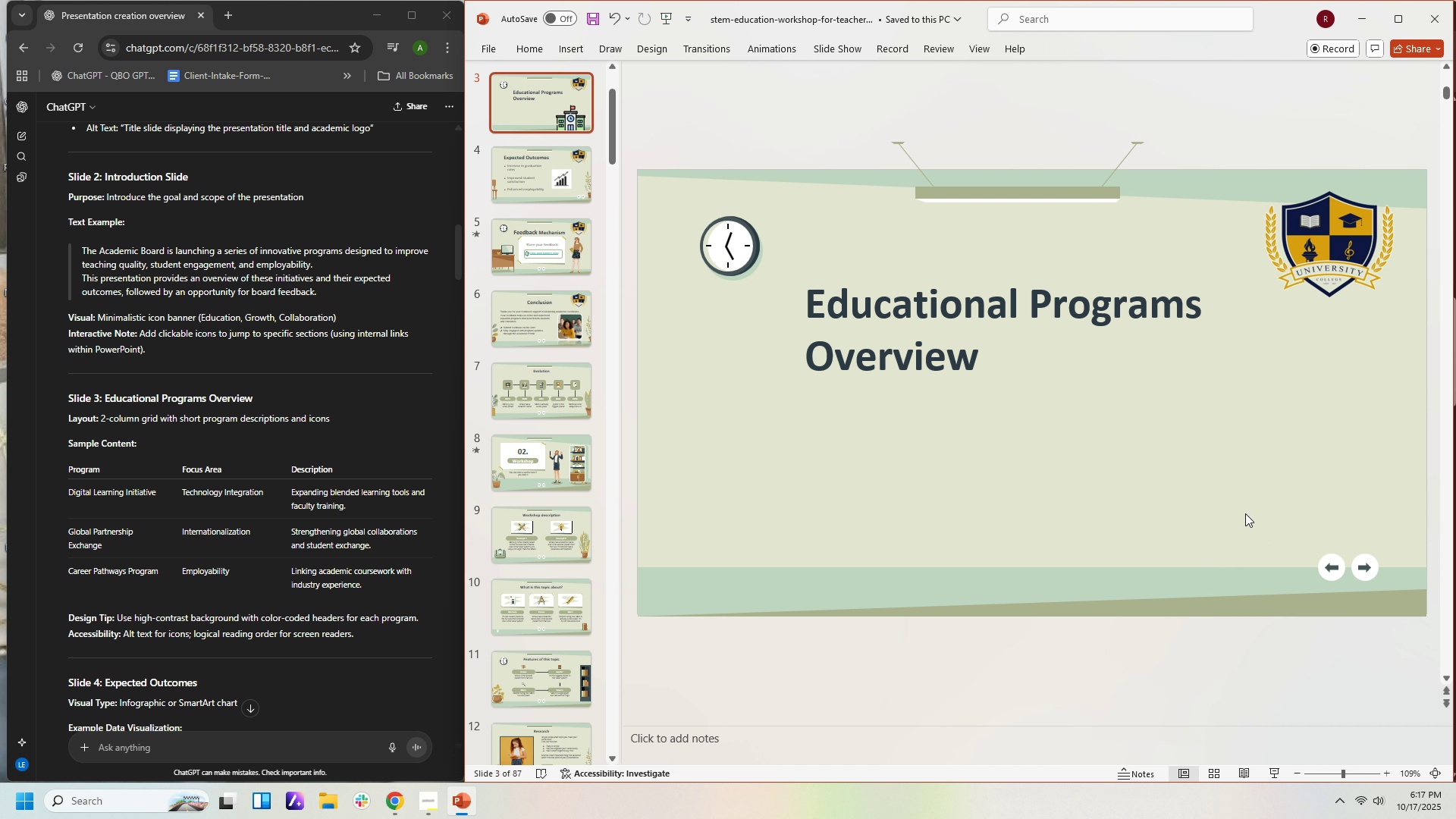 
key(Delete)
 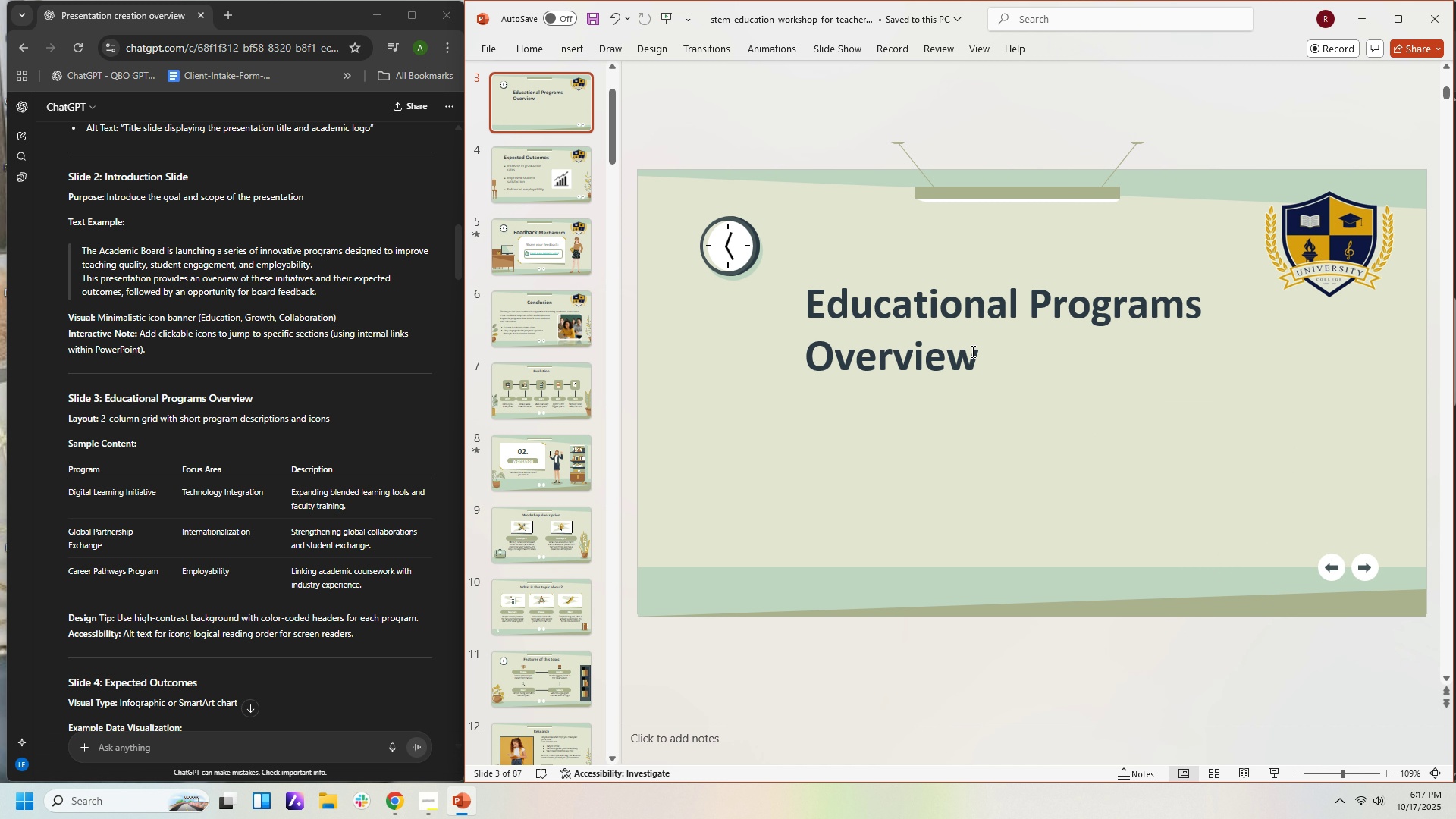 
left_click([987, 369])
 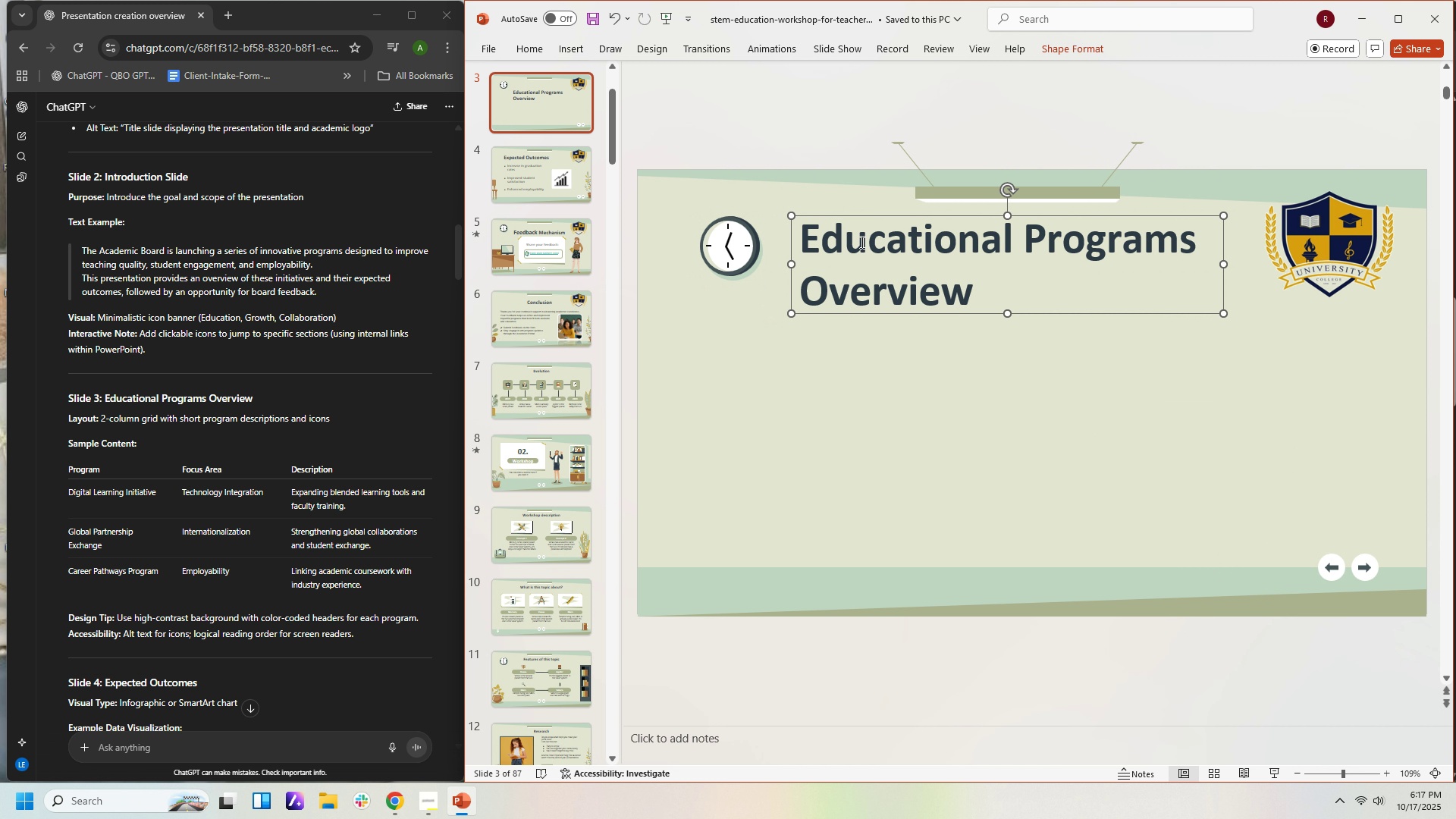 
left_click([747, 253])
 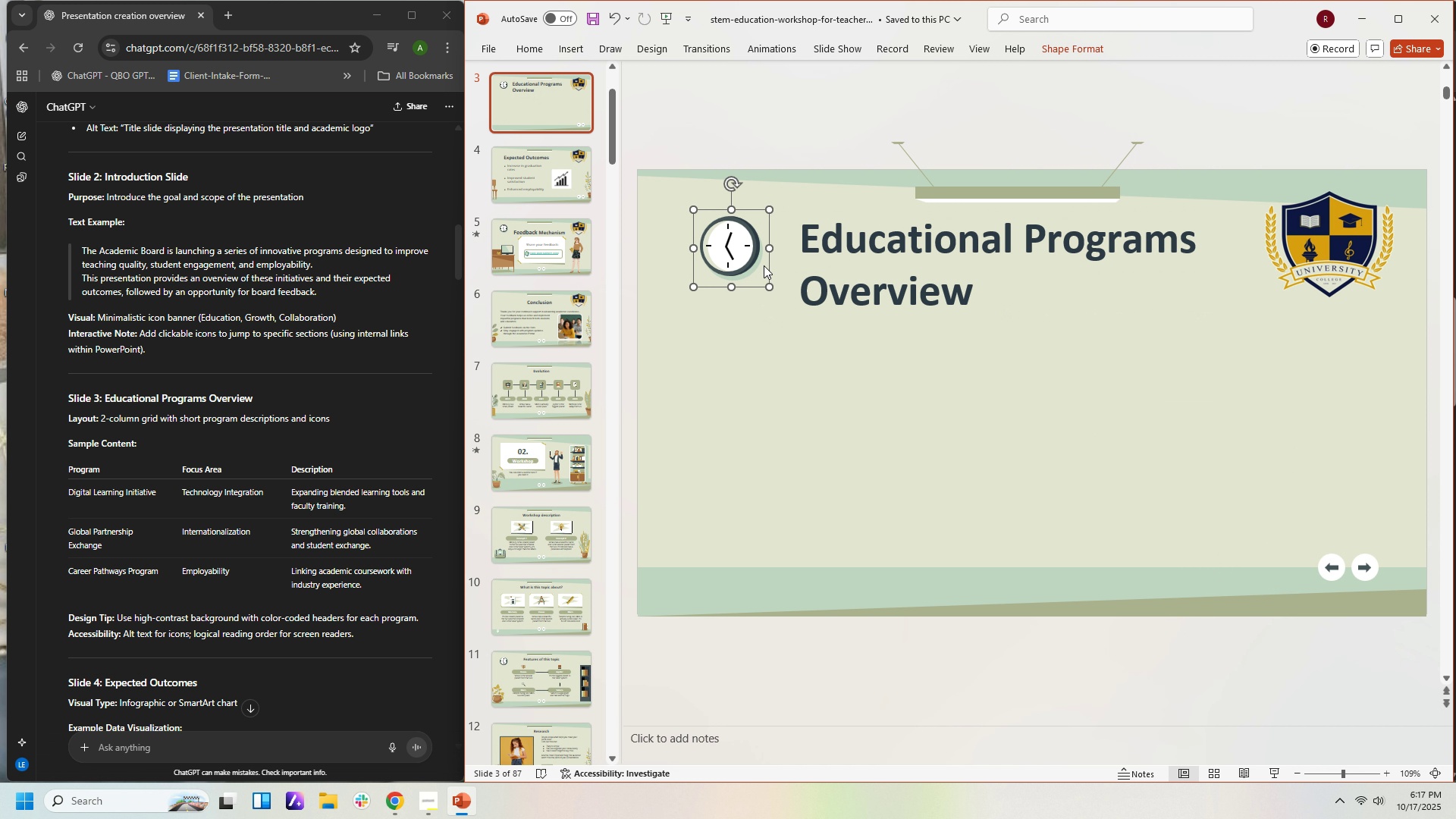 
key(Delete)
 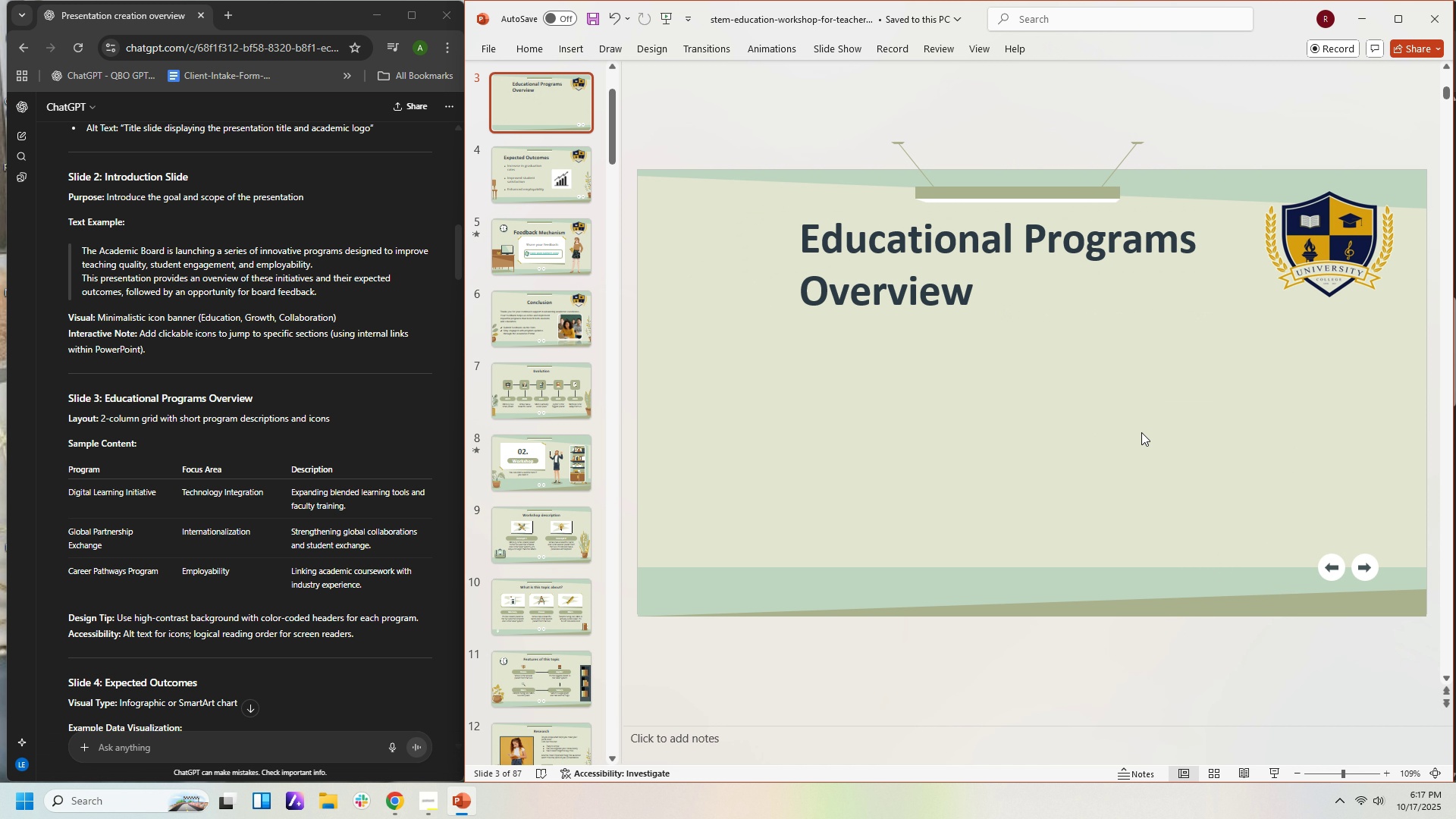 
key(Control+V)
 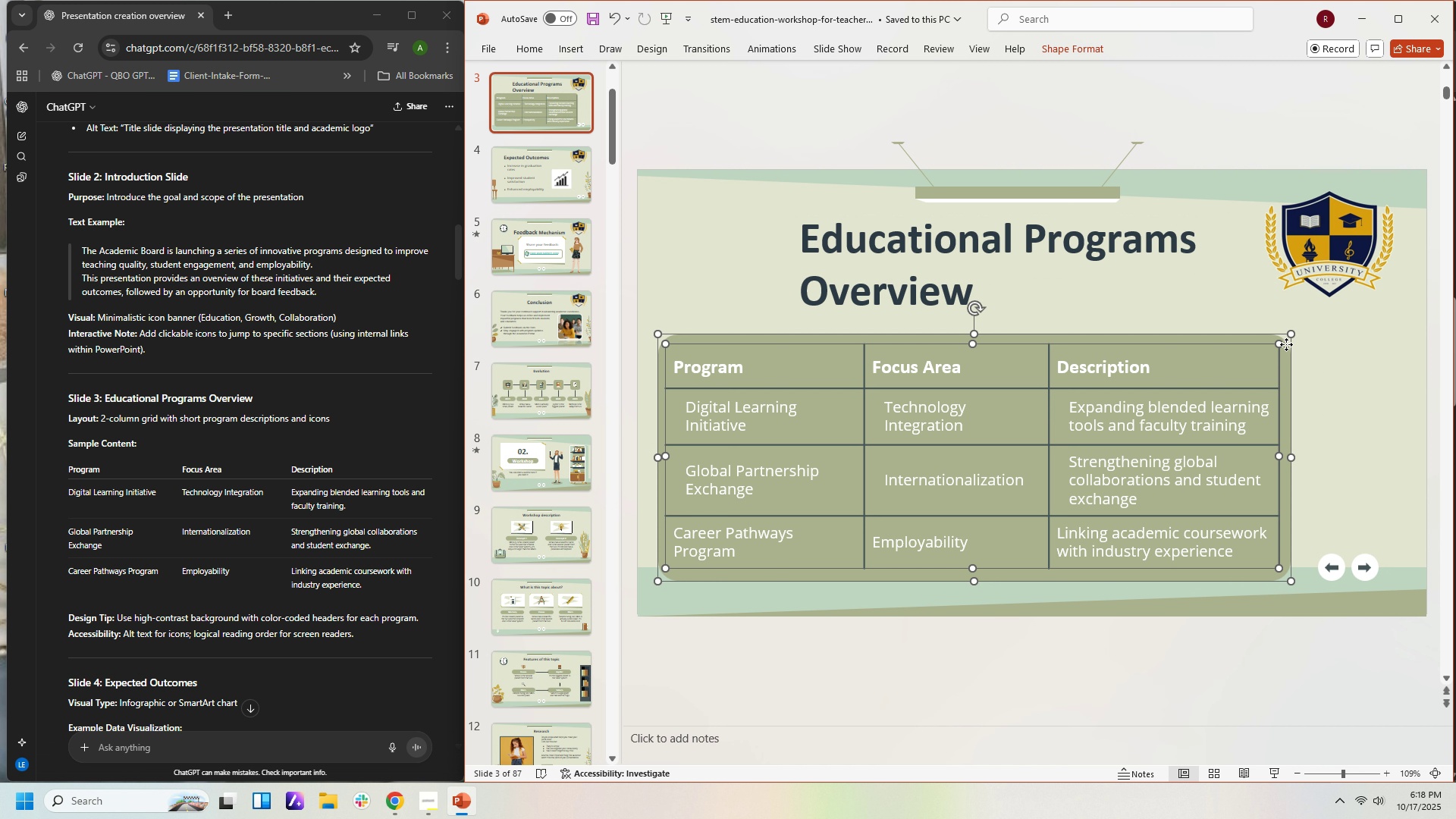 
wait(17.04)
 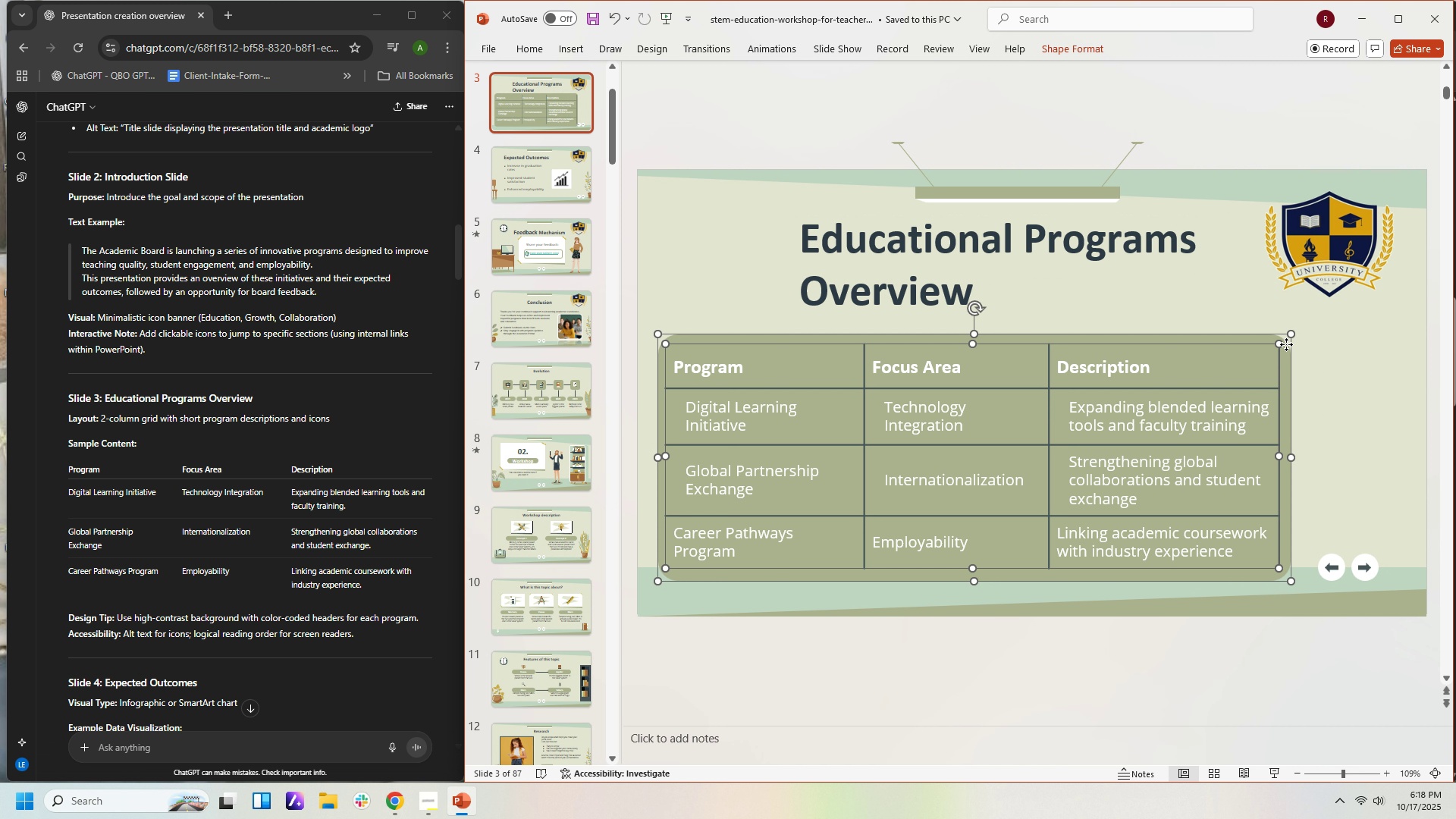 
left_click([1093, 246])
 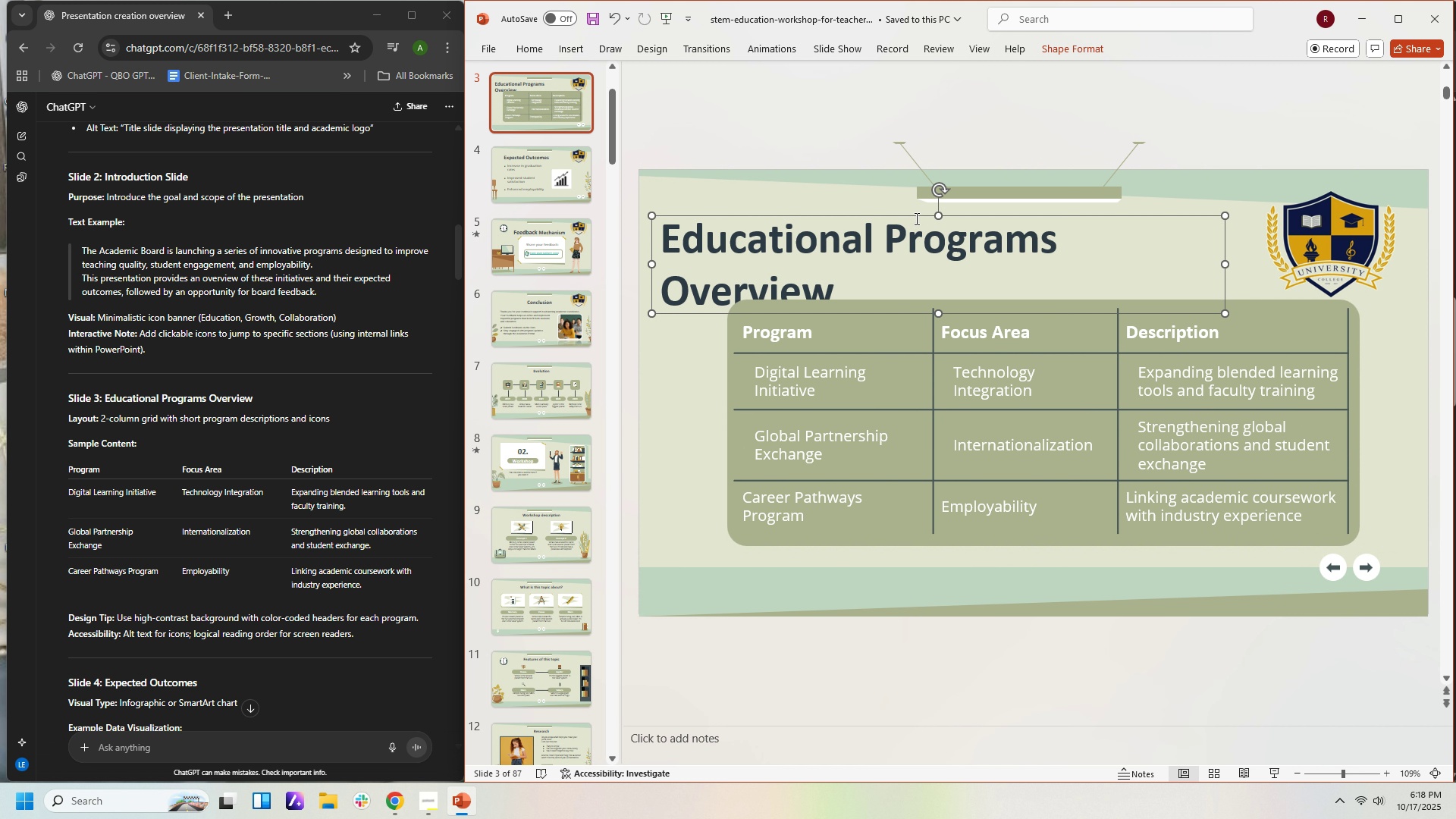 
wait(9.2)
 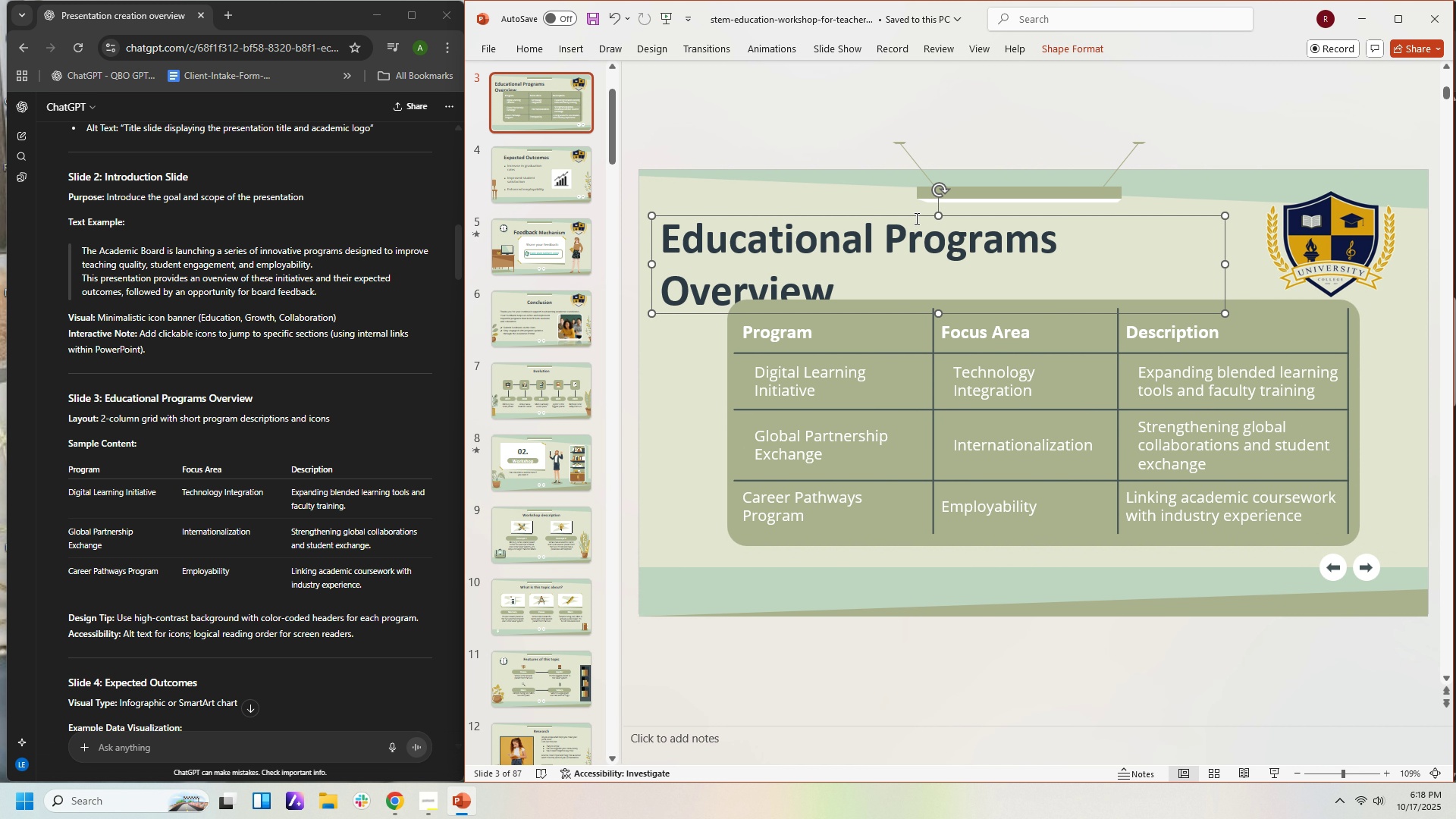 
left_click([1169, 582])
 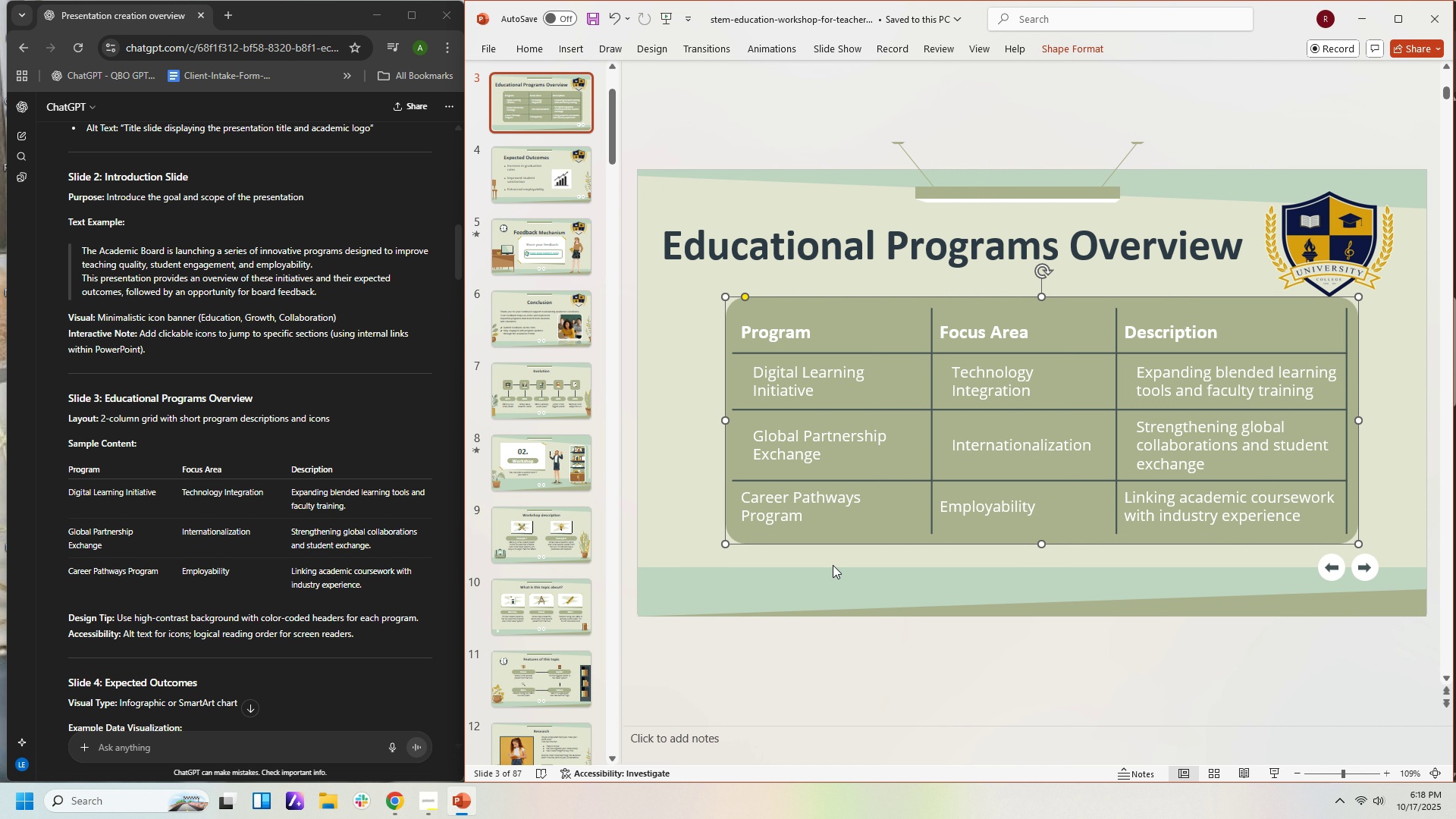 
left_click([576, 529])
 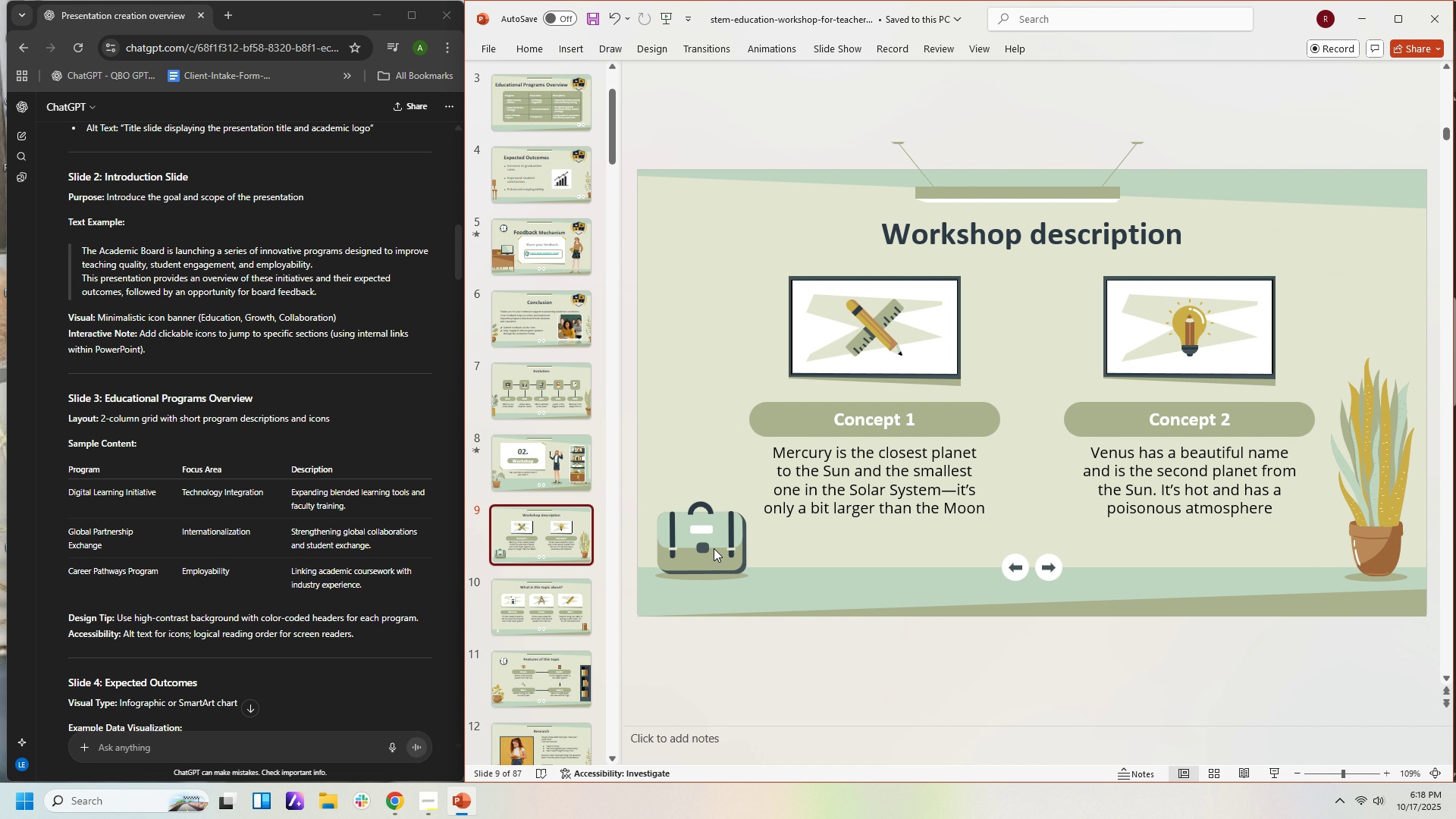 
left_click([714, 548])
 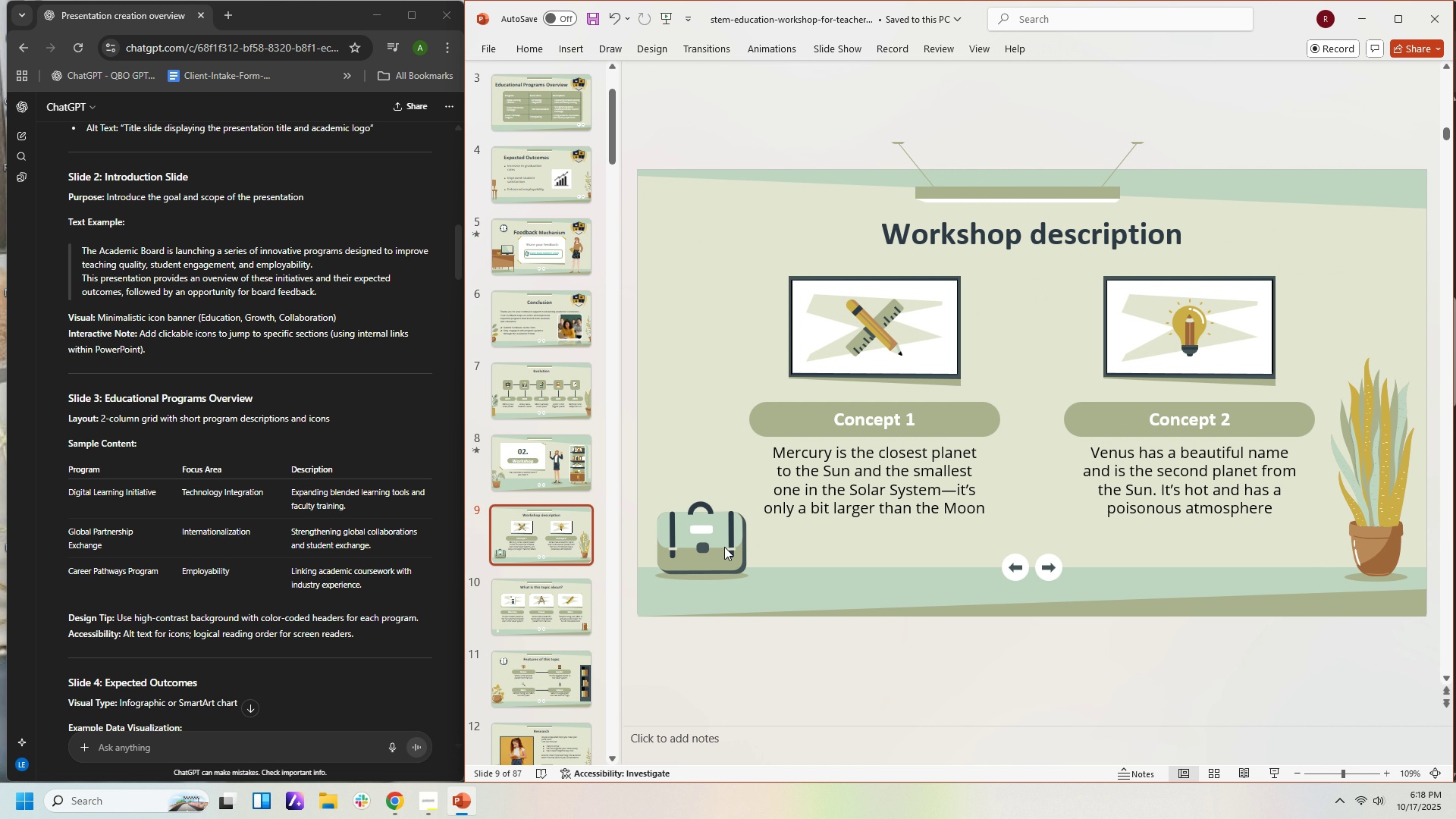 
left_click([724, 547])
 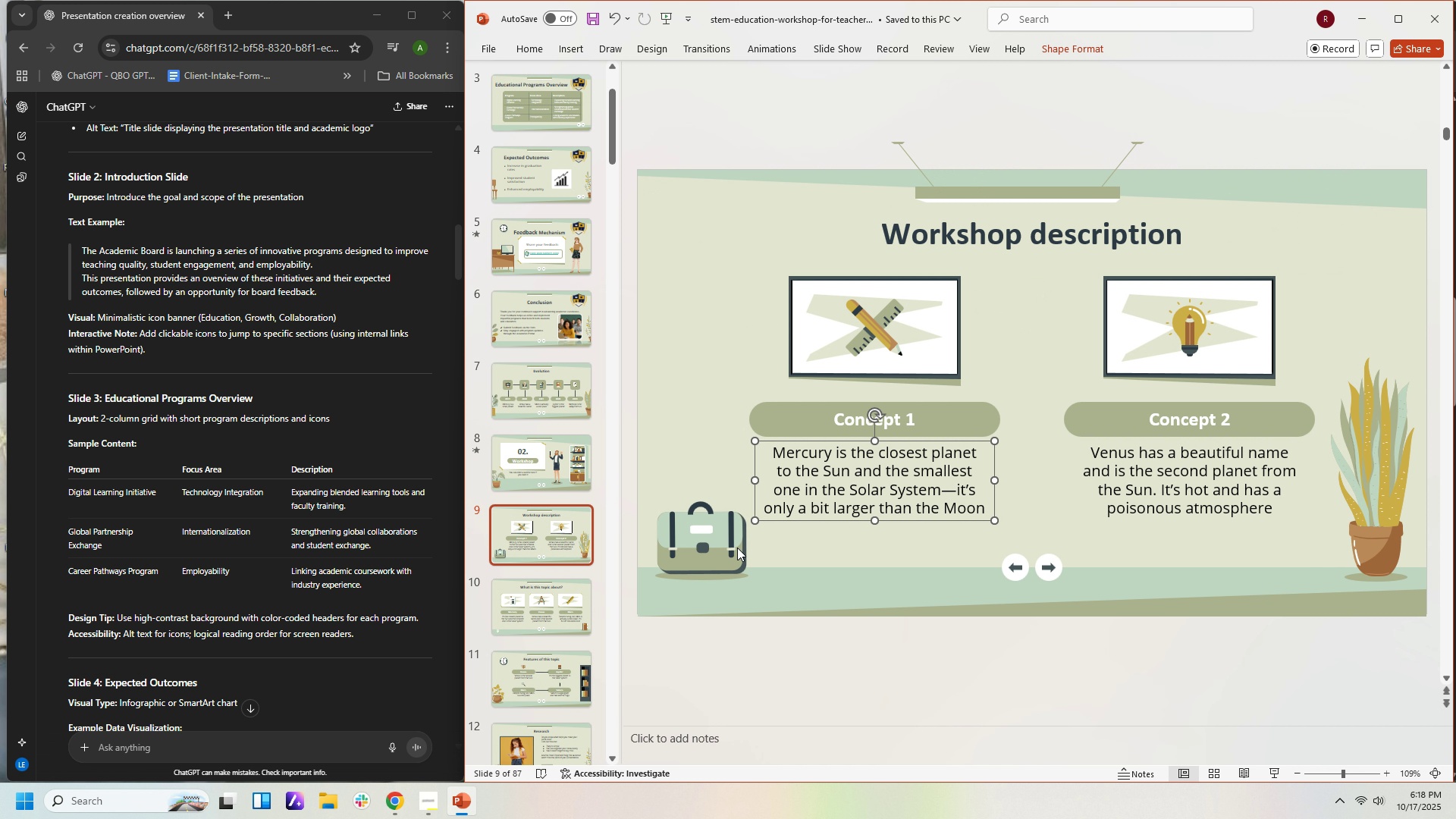 
double_click([737, 548])
 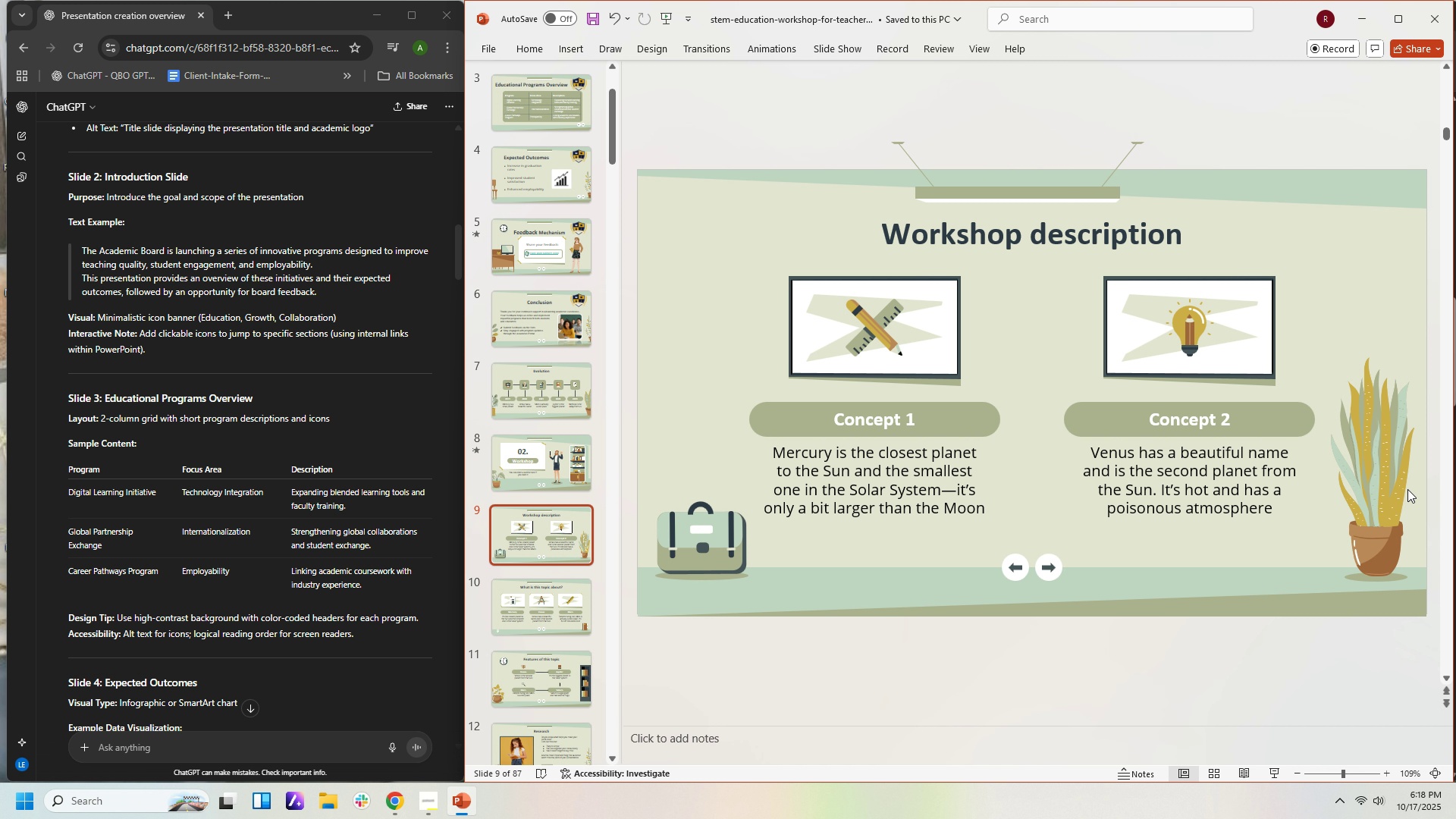 
double_click([1404, 488])
 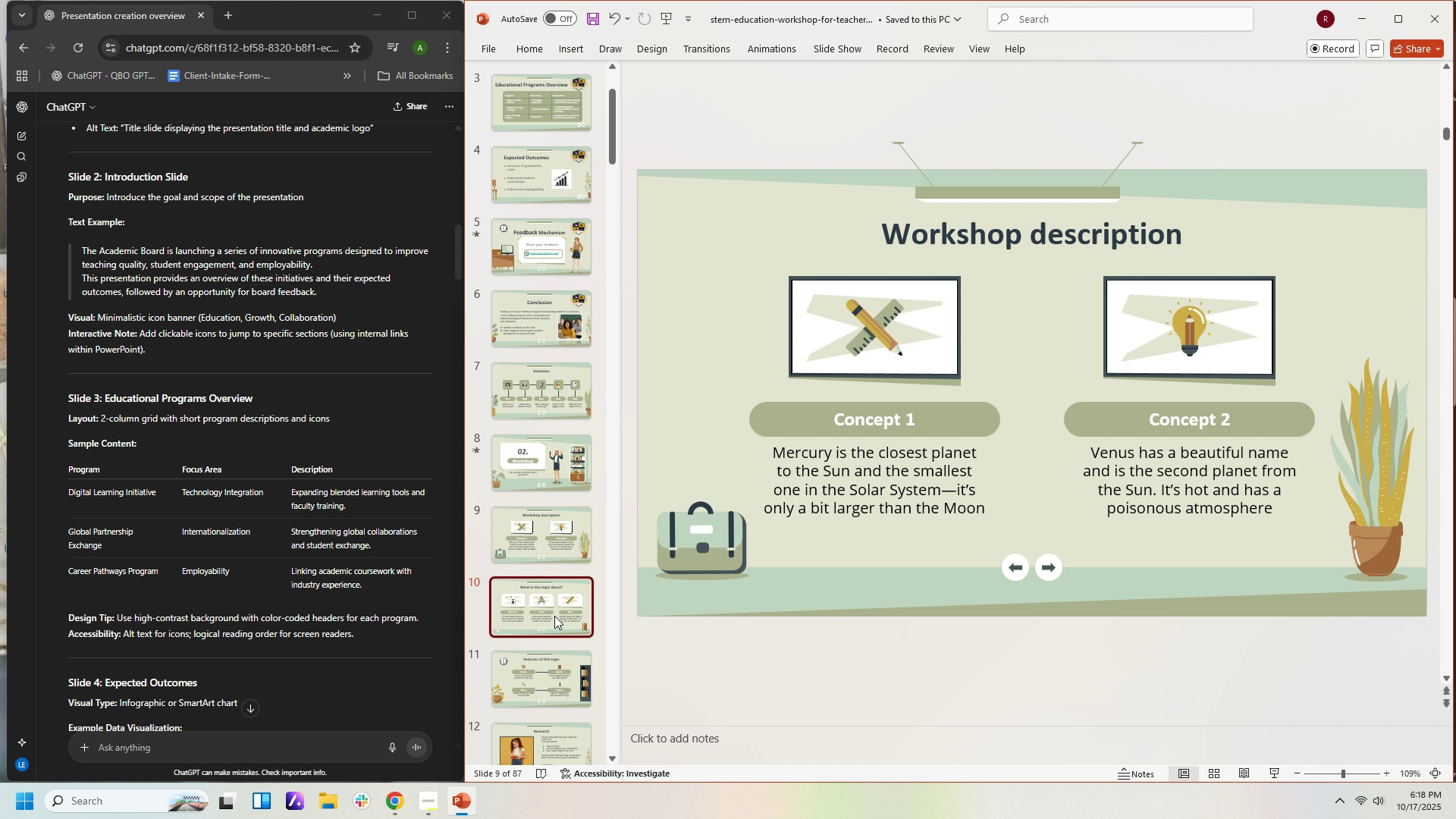 
left_click([554, 616])
 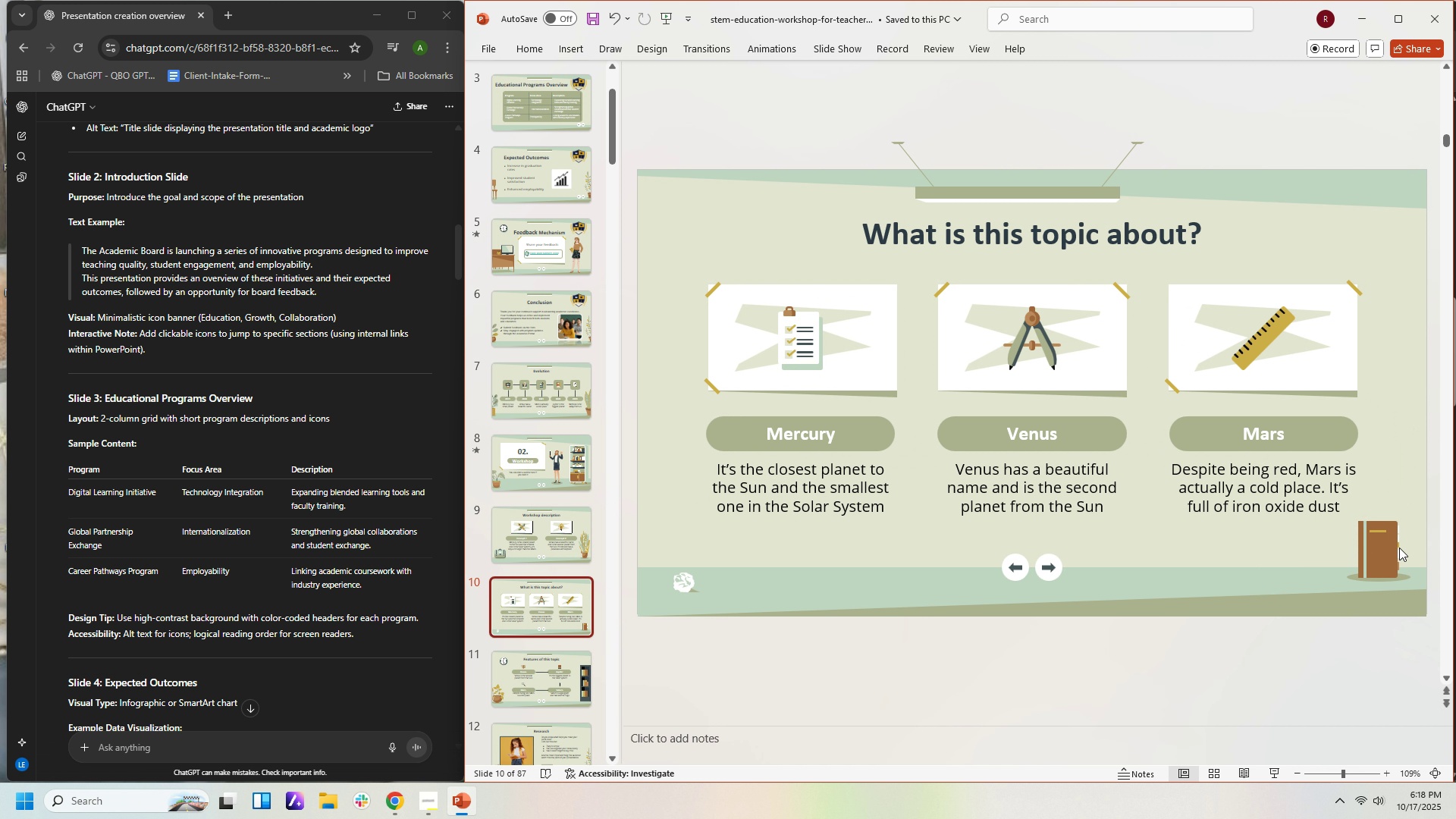 
double_click([1385, 547])
 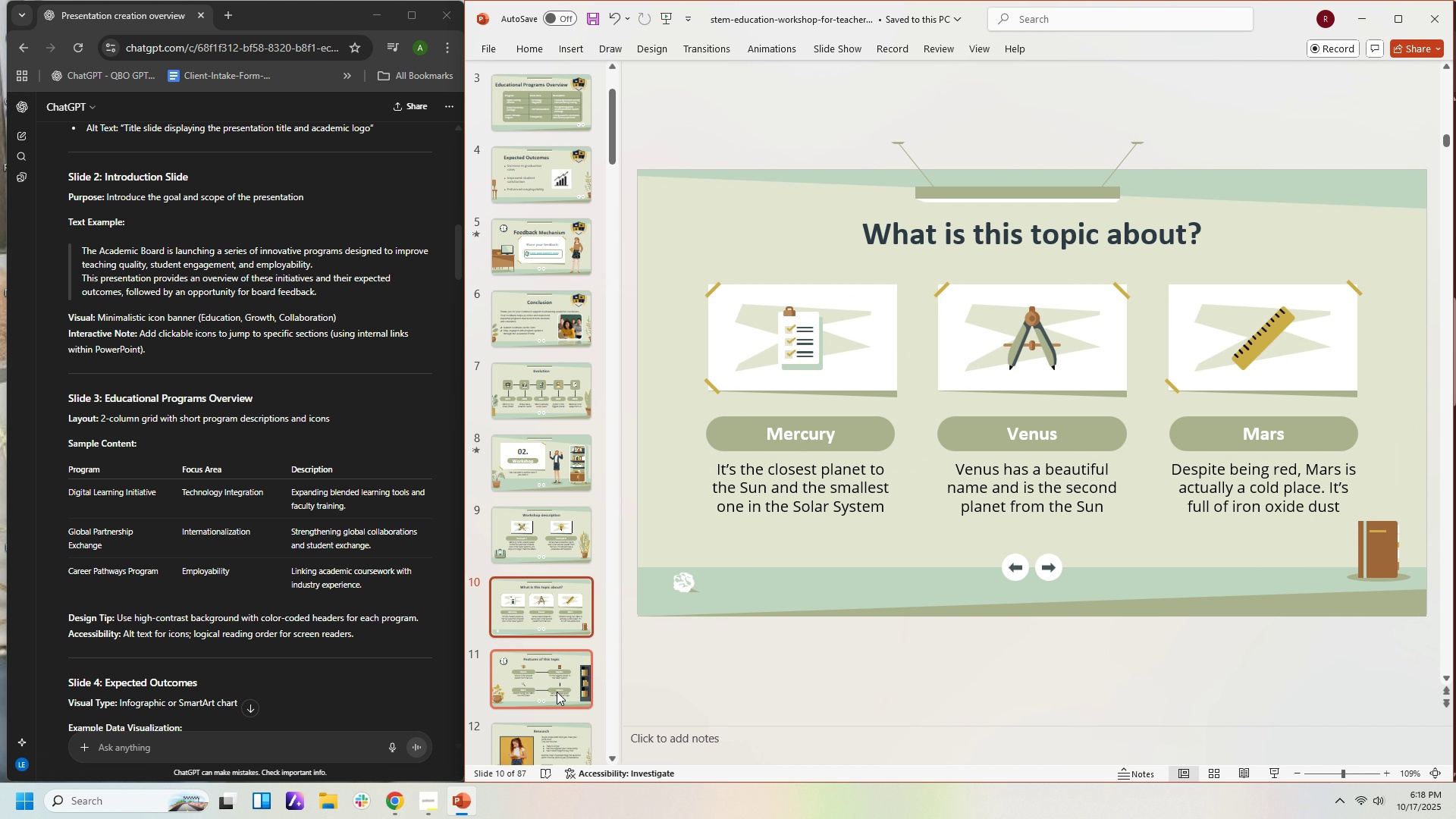 
left_click([557, 692])
 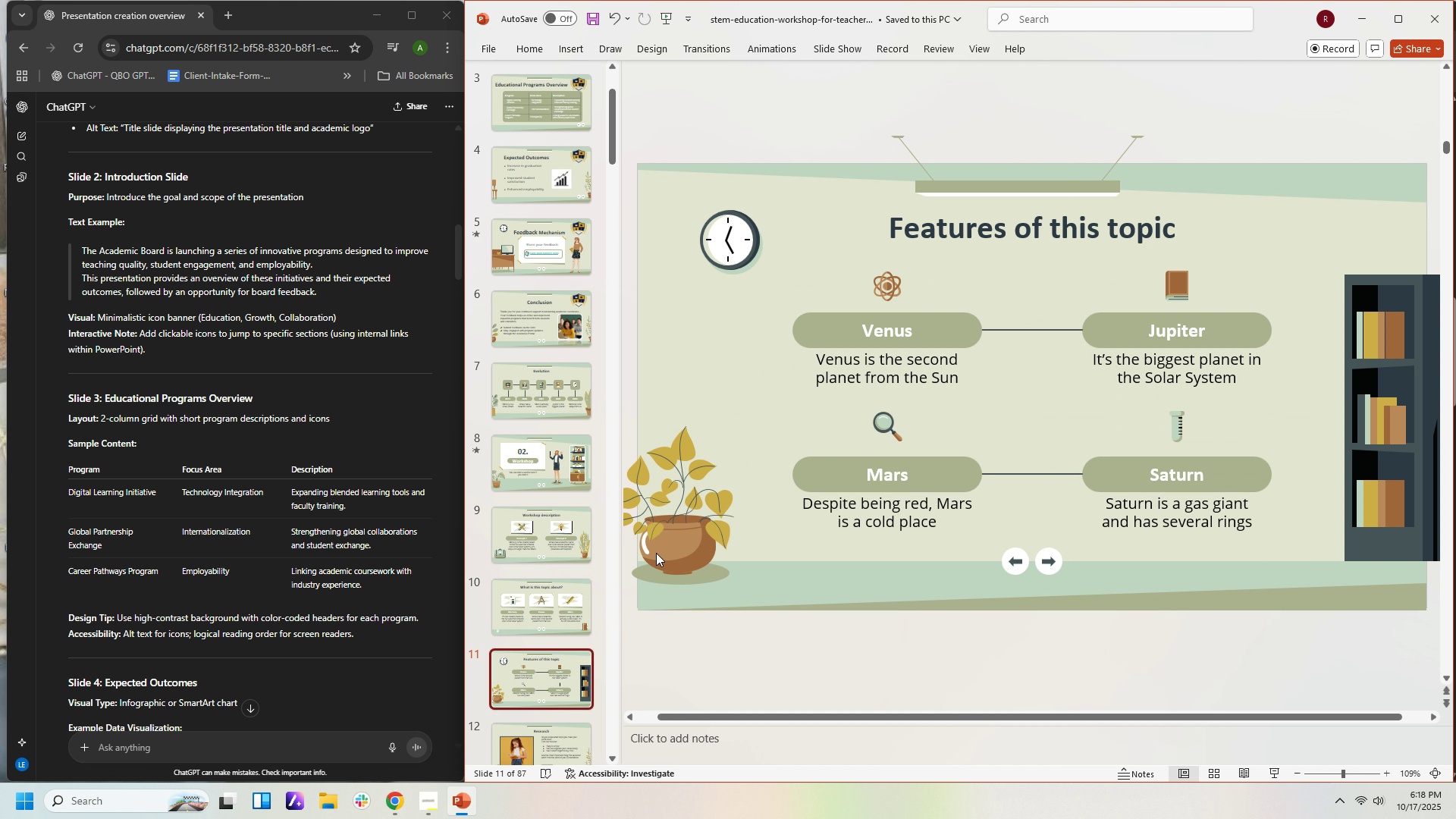 
left_click([656, 553])
 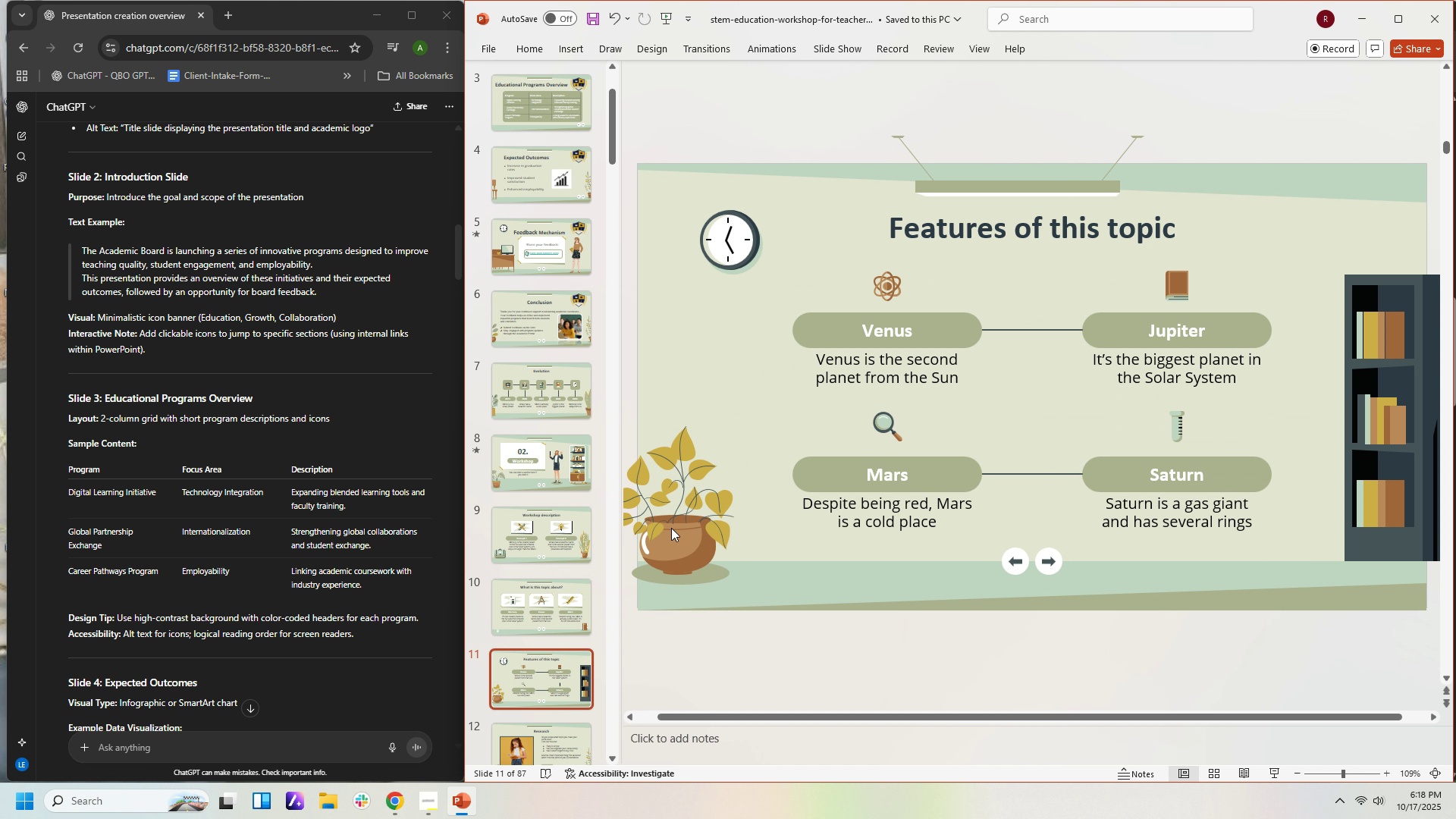 
left_click([671, 528])
 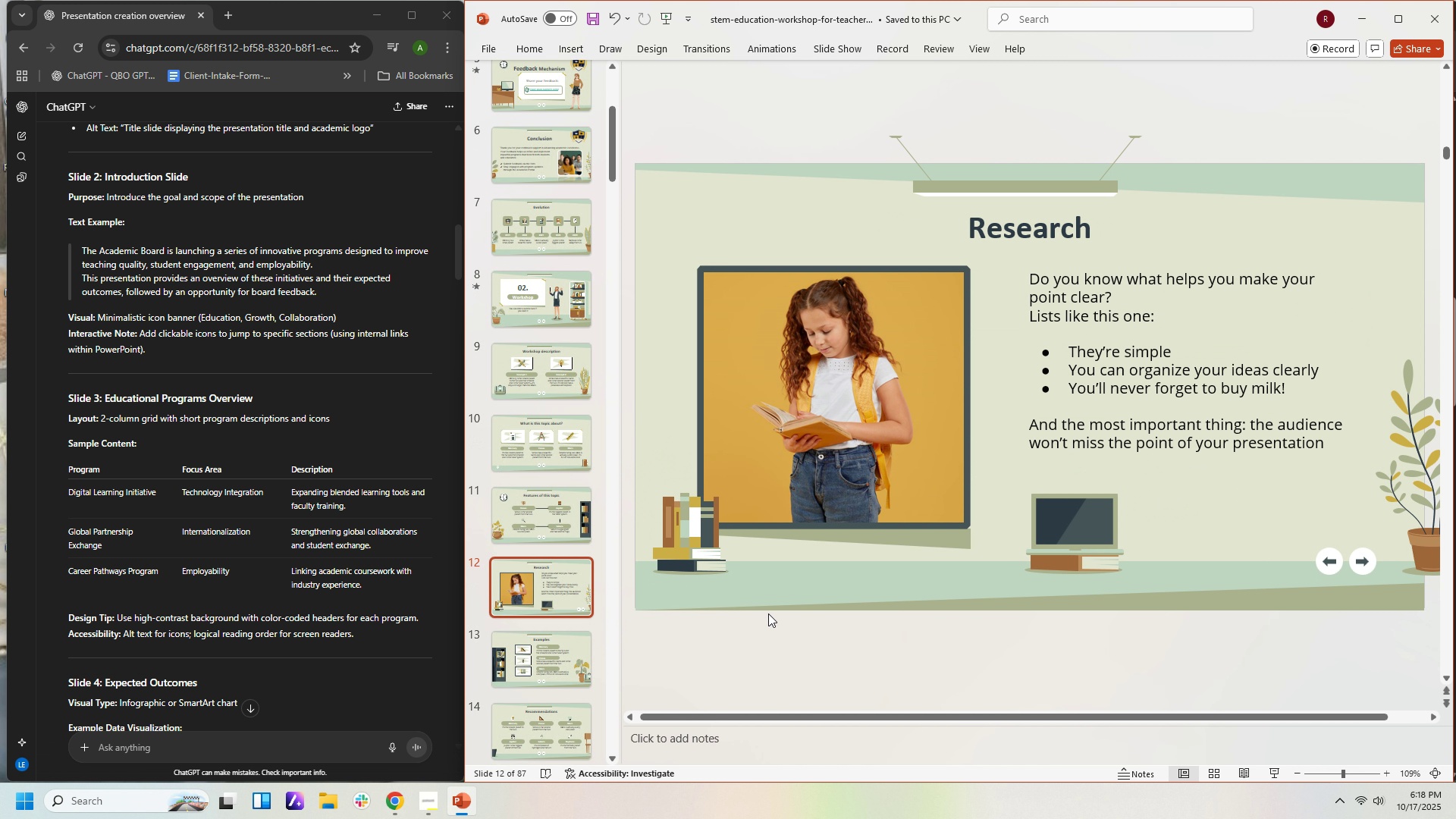 
scroll: coordinate [768, 613], scroll_direction: down, amount: 1.0
 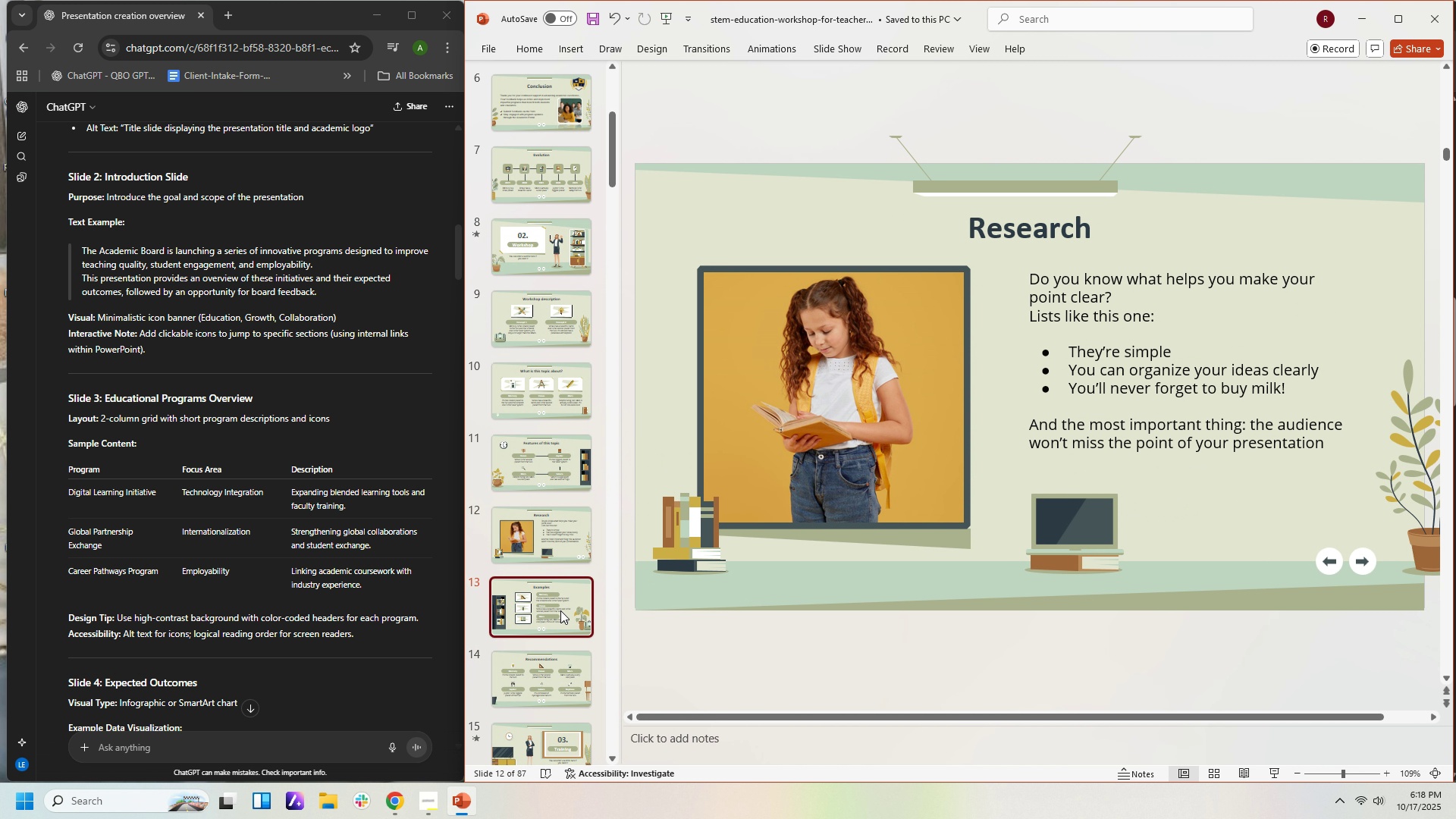 
left_click([560, 610])
 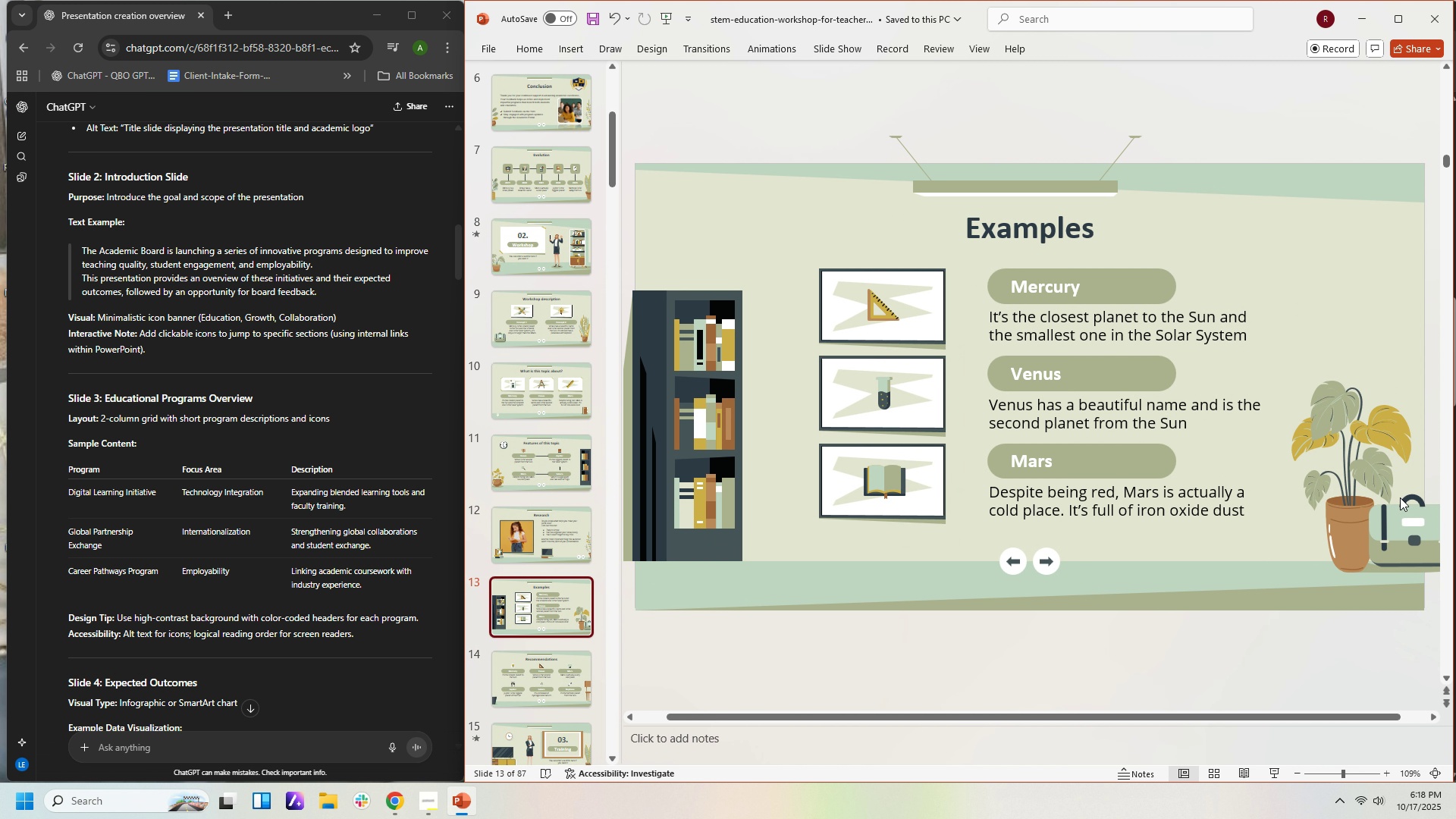 
left_click([1355, 470])
 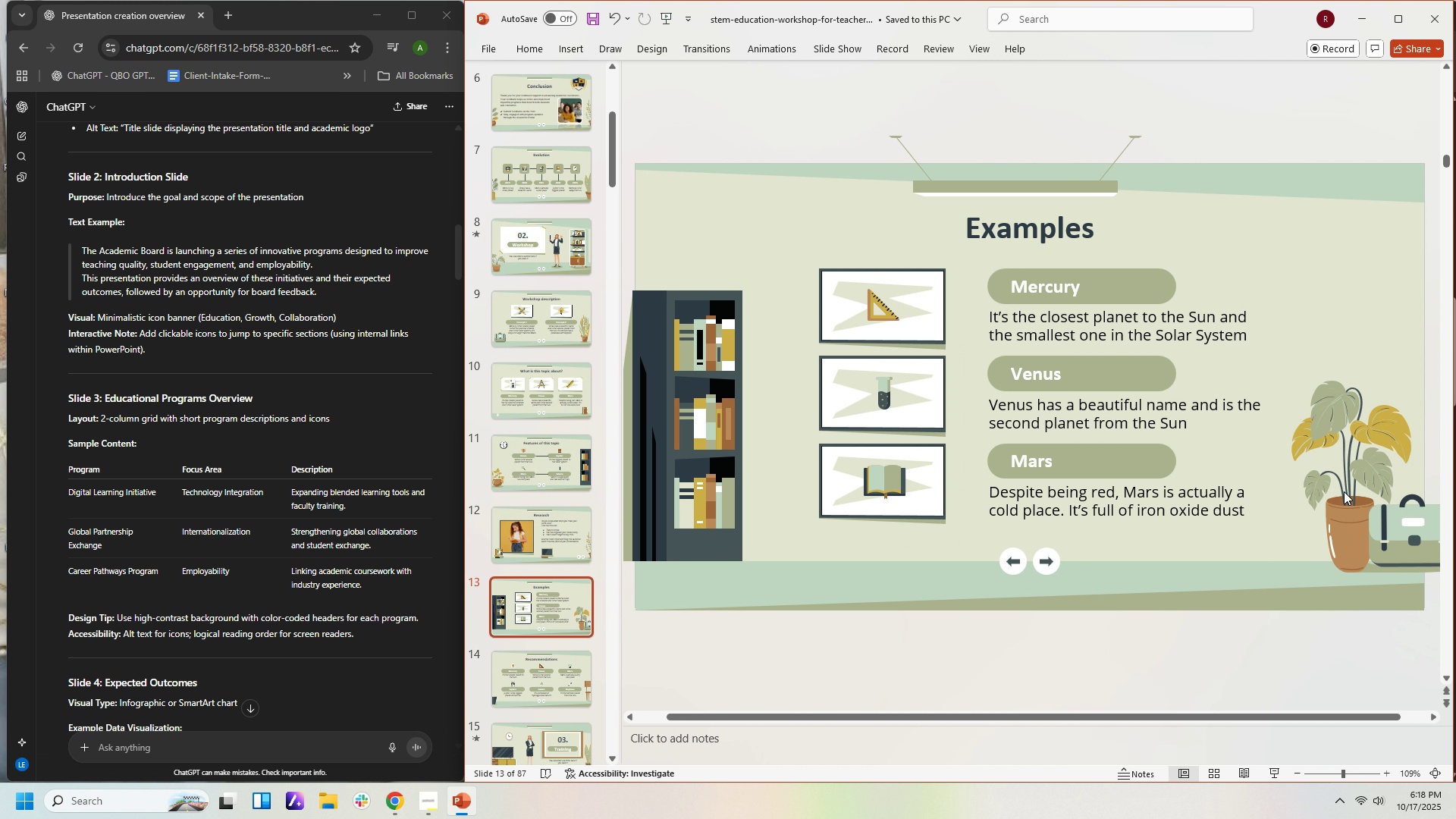 
double_click([1344, 491])
 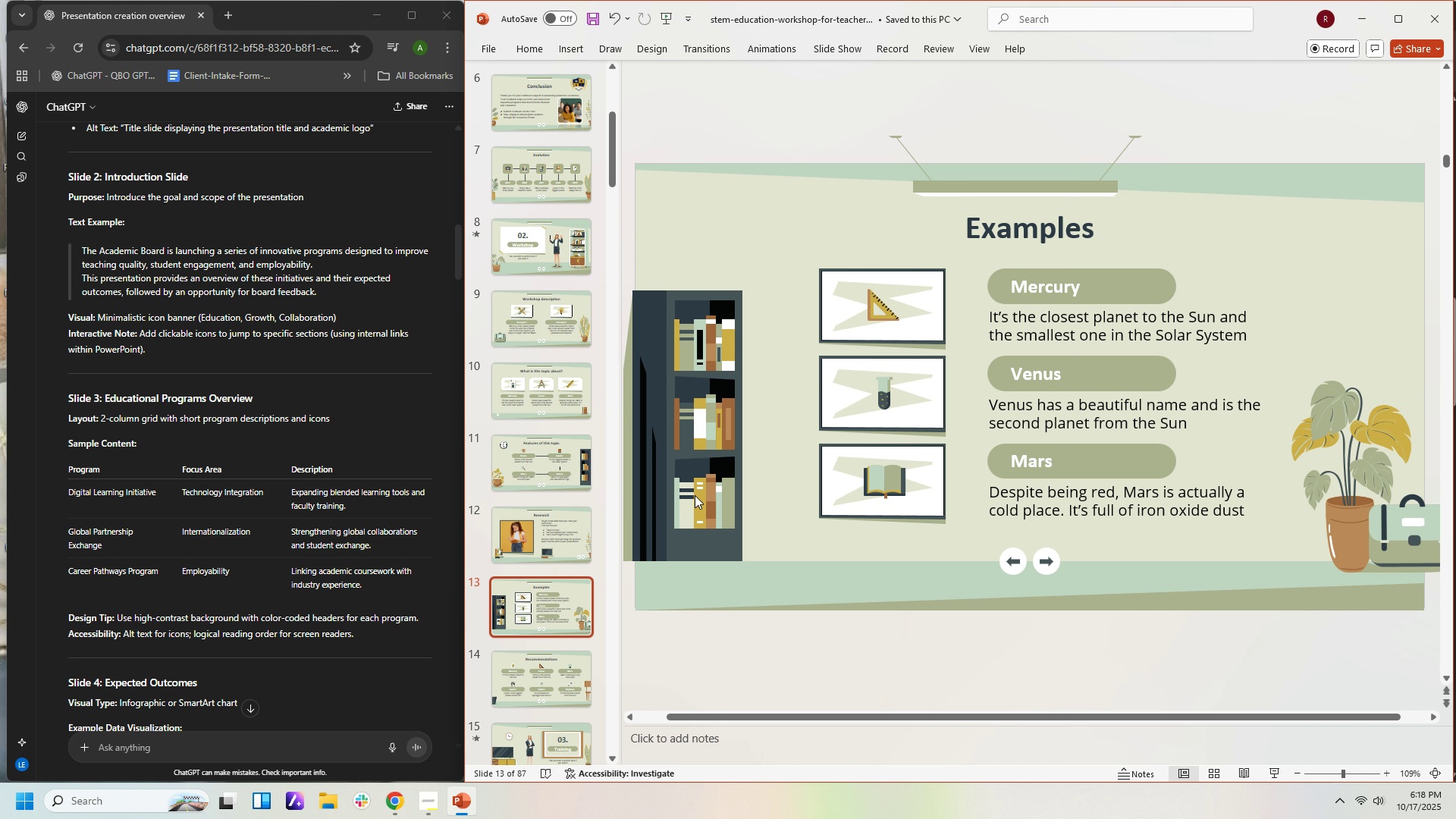 
left_click([695, 495])
 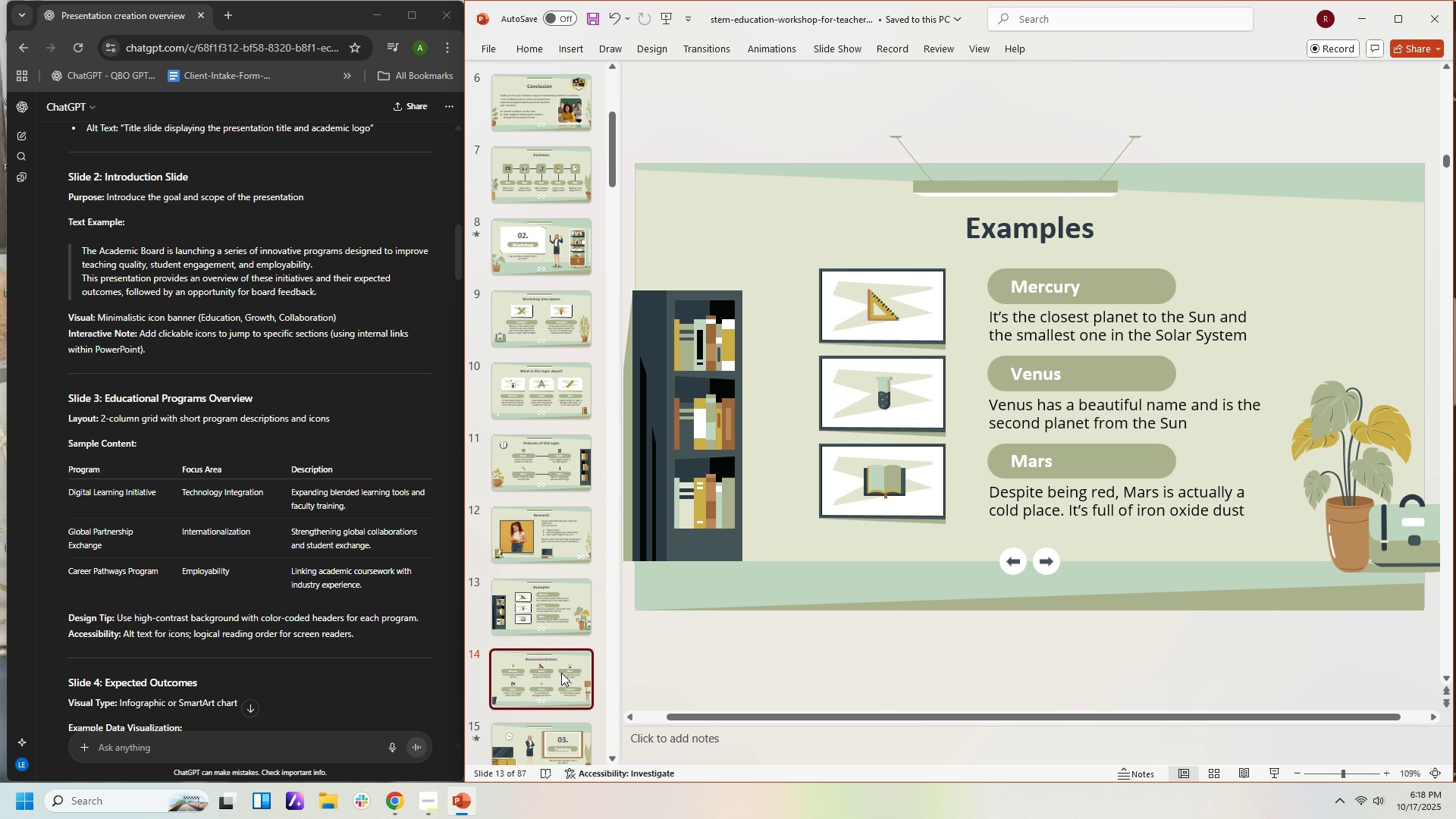 
left_click([561, 673])
 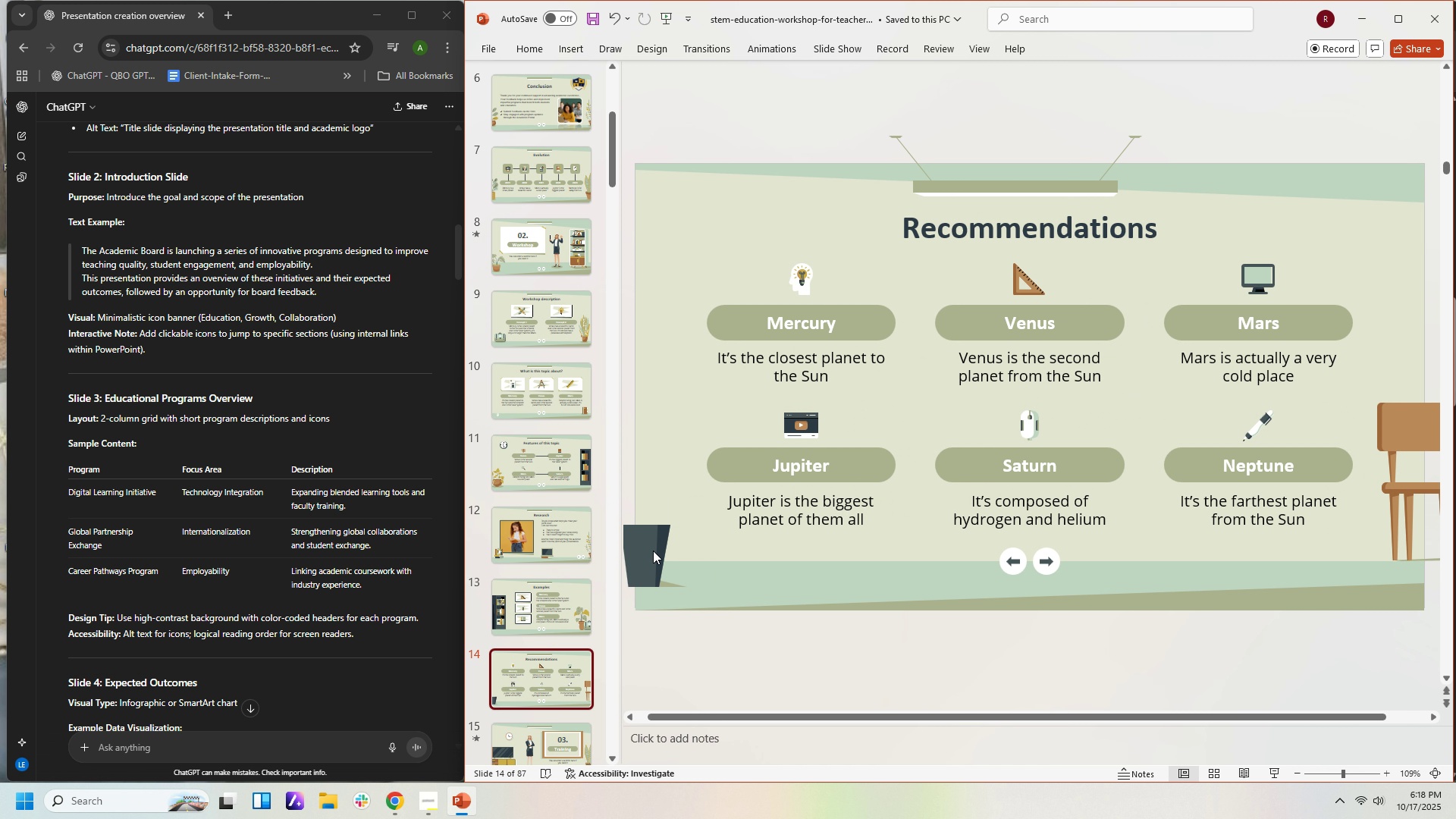 
left_click([653, 551])
 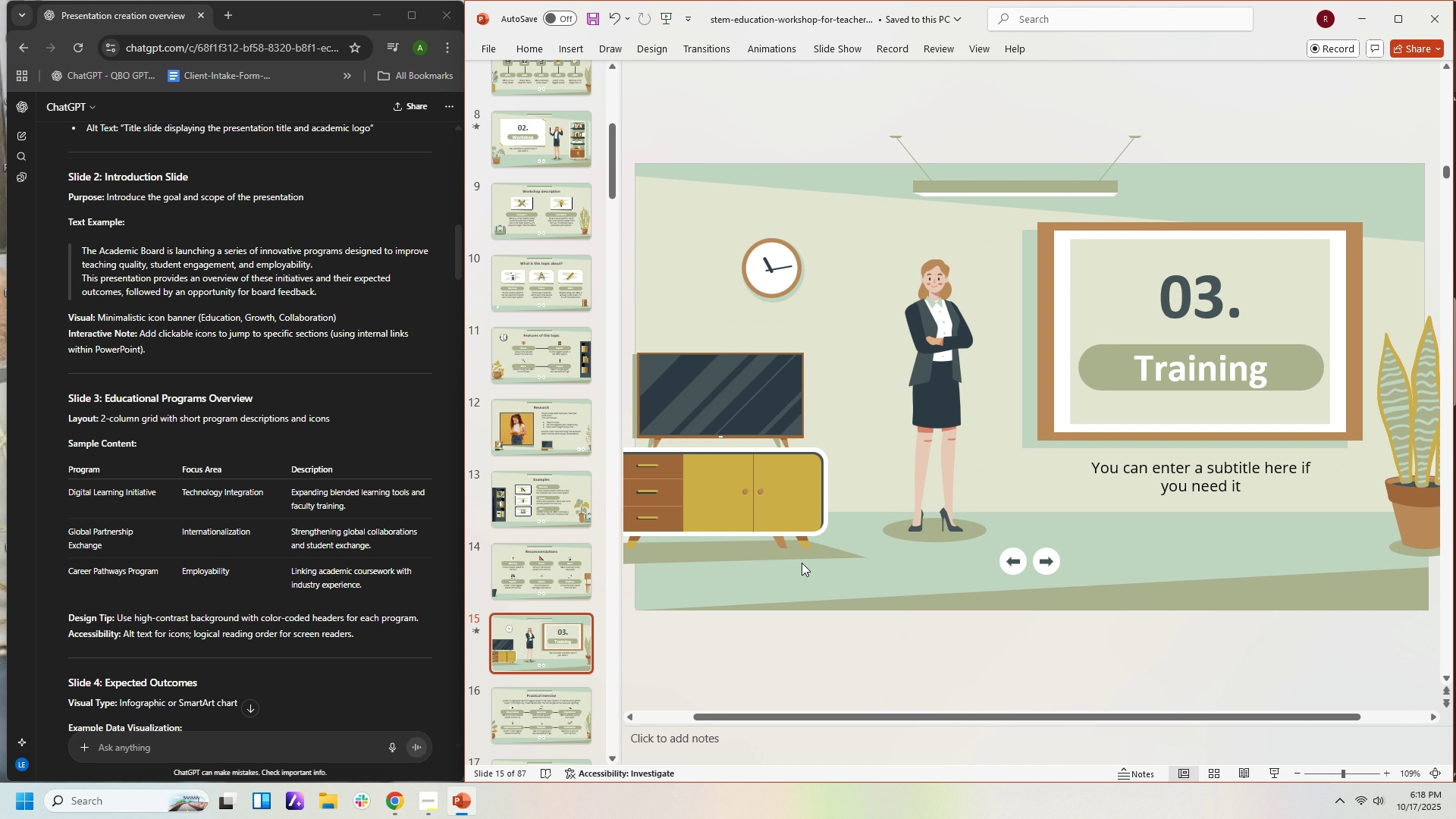 
scroll: coordinate [803, 563], scroll_direction: down, amount: 4.0
 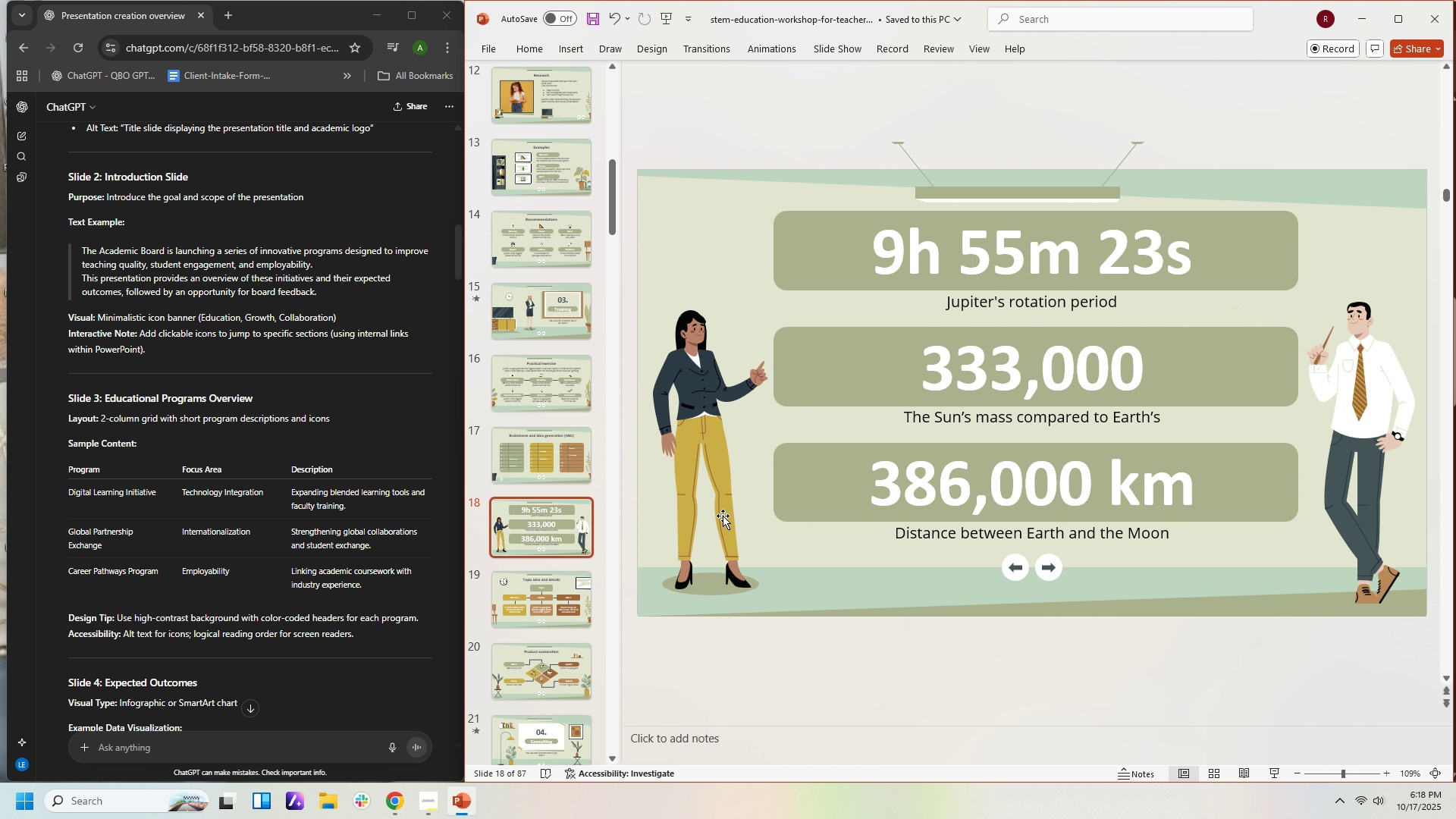 
left_click([723, 516])
 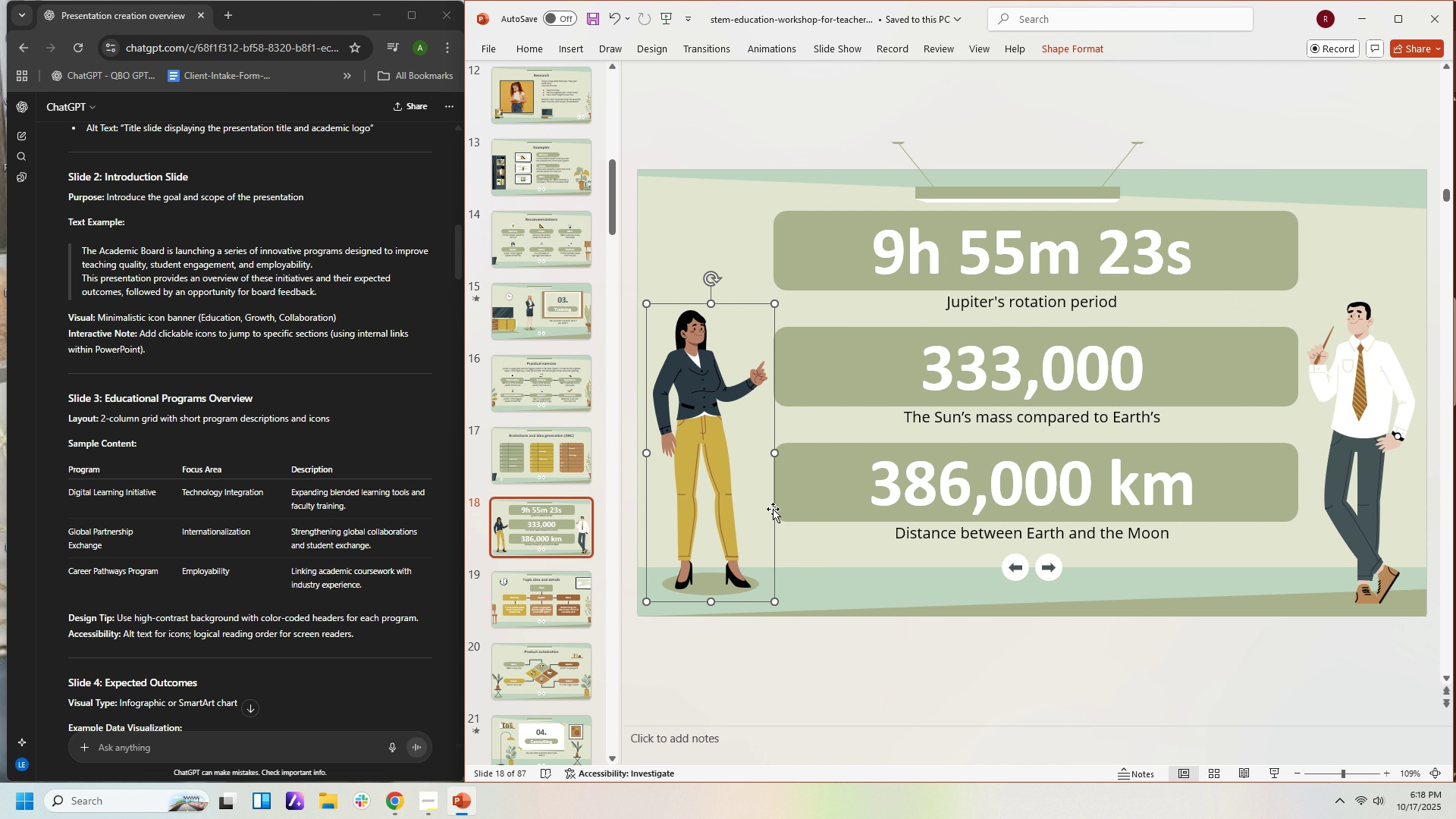 
key(Control+C)
 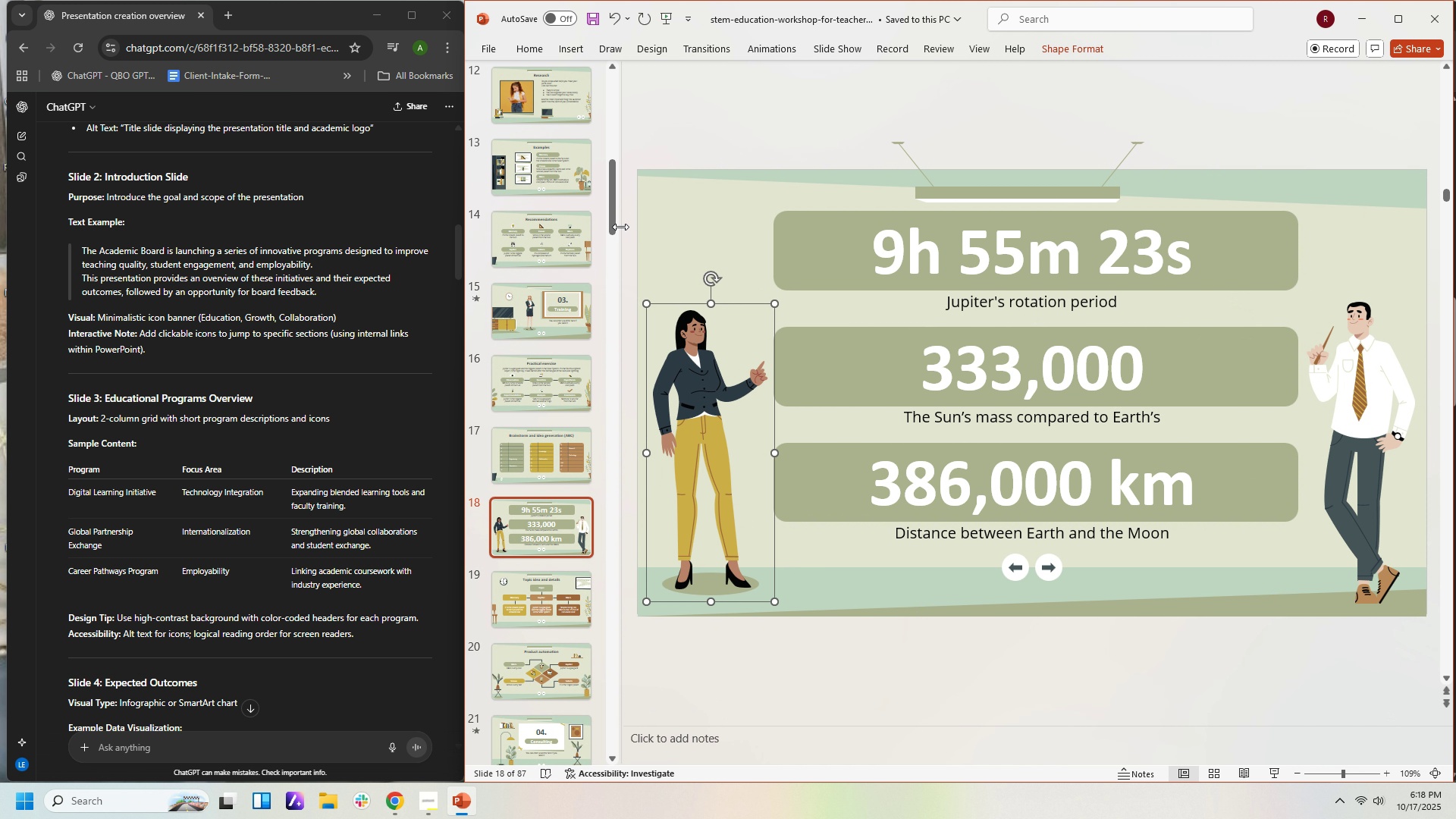 
scroll: coordinate [631, 227], scroll_direction: up, amount: 13.0
 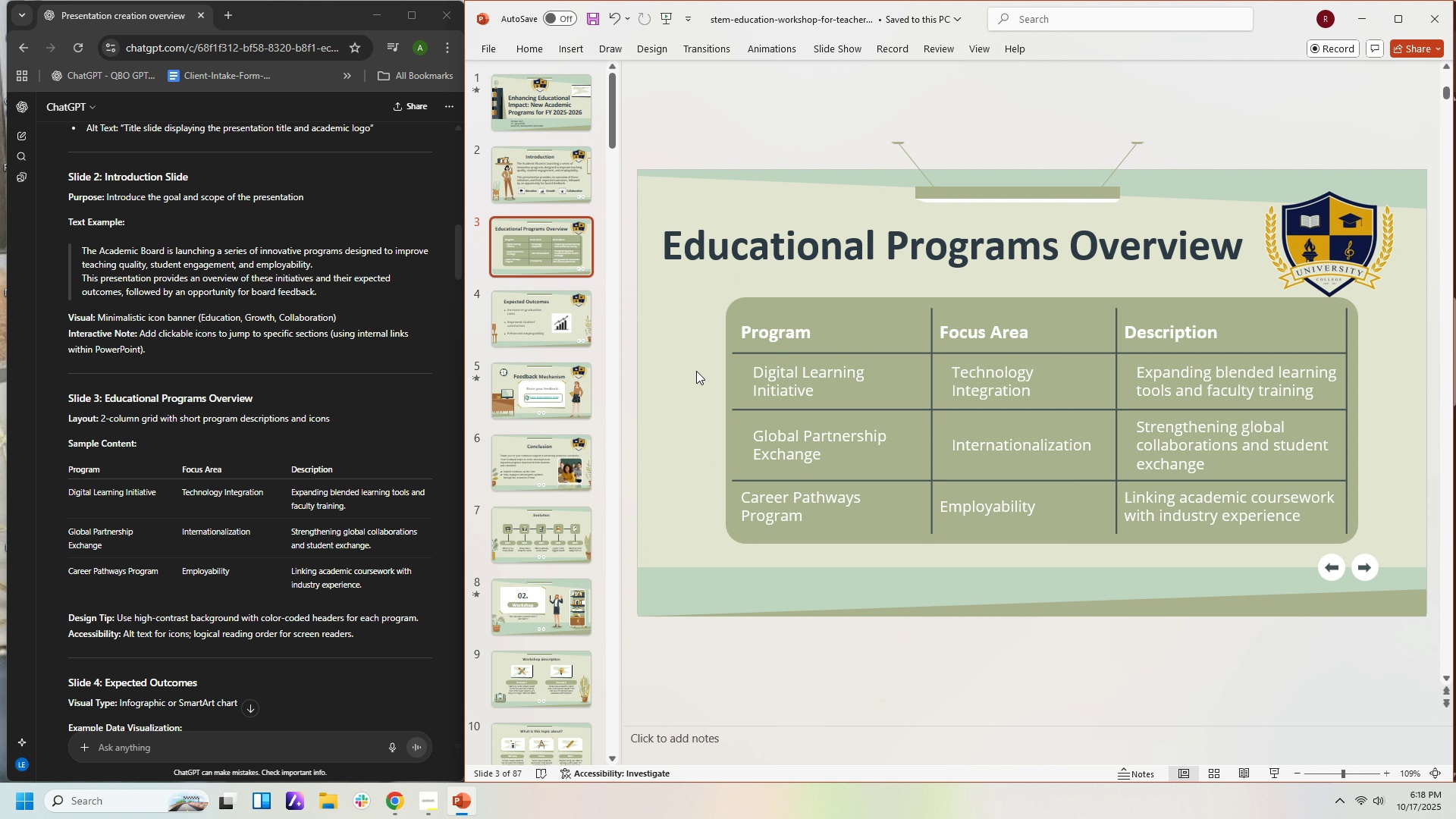 
left_click([696, 371])
 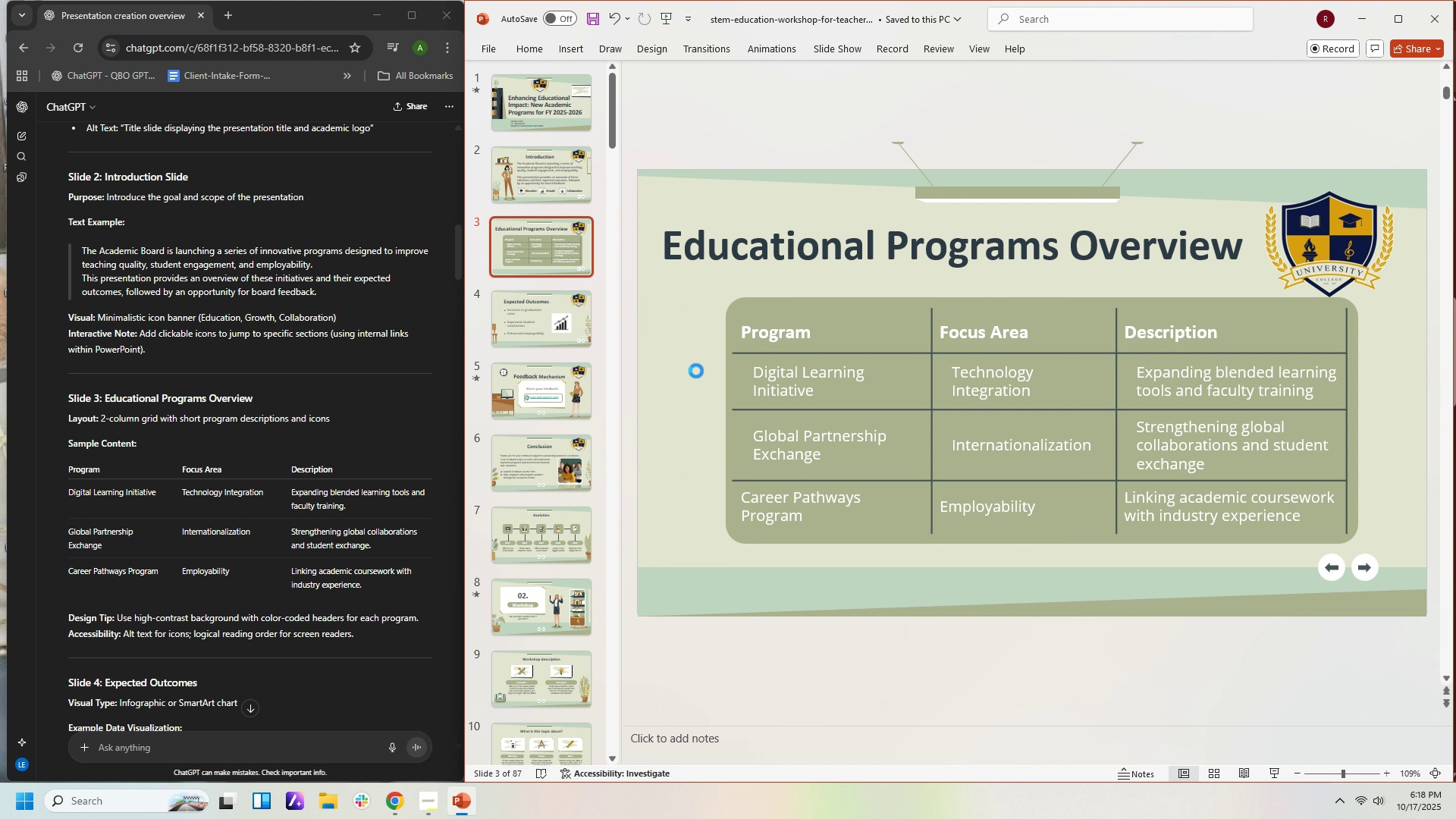 
key(Control+V)
 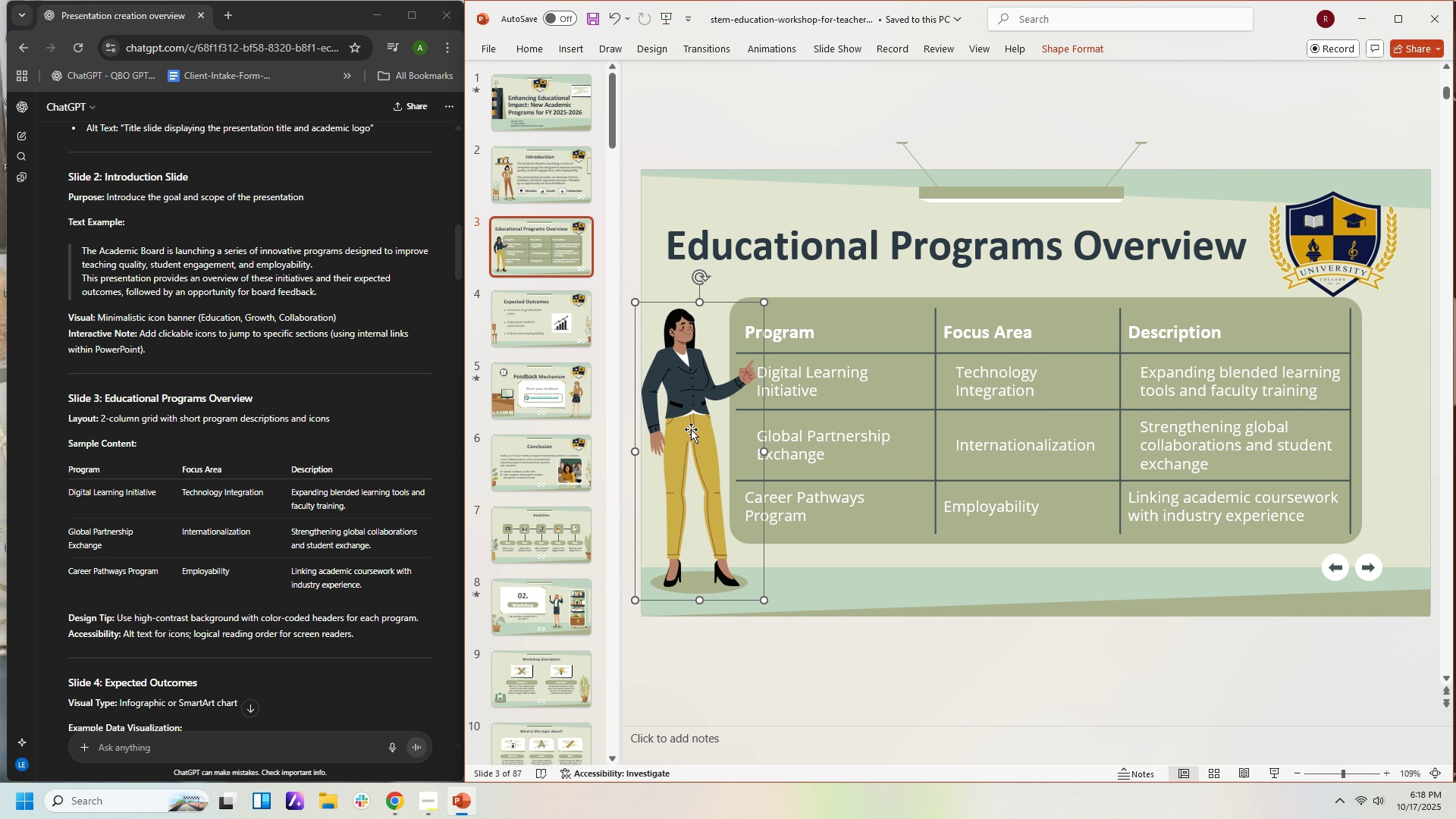 
wait(7.39)
 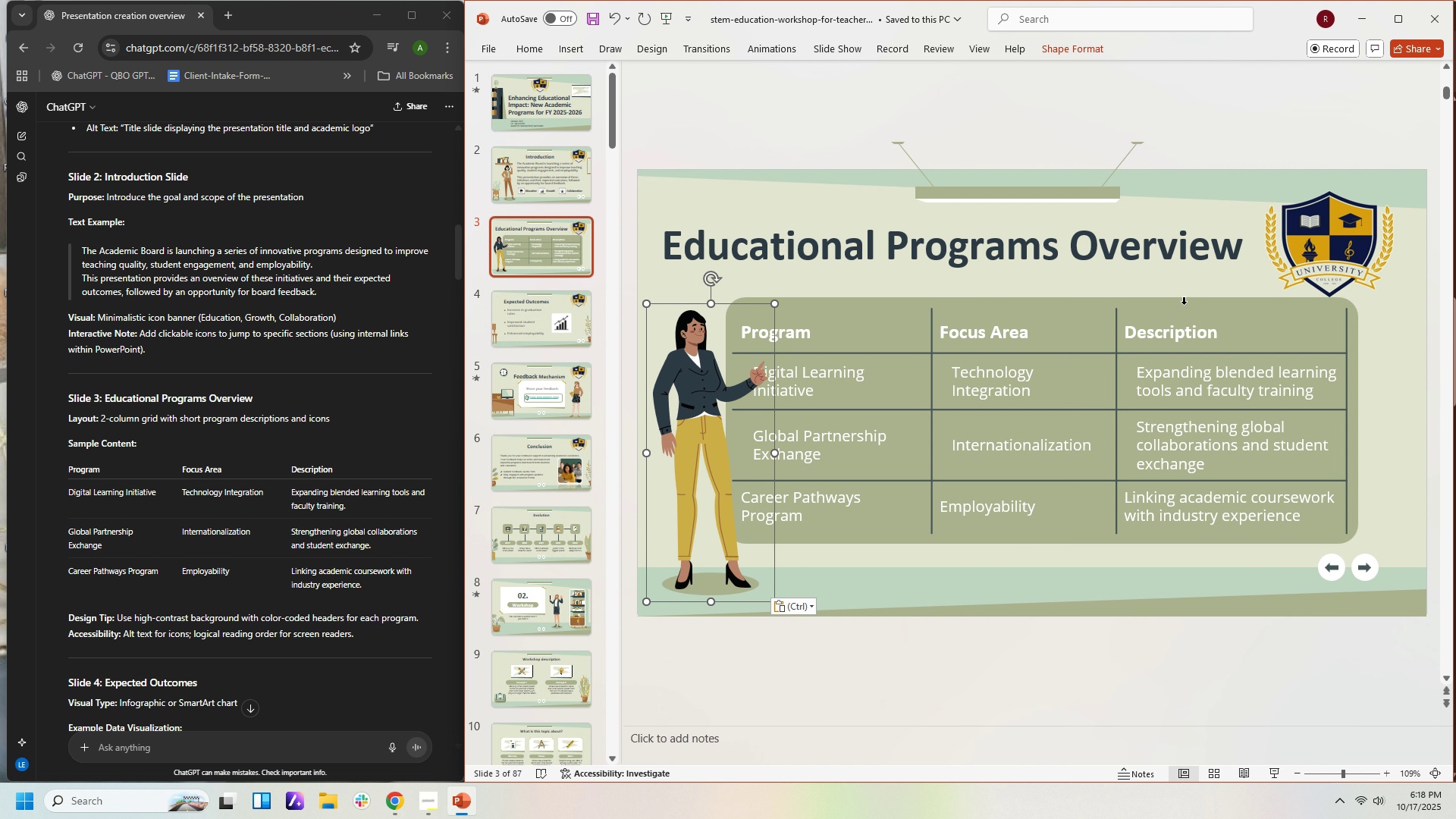 
left_click([1081, 300])
 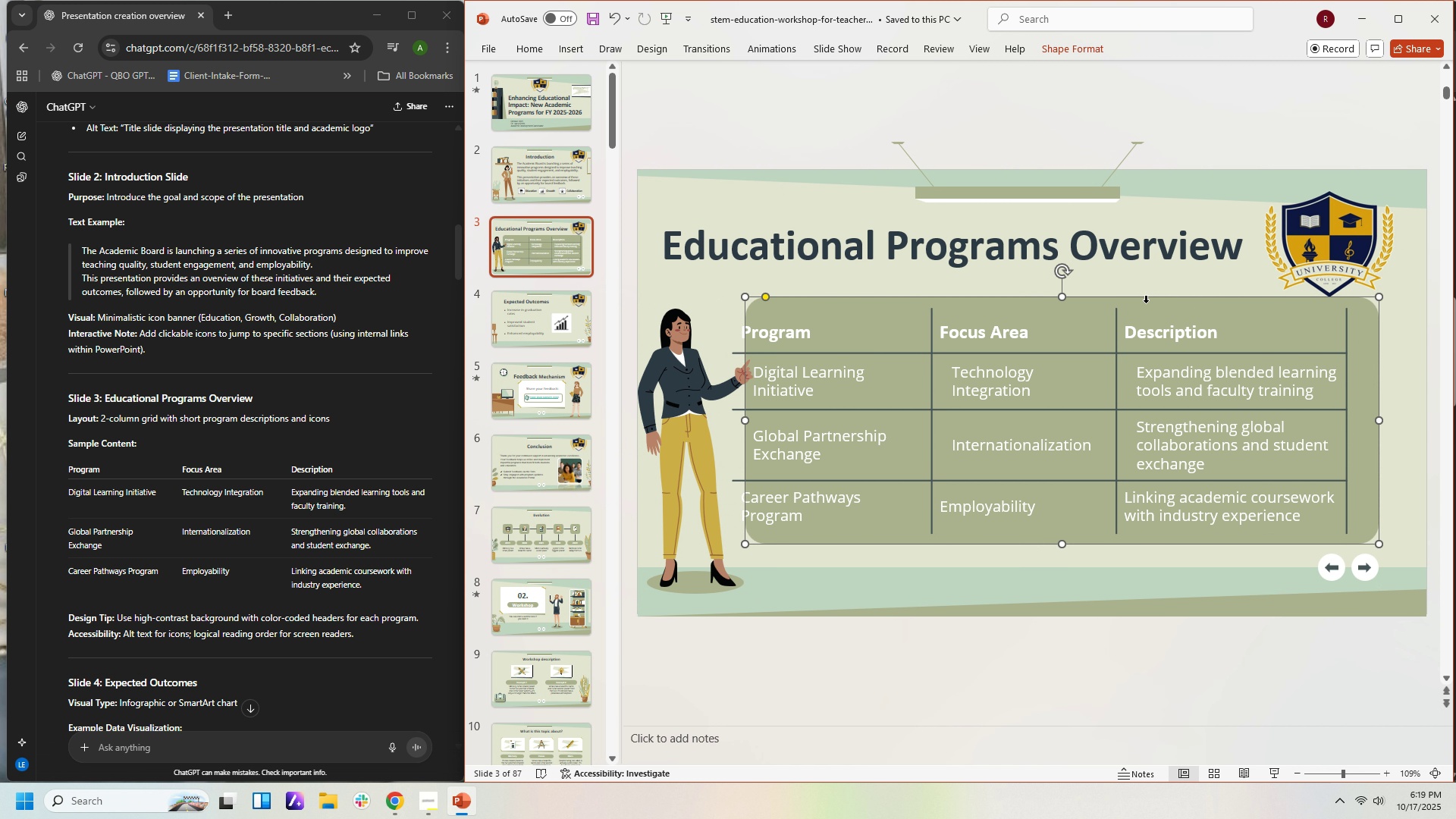 
key(Control+Z)
 